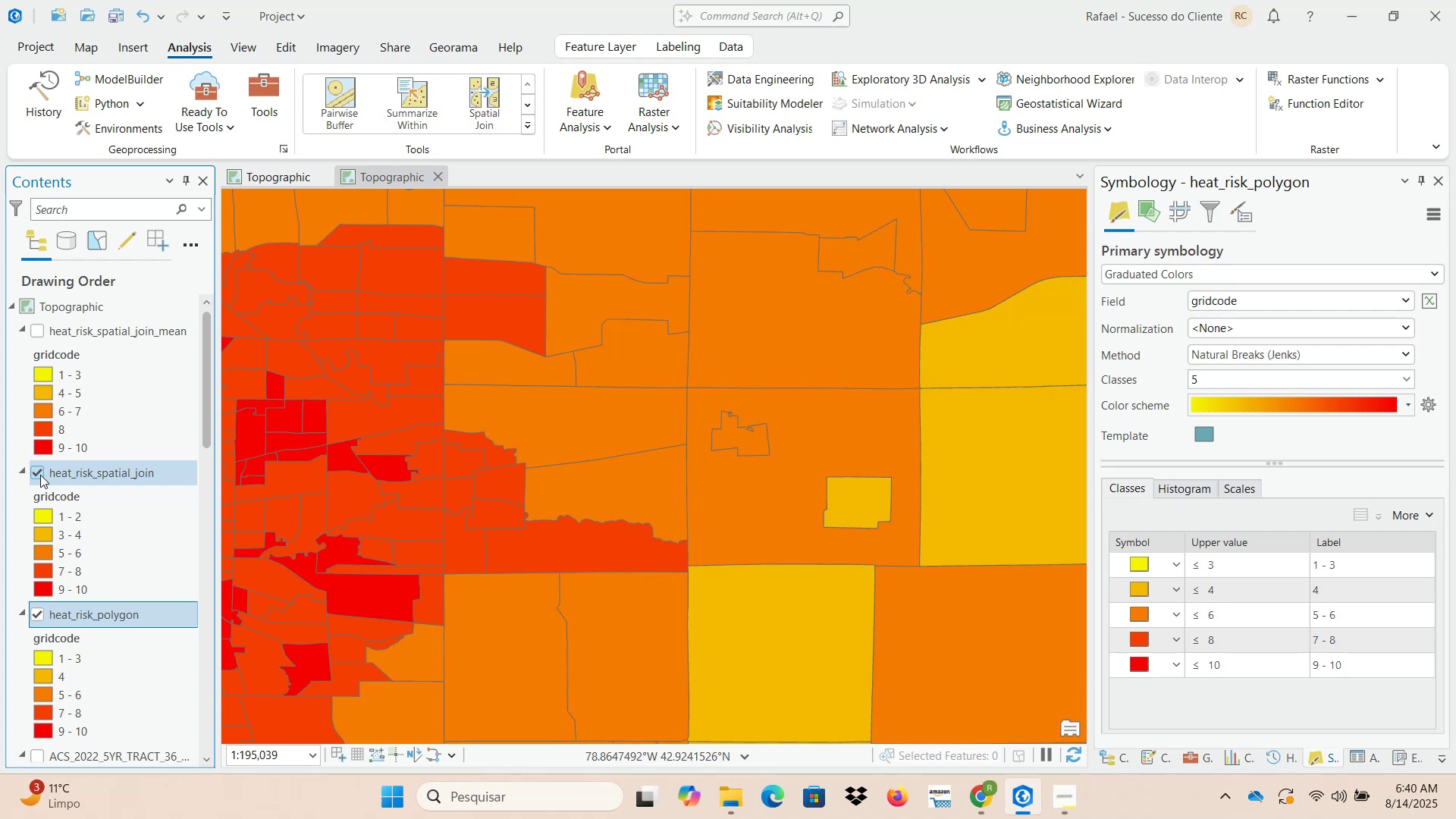 
left_click([40, 475])
 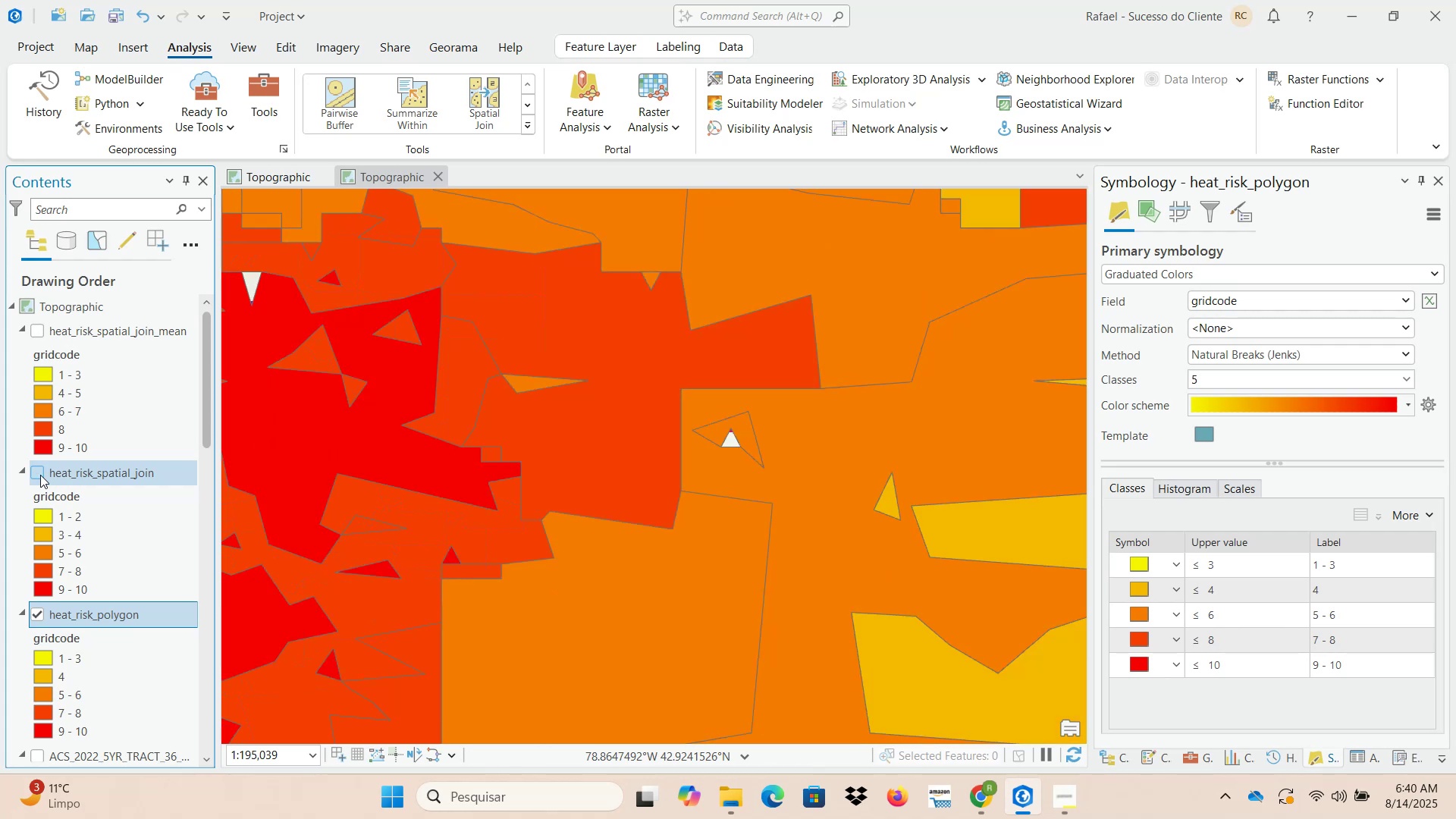 
left_click([40, 475])
 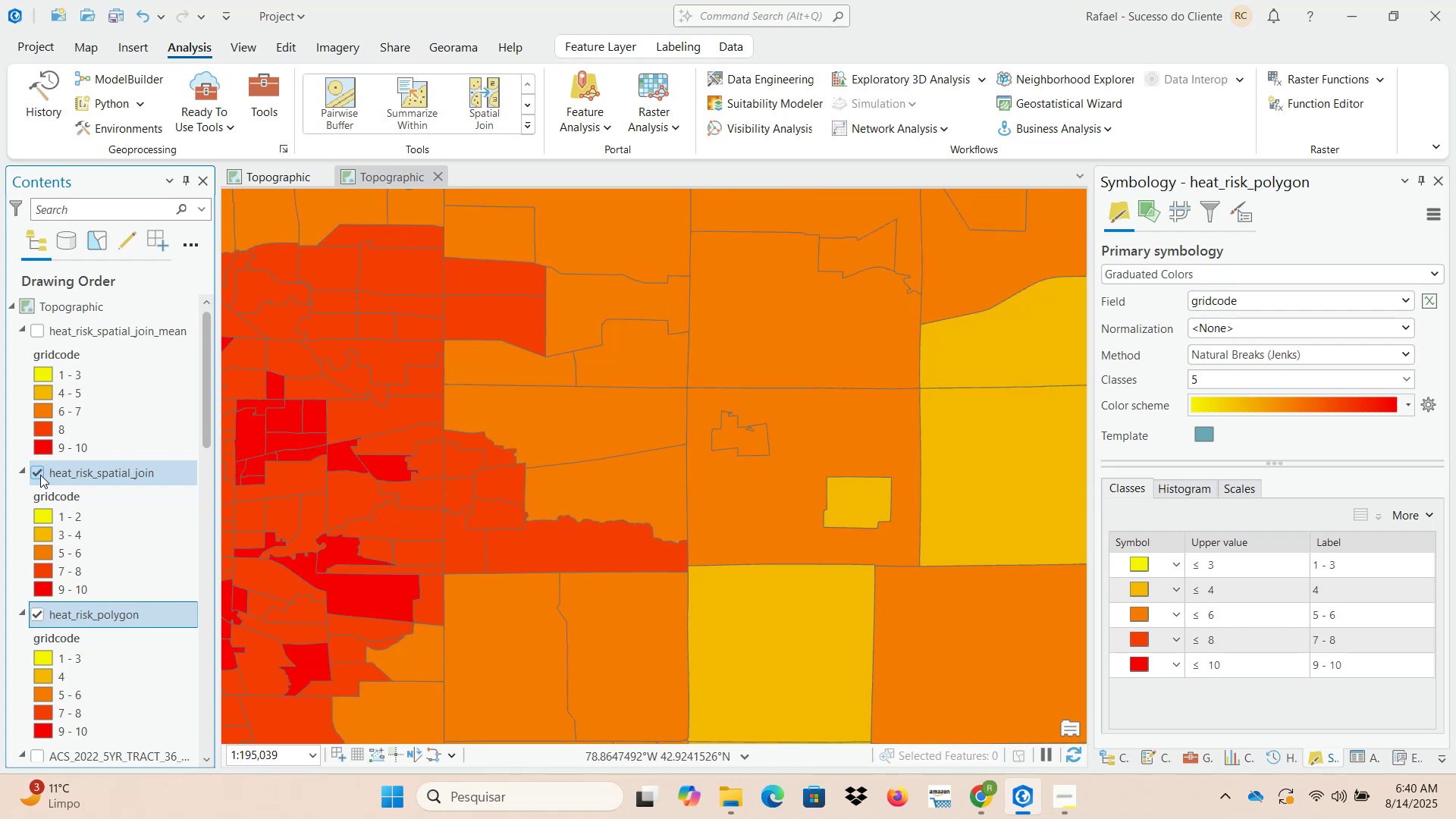 
left_click([40, 475])
 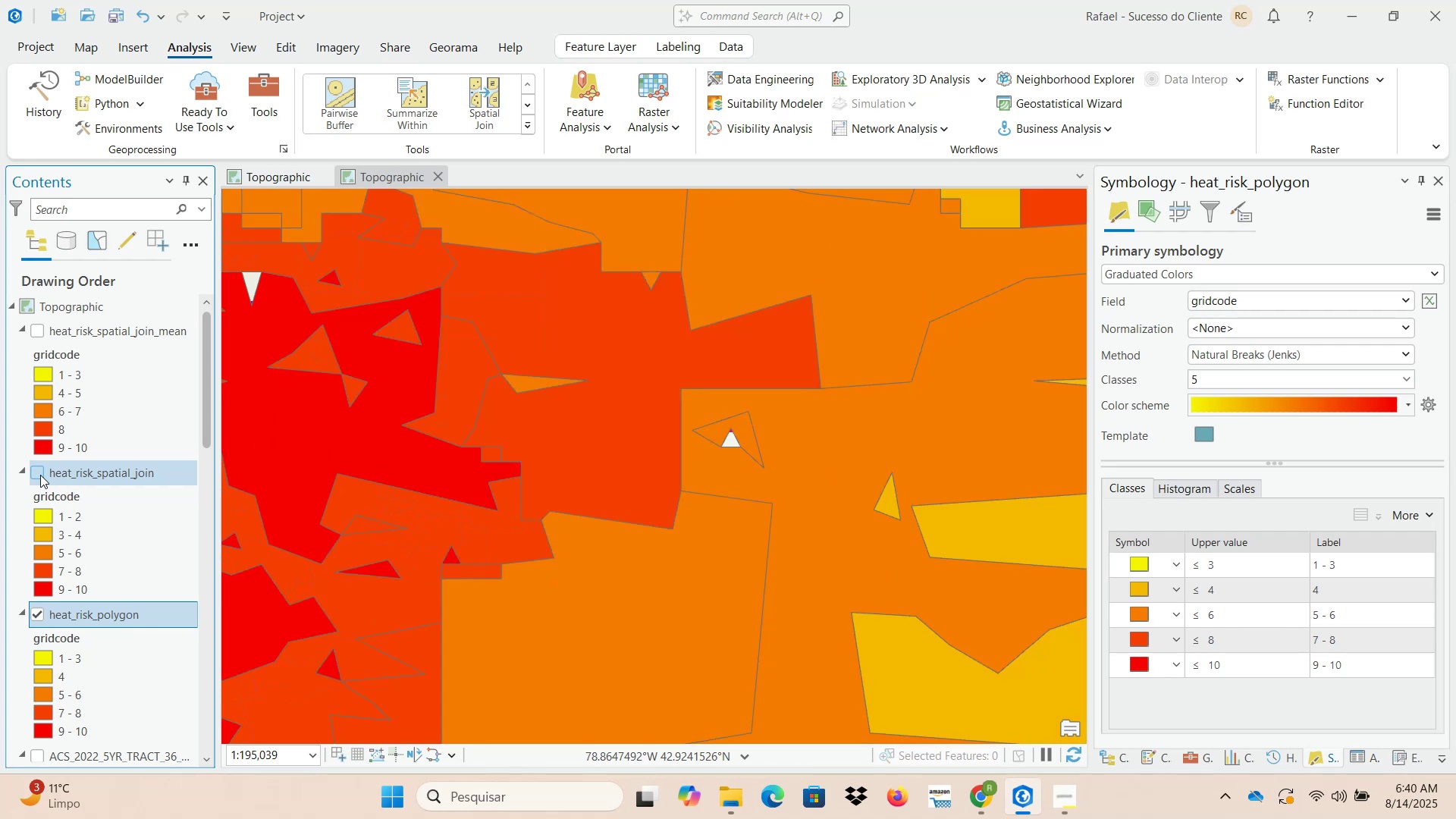 
left_click([40, 475])
 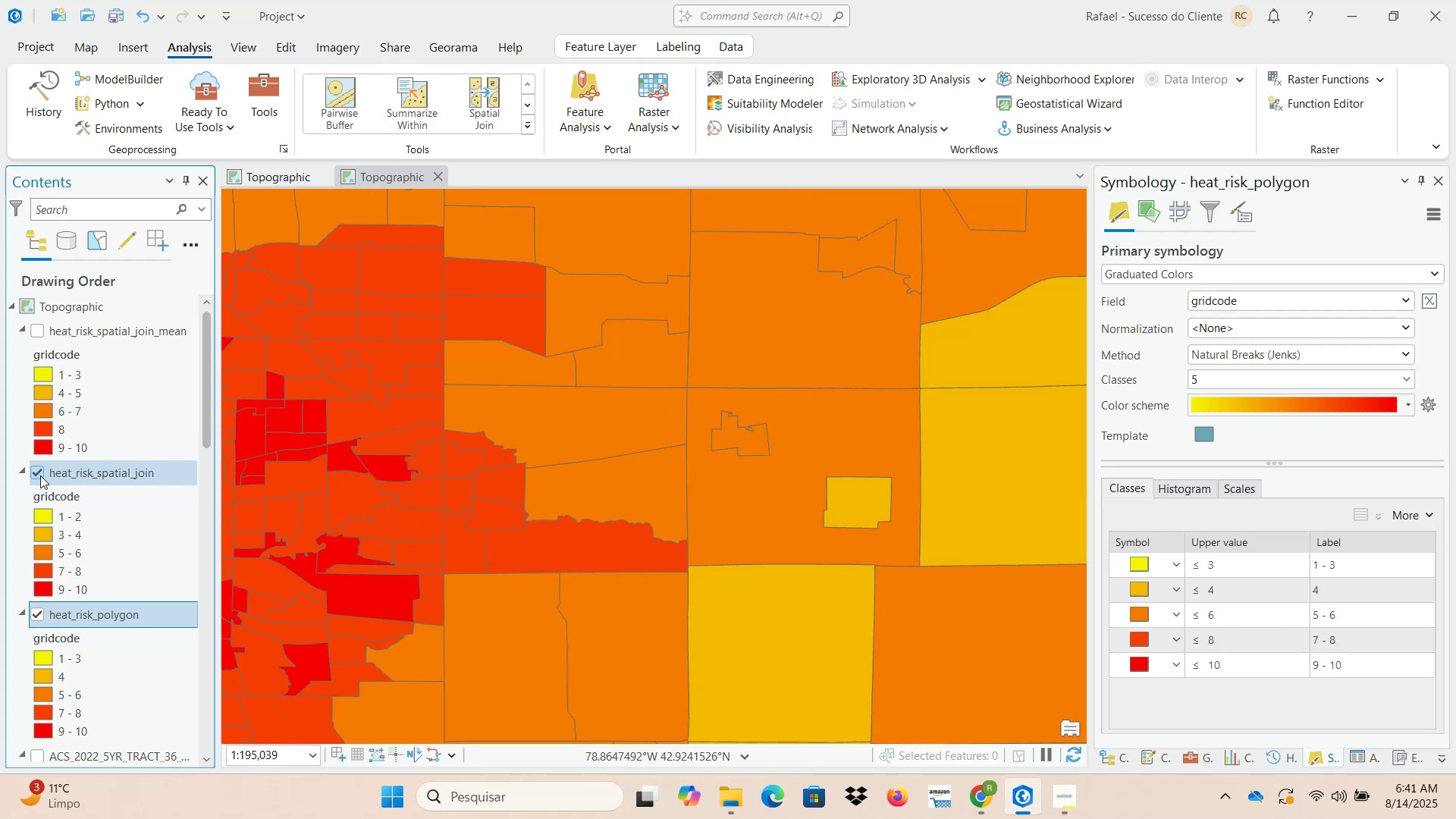 
left_click([40, 475])
 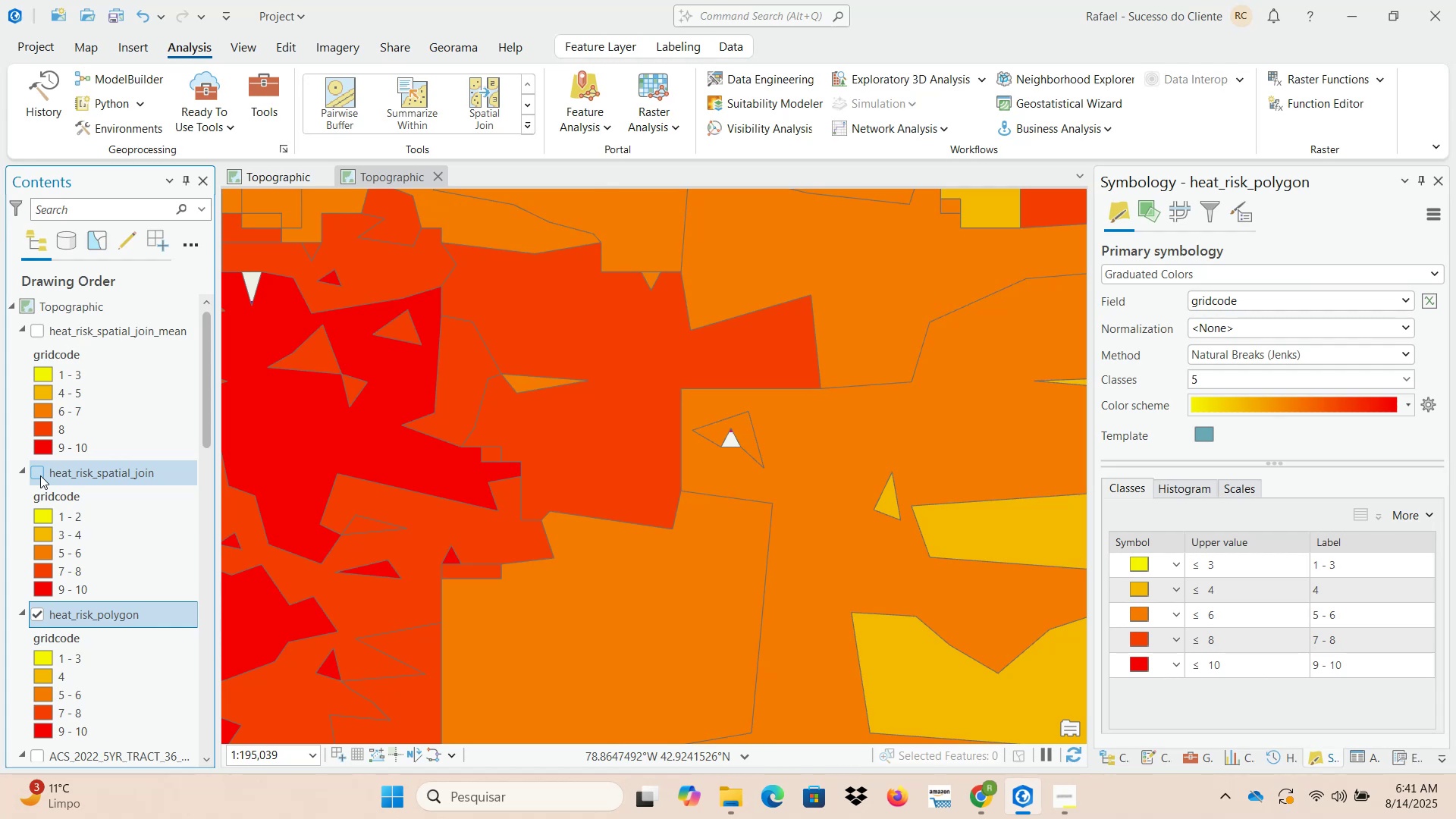 
wait(7.25)
 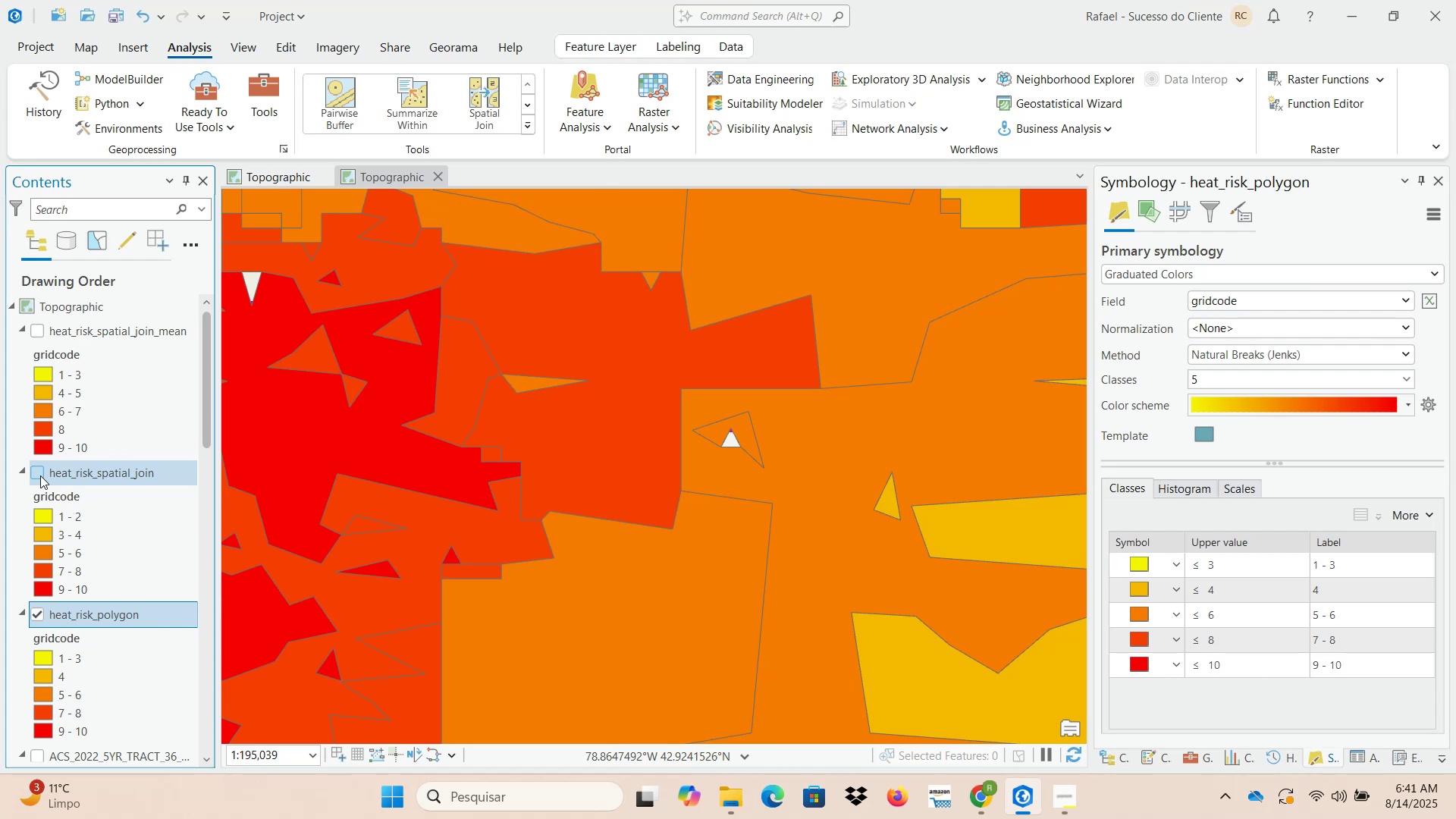 
left_click([40, 475])
 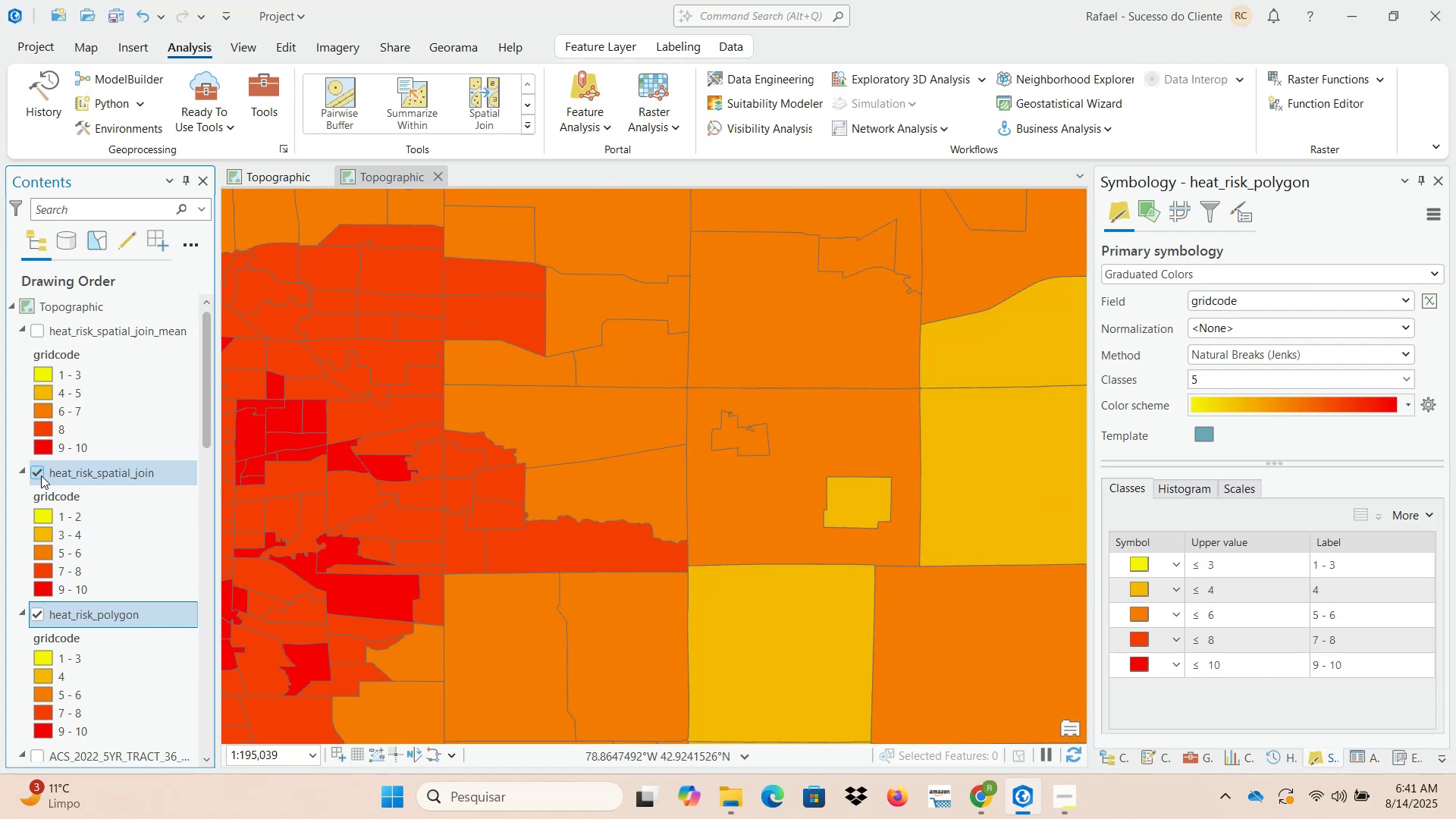 
left_click([41, 475])
 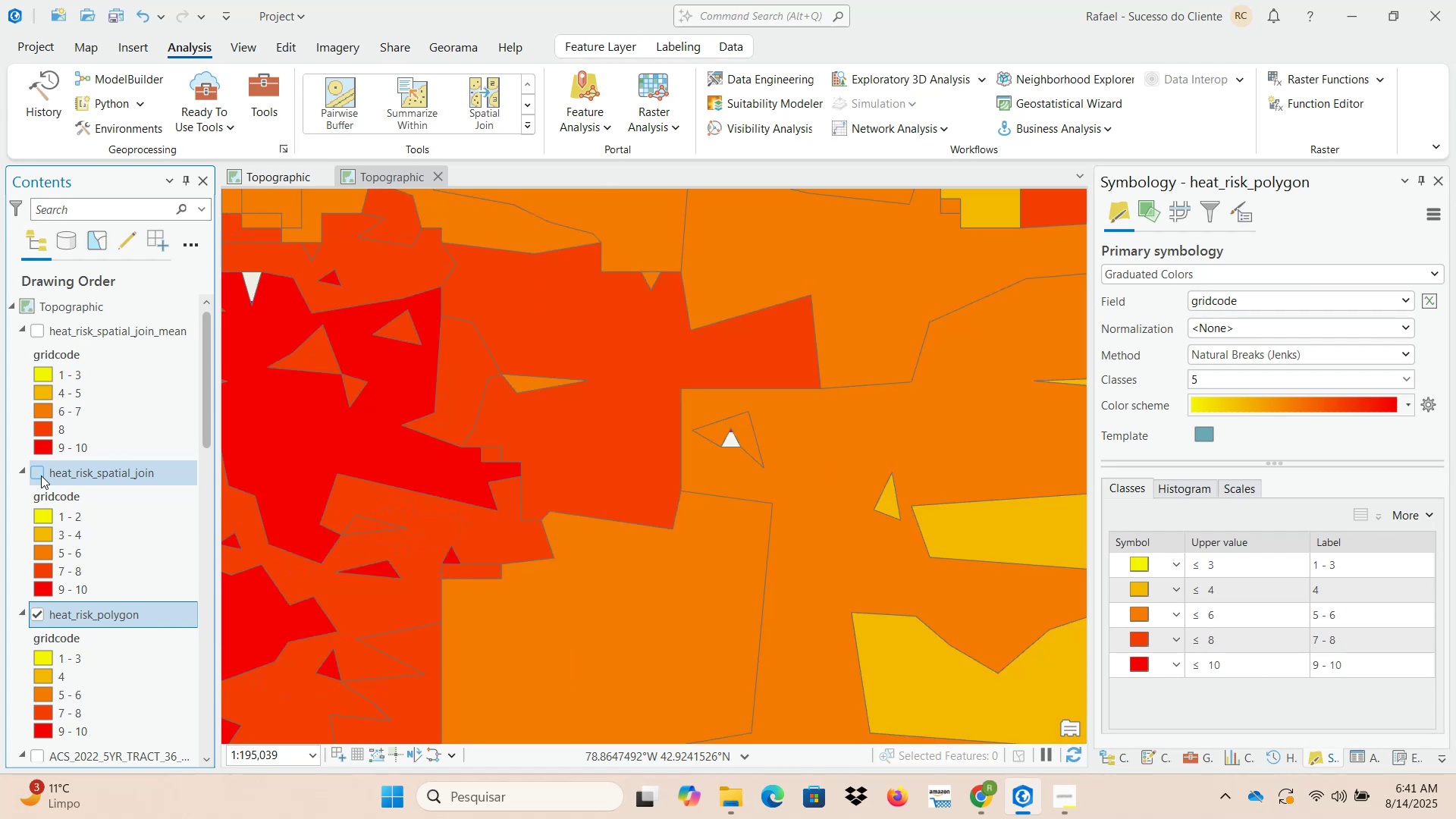 
left_click([41, 475])
 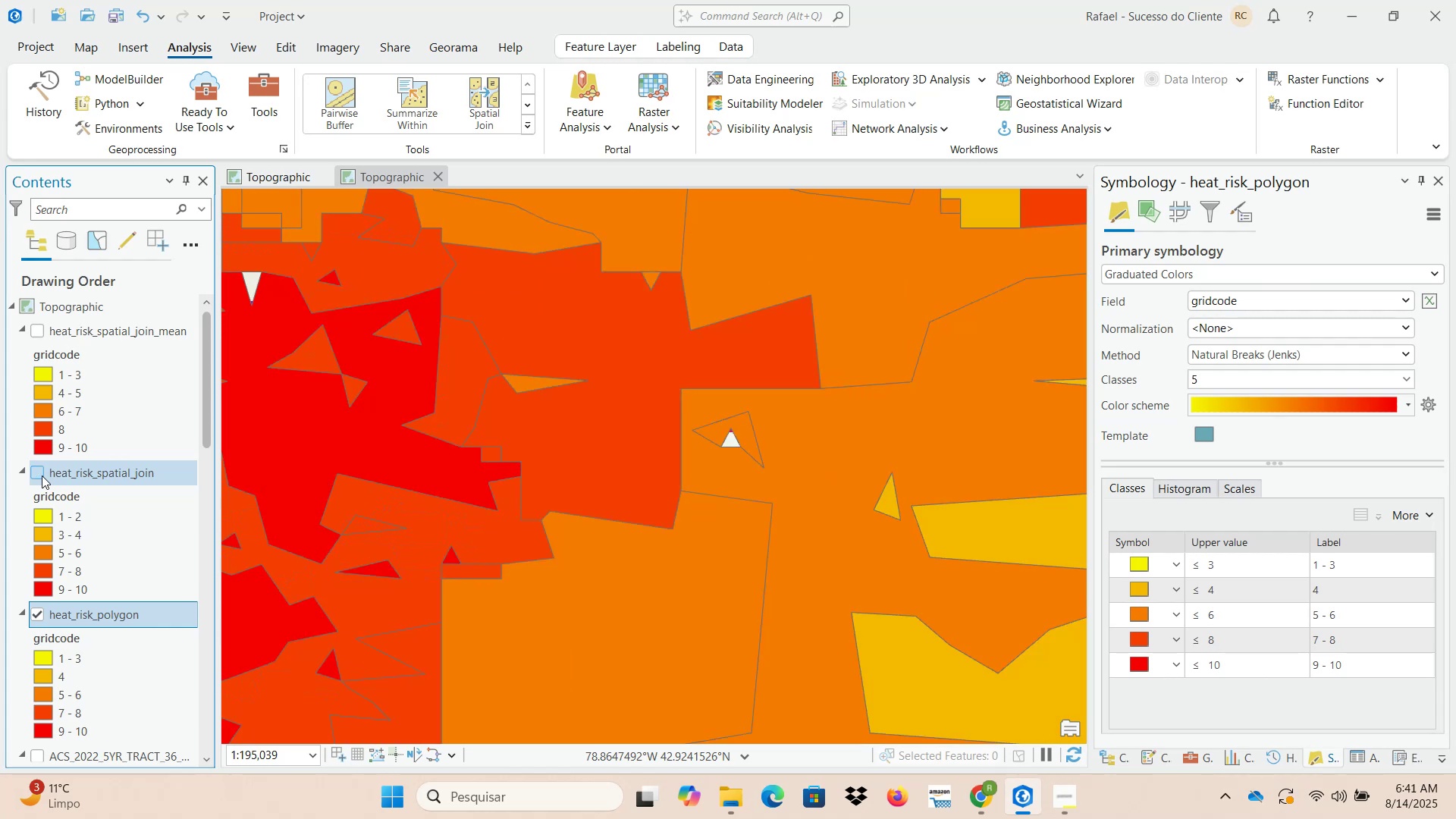 
left_click([42, 475])
 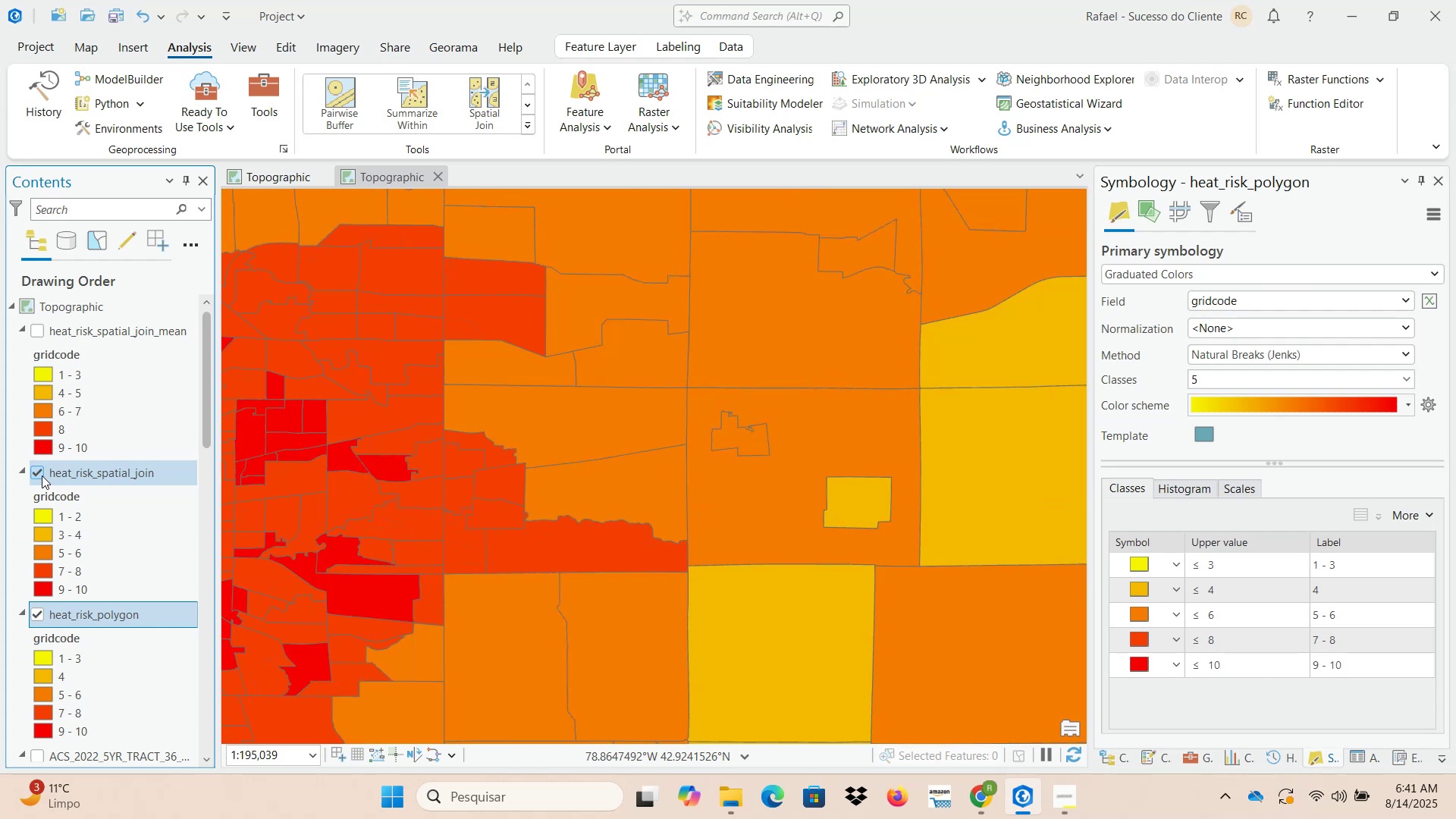 
left_click([41, 475])
 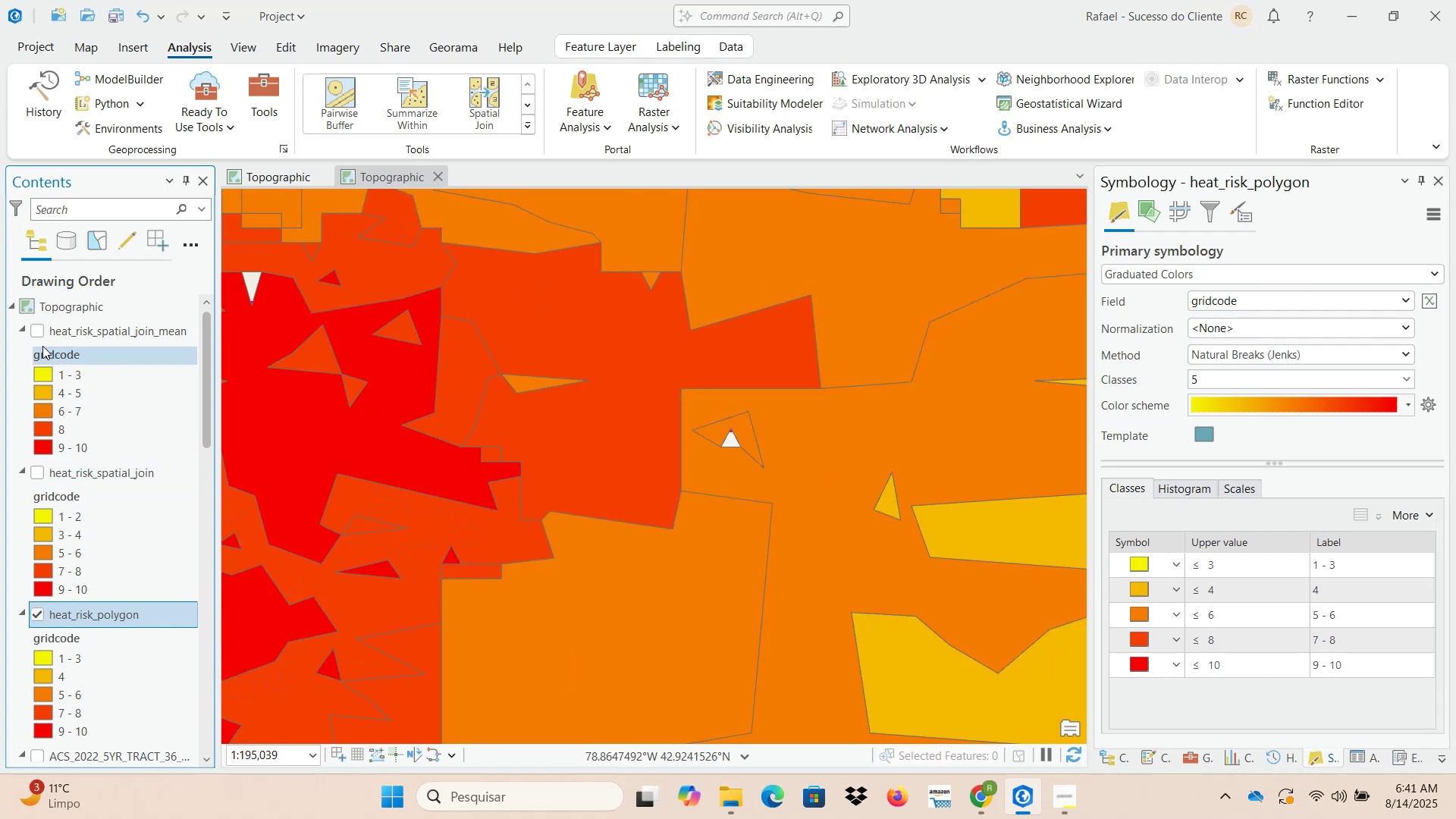 
left_click([38, 334])
 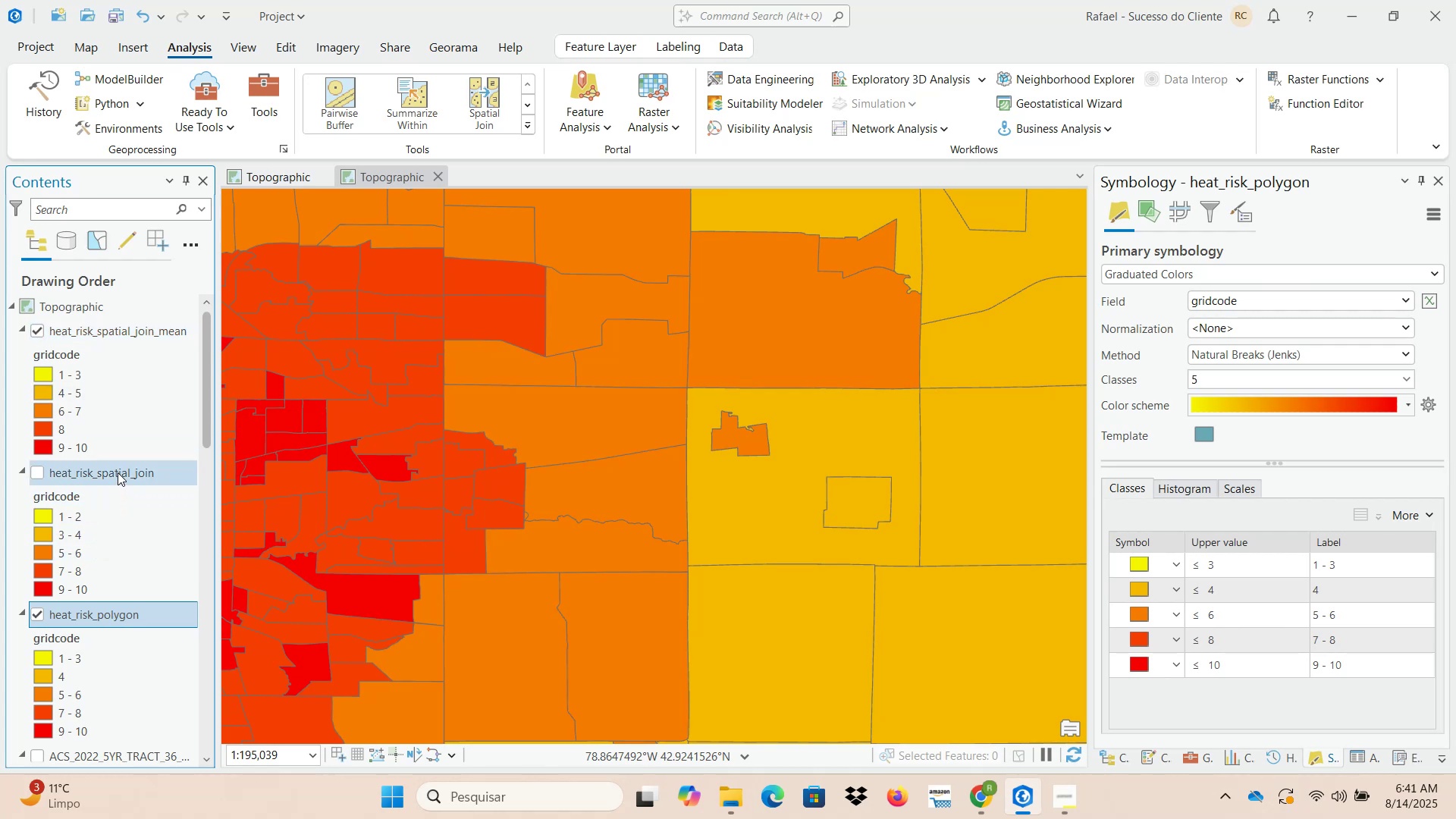 
wait(7.2)
 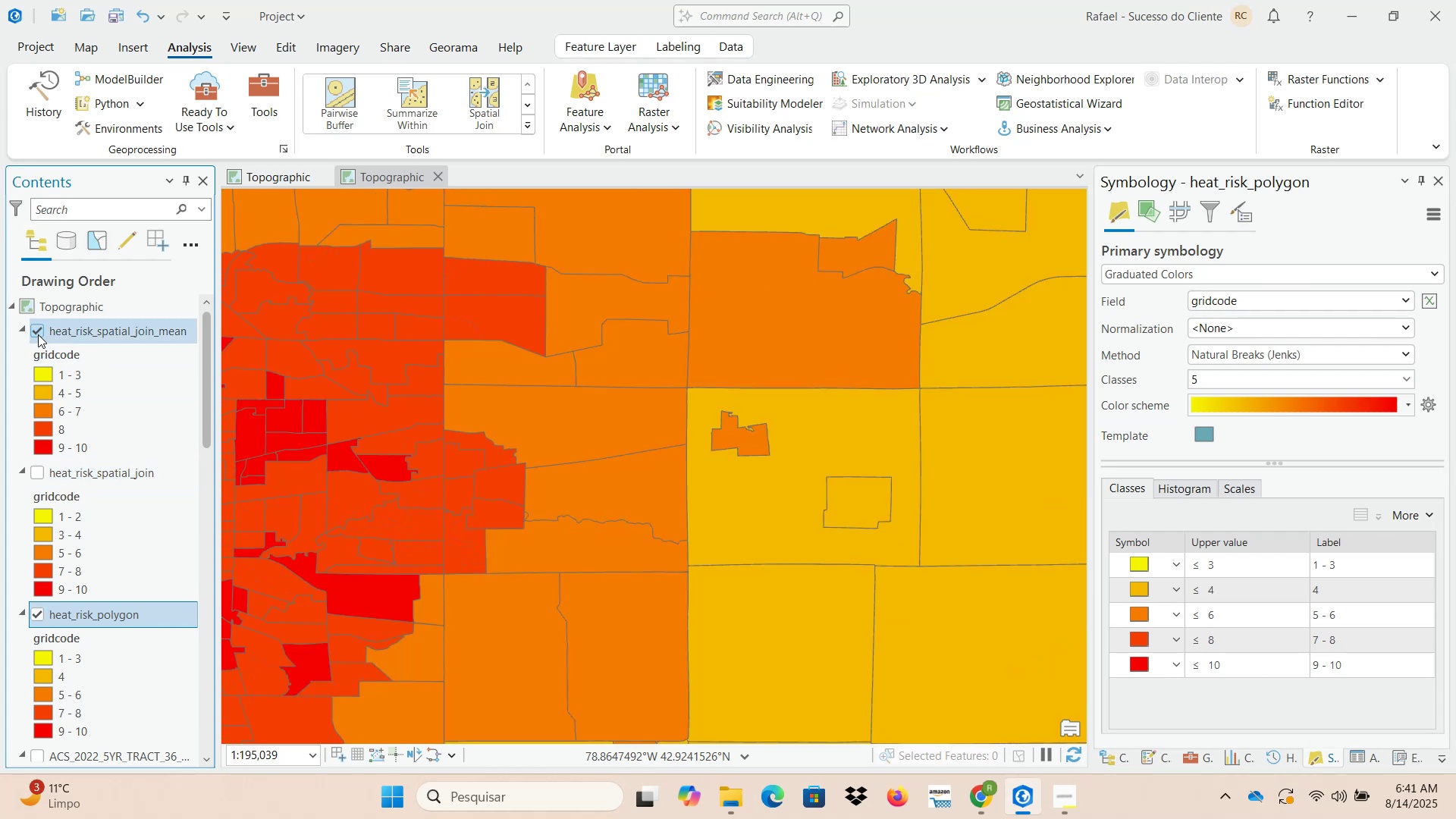 
right_click([113, 613])
 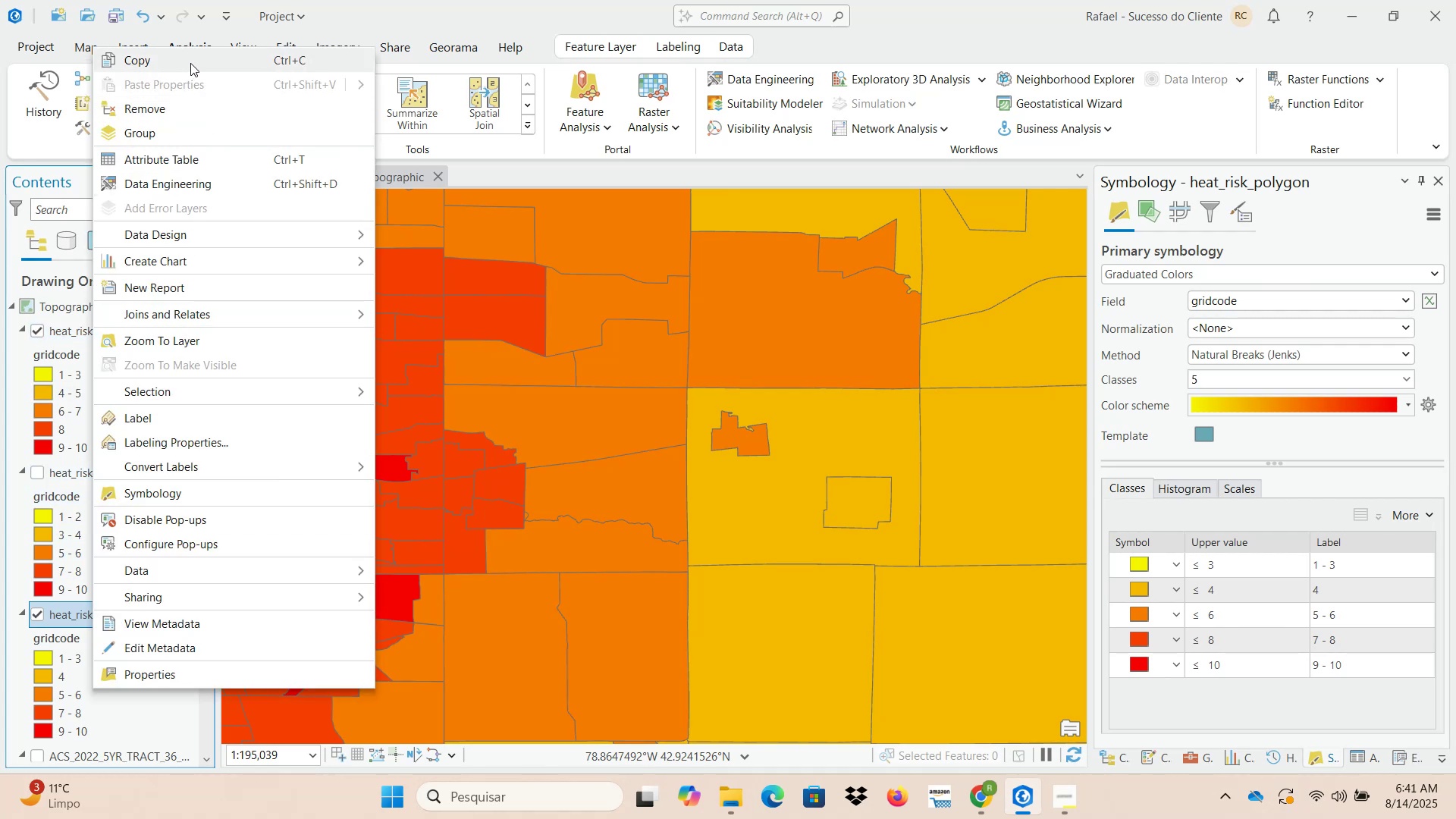 
left_click([193, 63])
 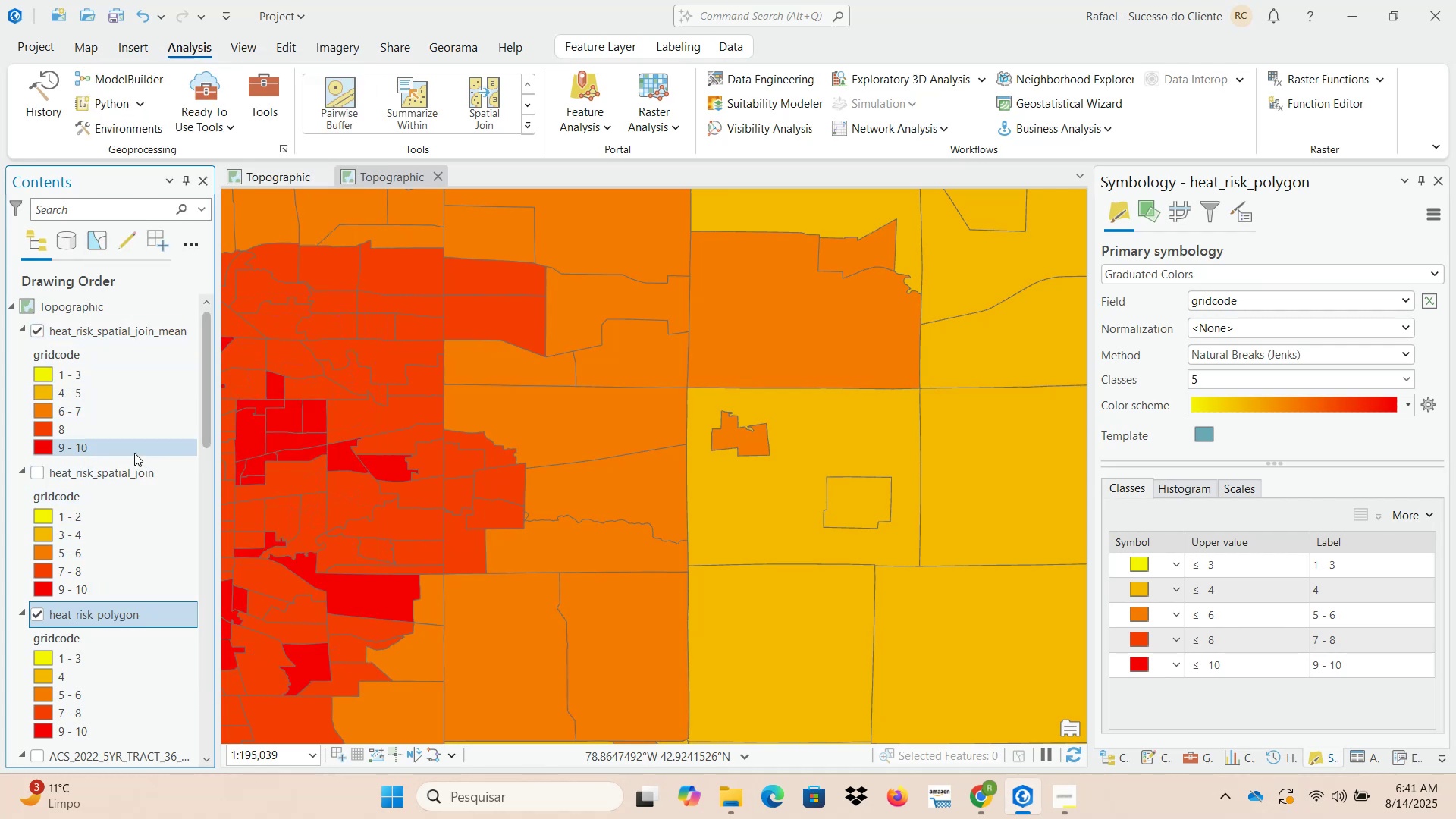 
left_click([128, 465])
 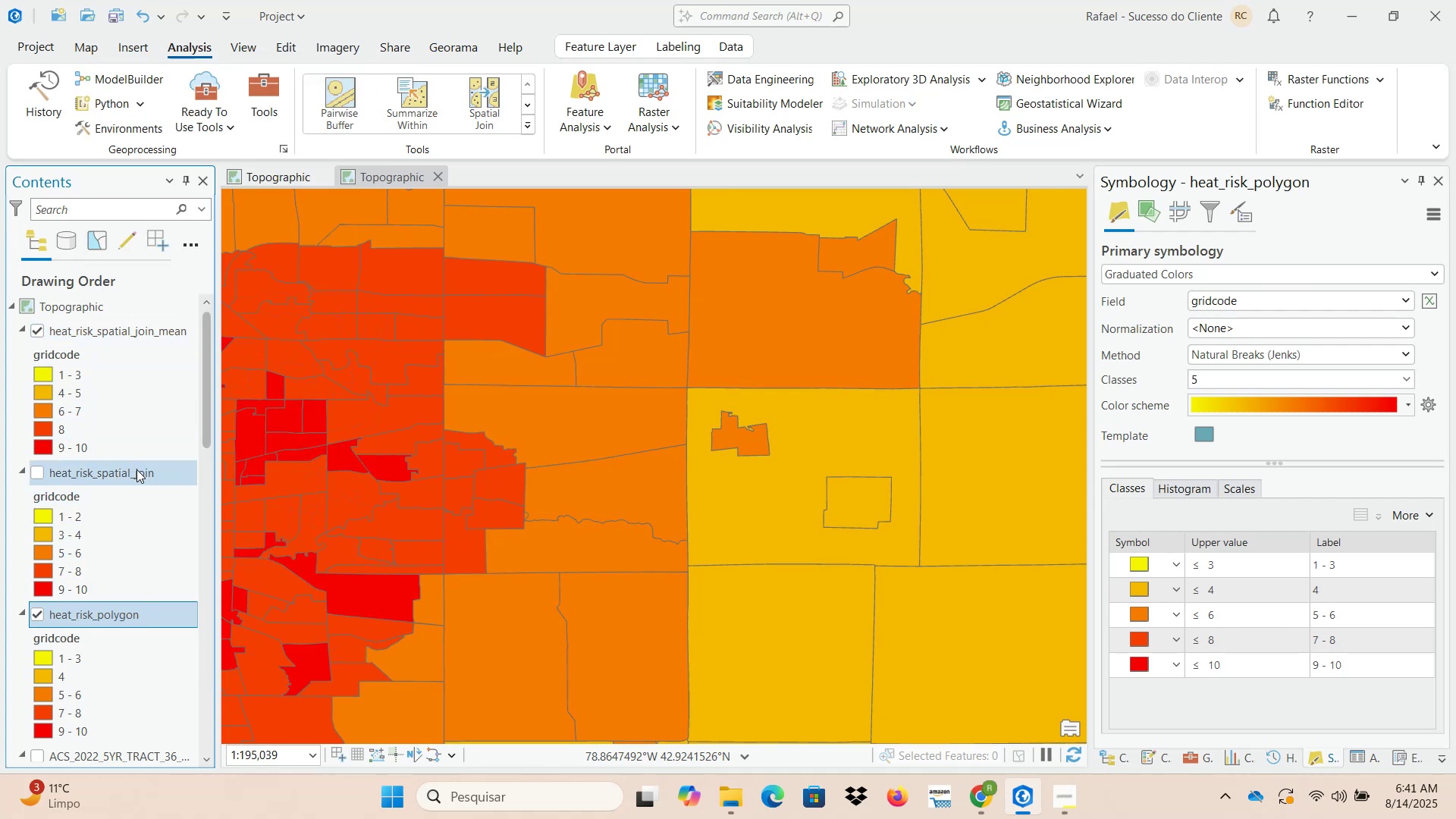 
right_click([137, 470])
 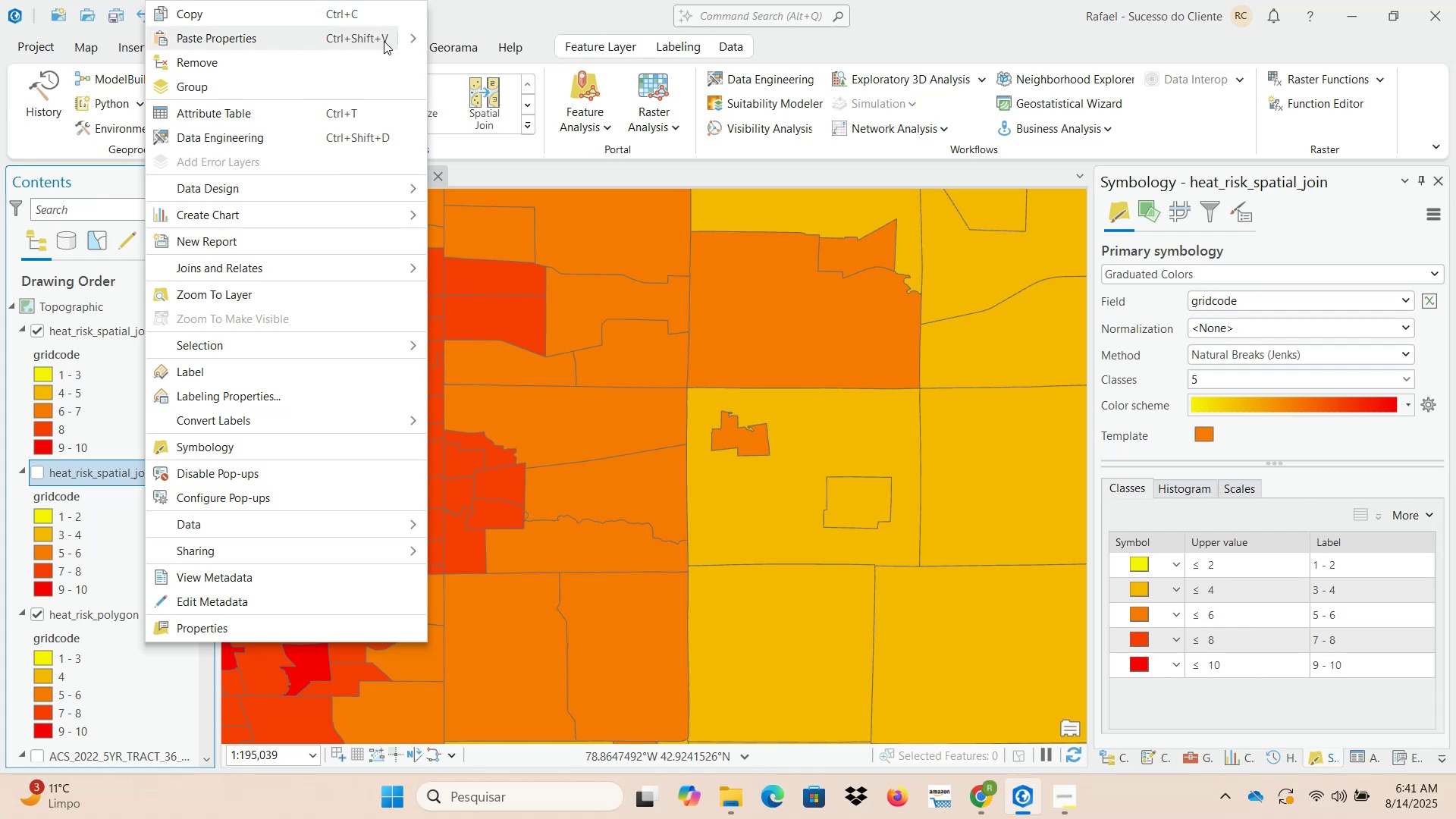 
left_click([410, 39])
 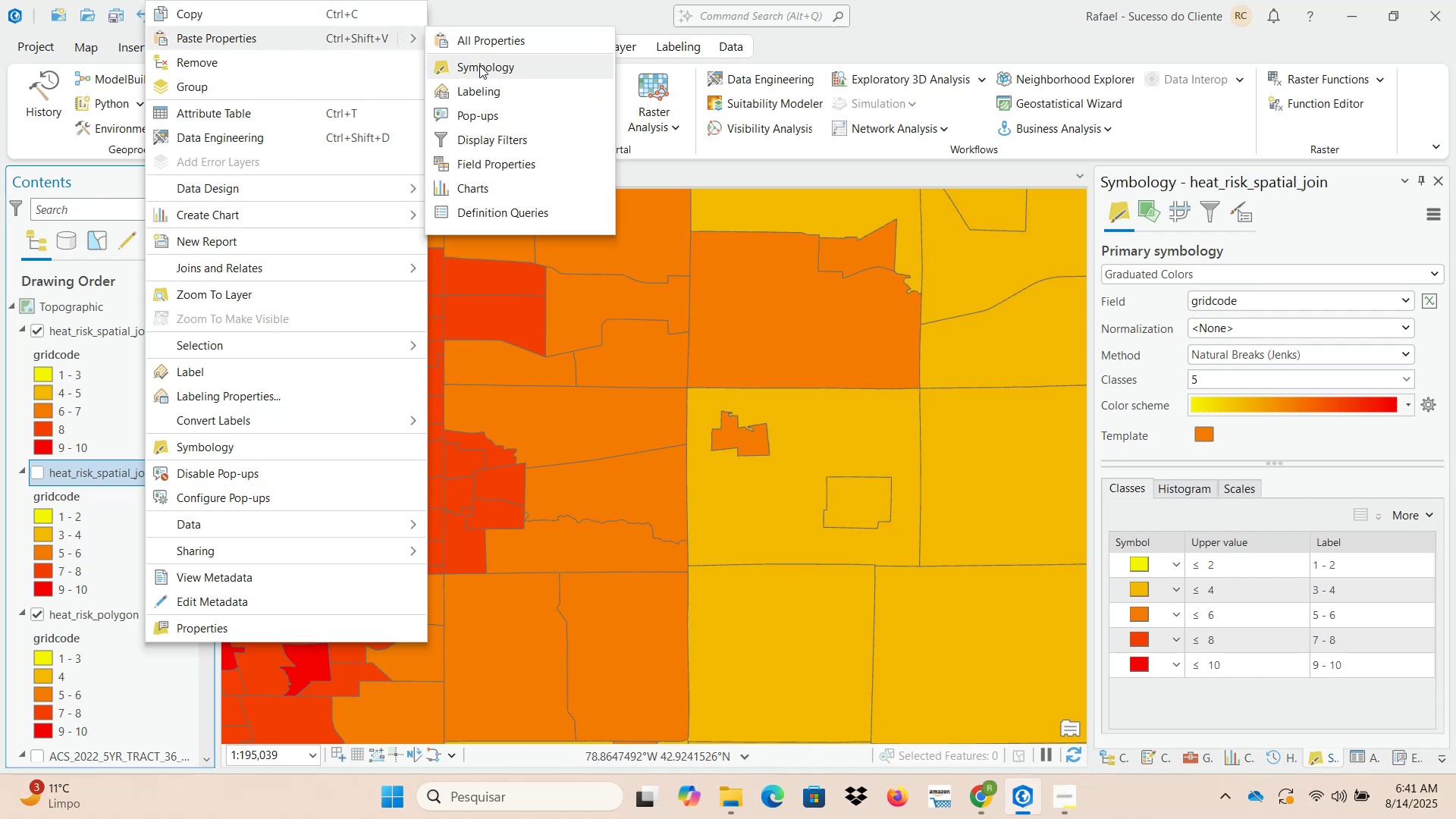 
left_click([481, 65])
 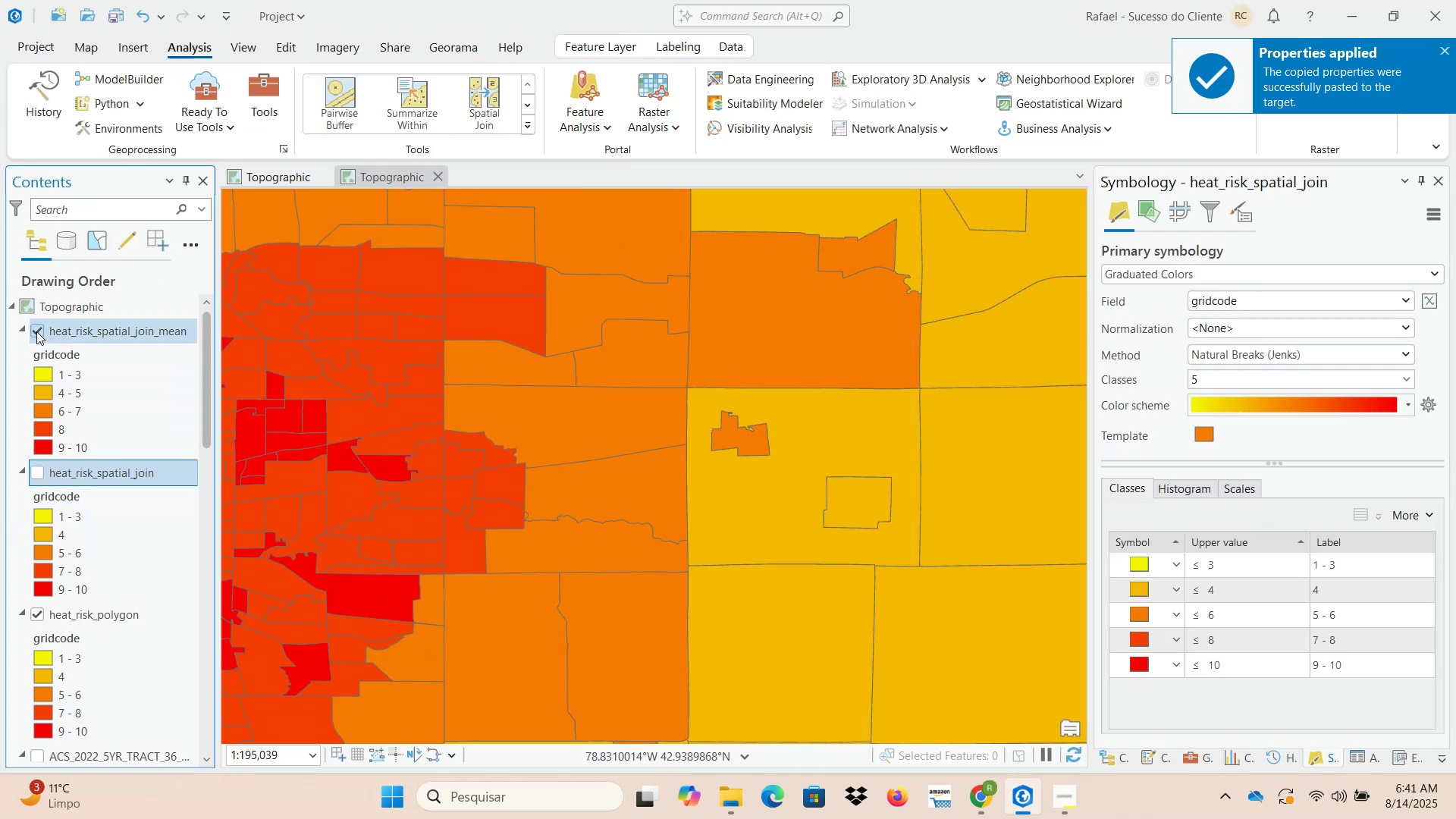 
left_click([39, 471])
 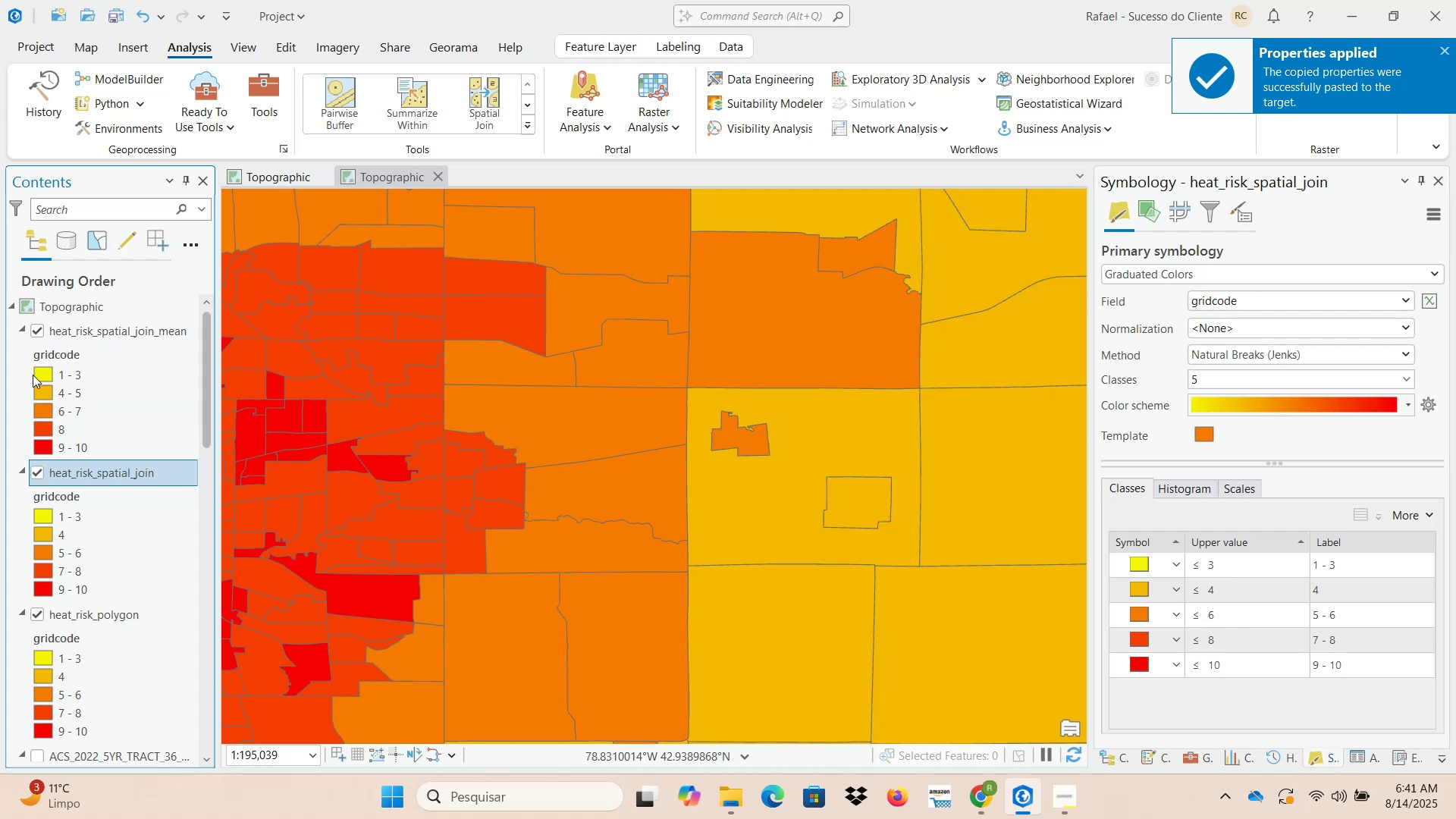 
left_click([42, 325])
 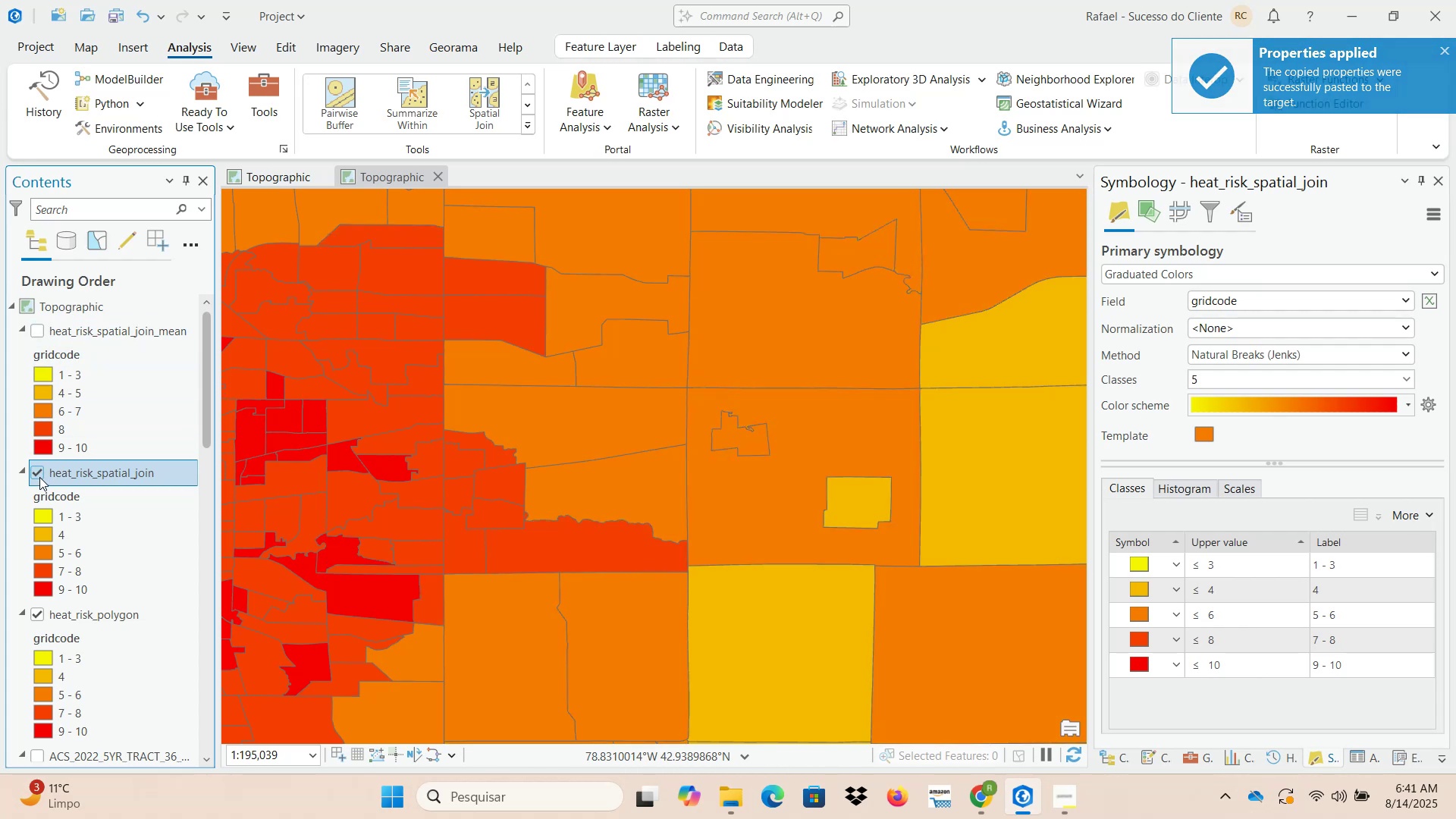 
left_click([39, 472])
 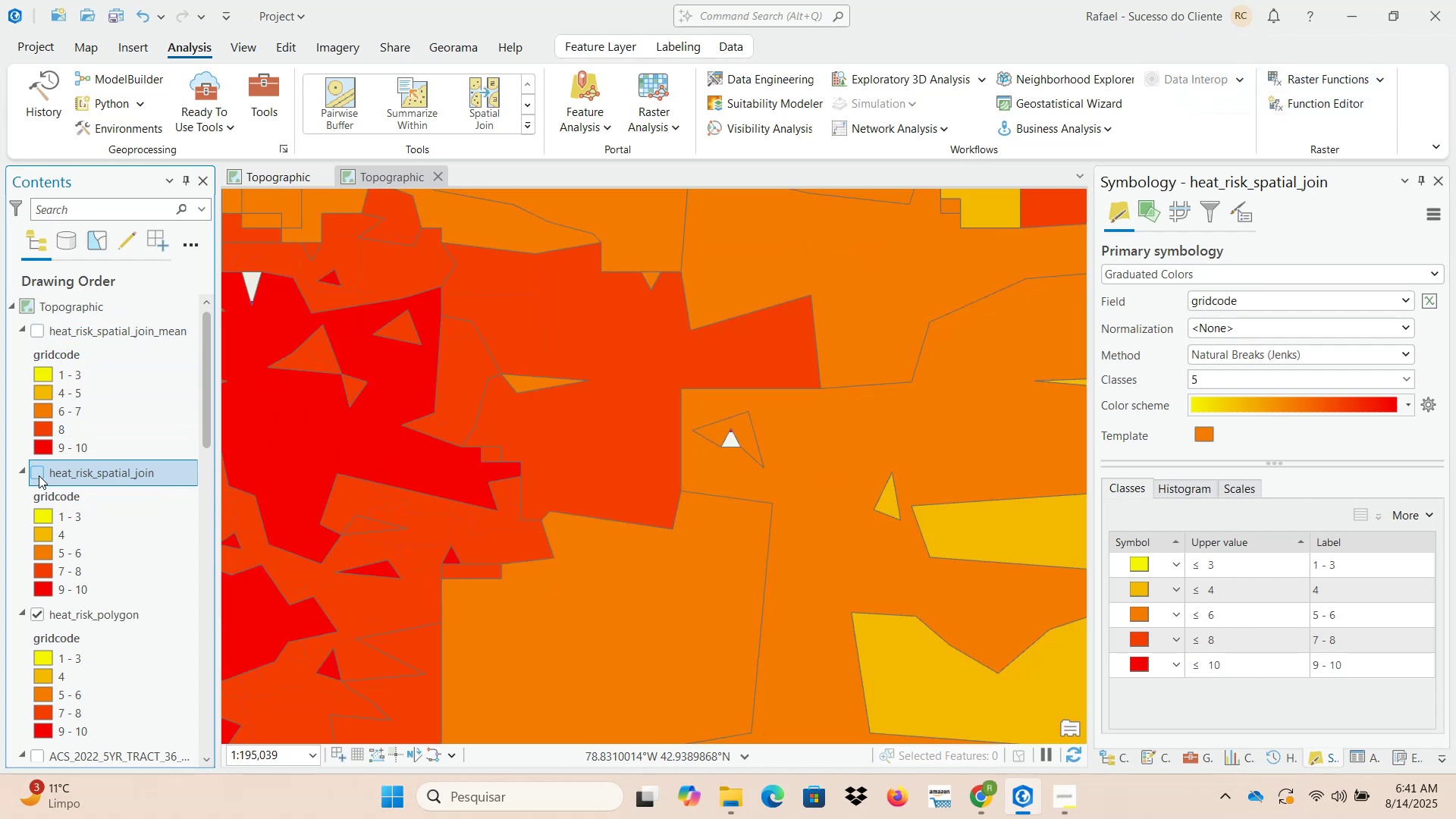 
left_click([39, 475])
 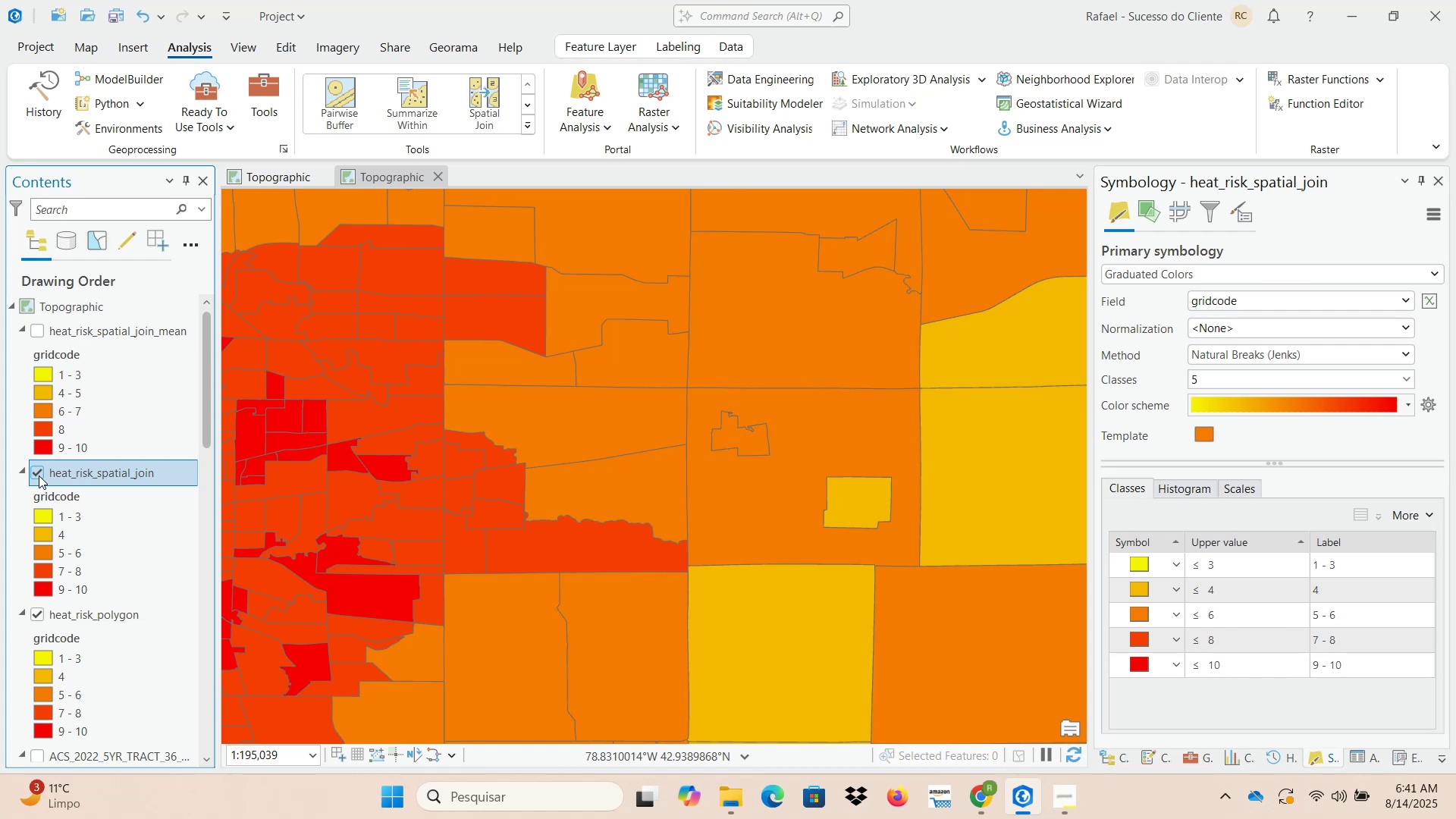 
left_click([39, 475])
 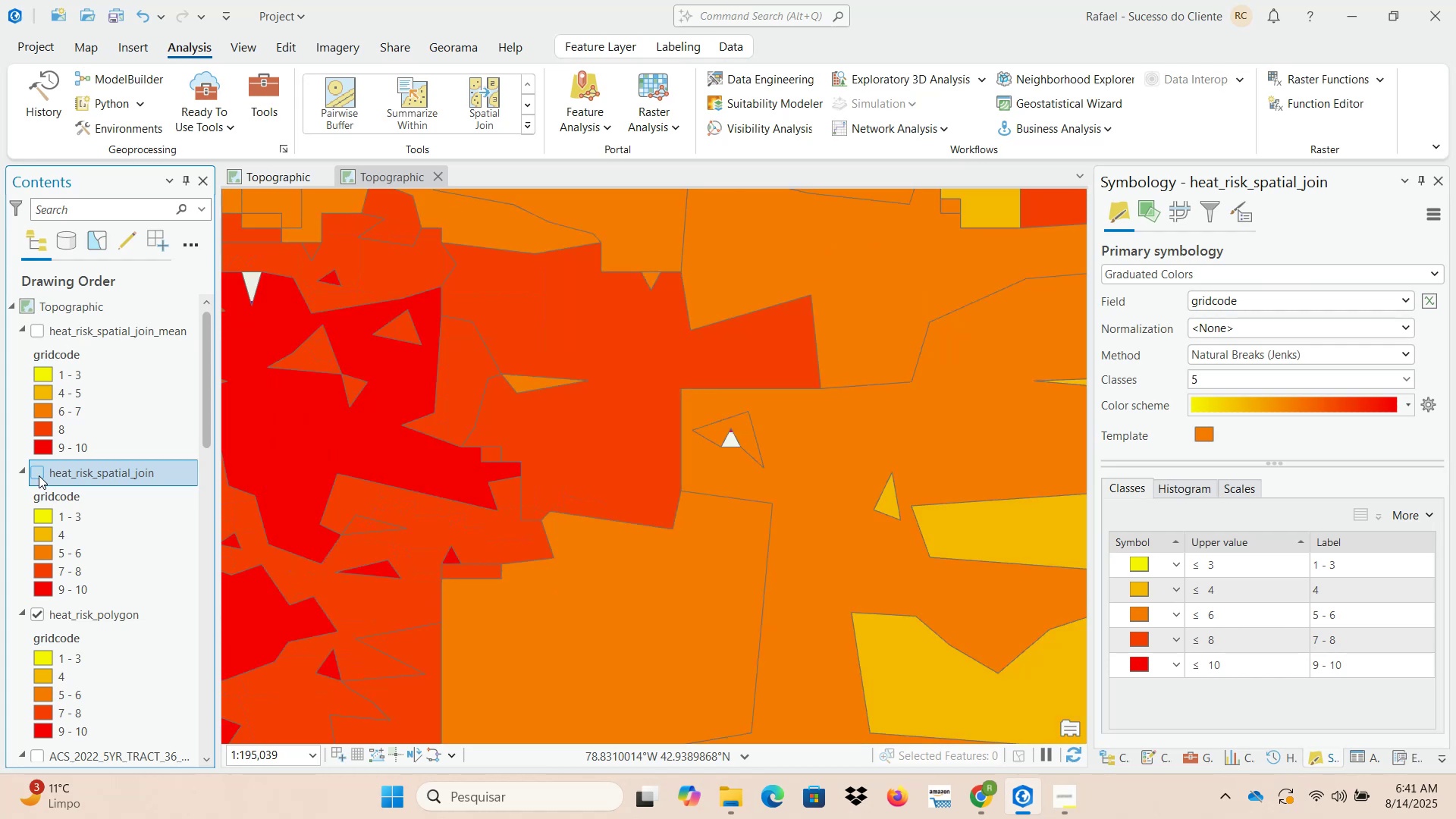 
left_click([39, 475])
 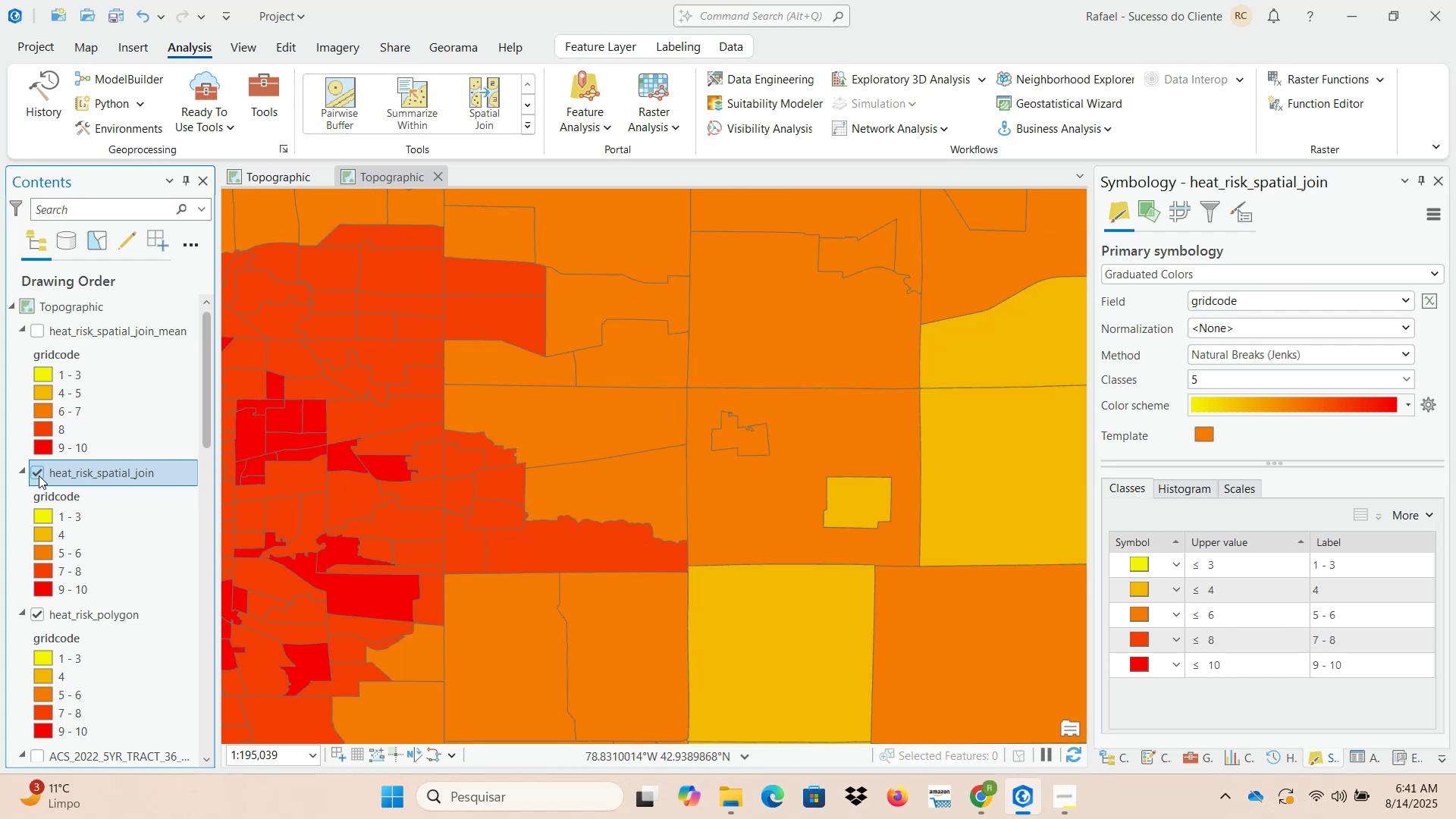 
left_click([39, 475])
 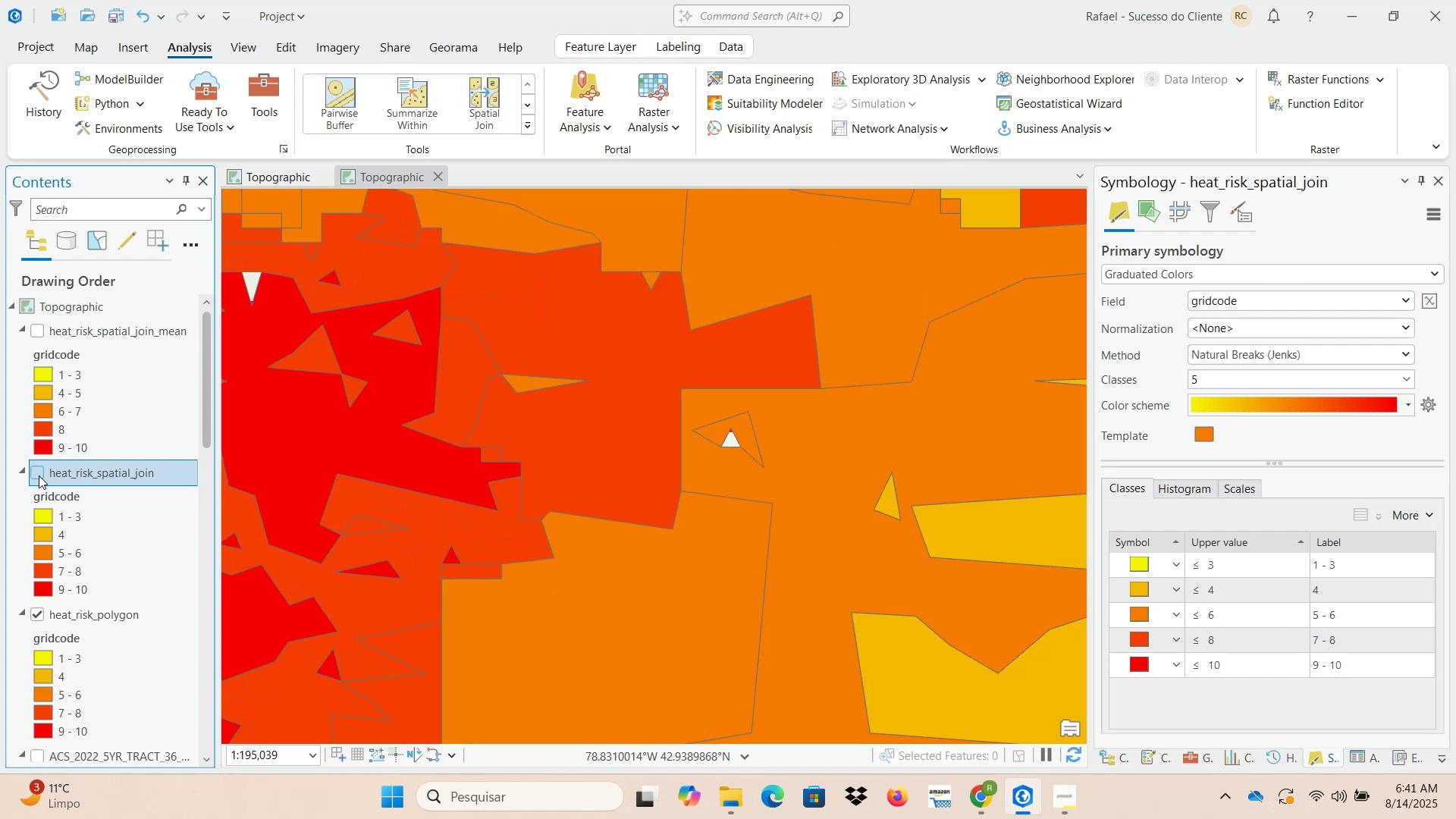 
left_click([39, 475])
 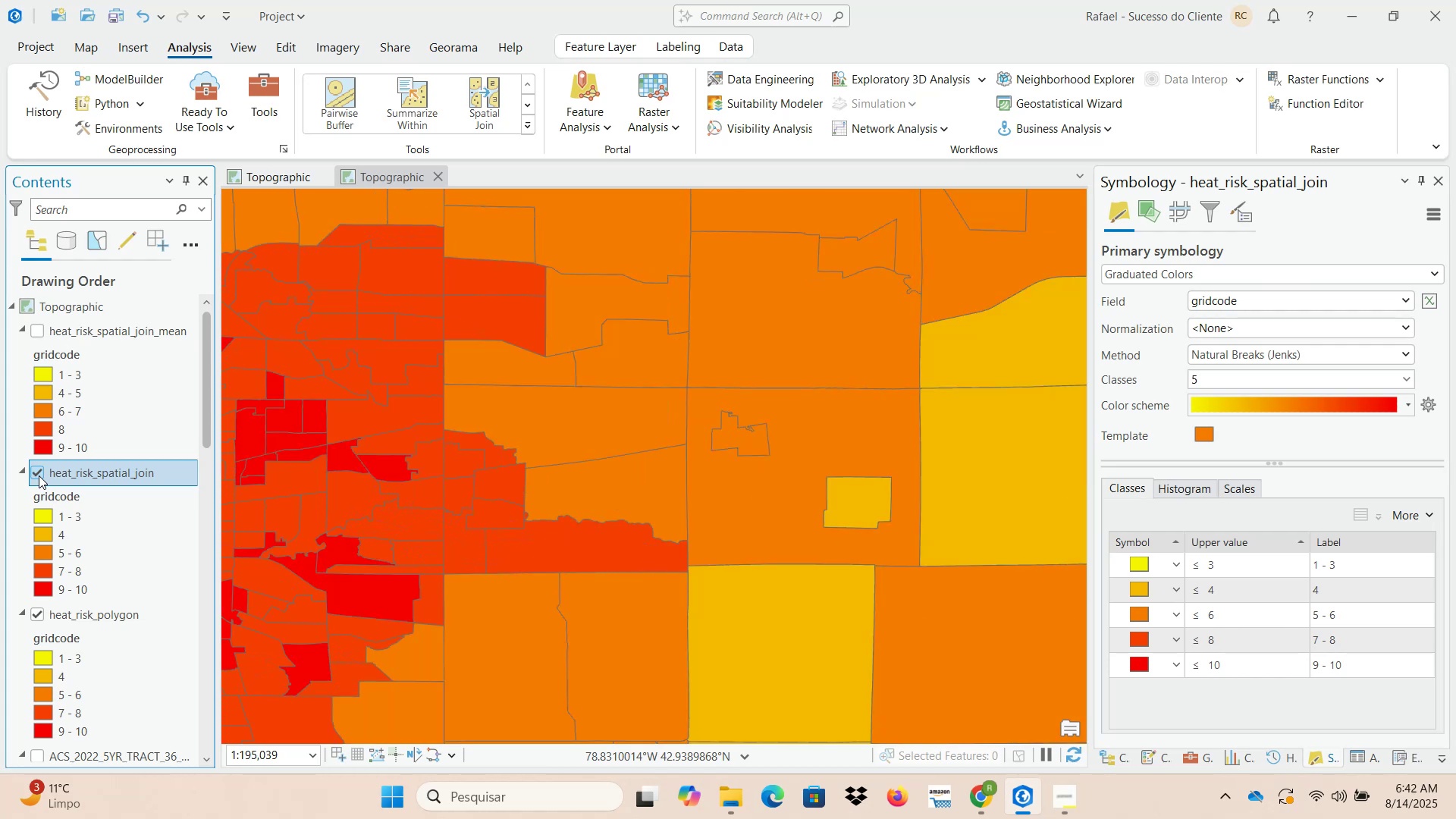 
left_click([39, 475])
 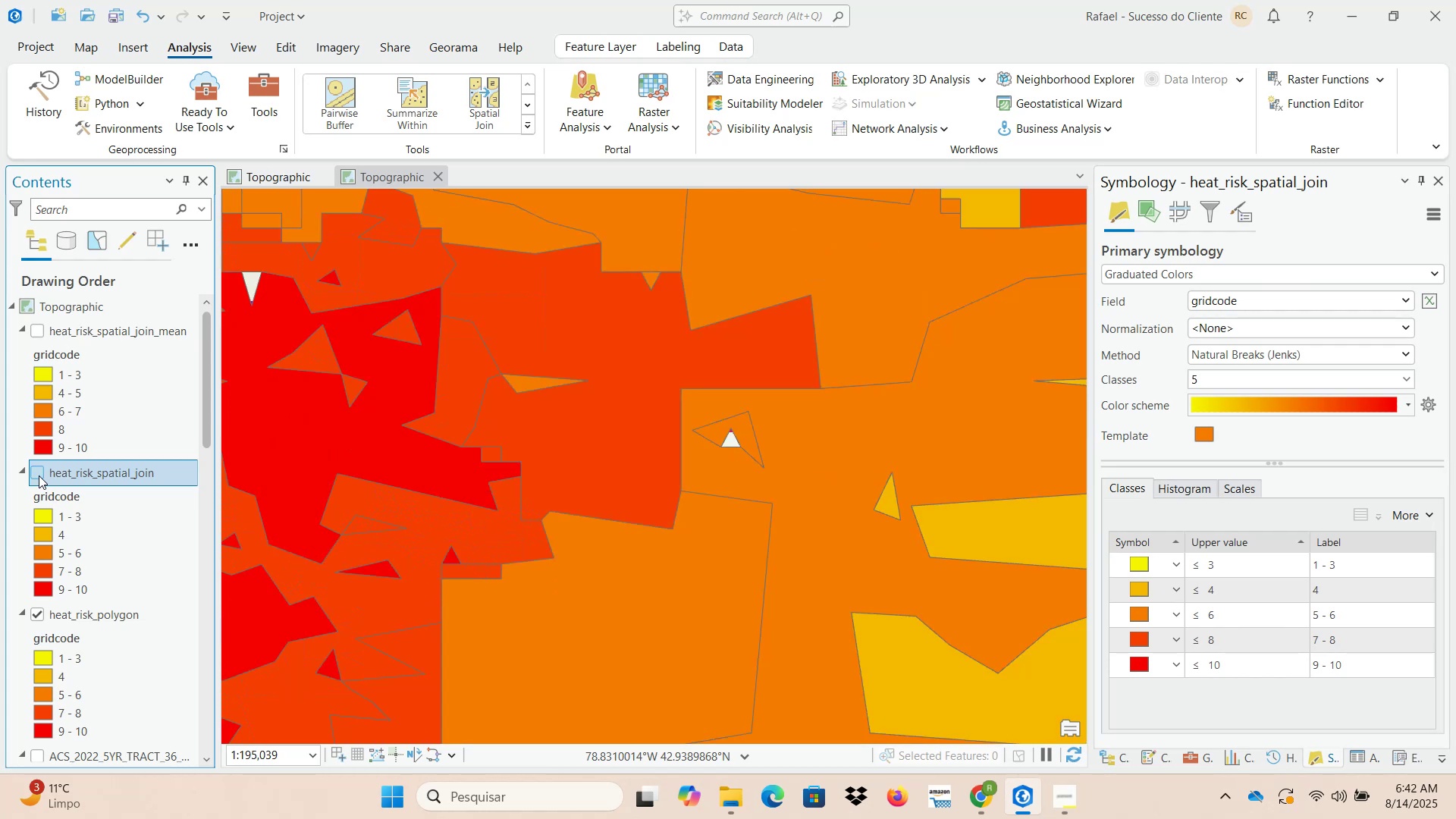 
left_click([39, 475])
 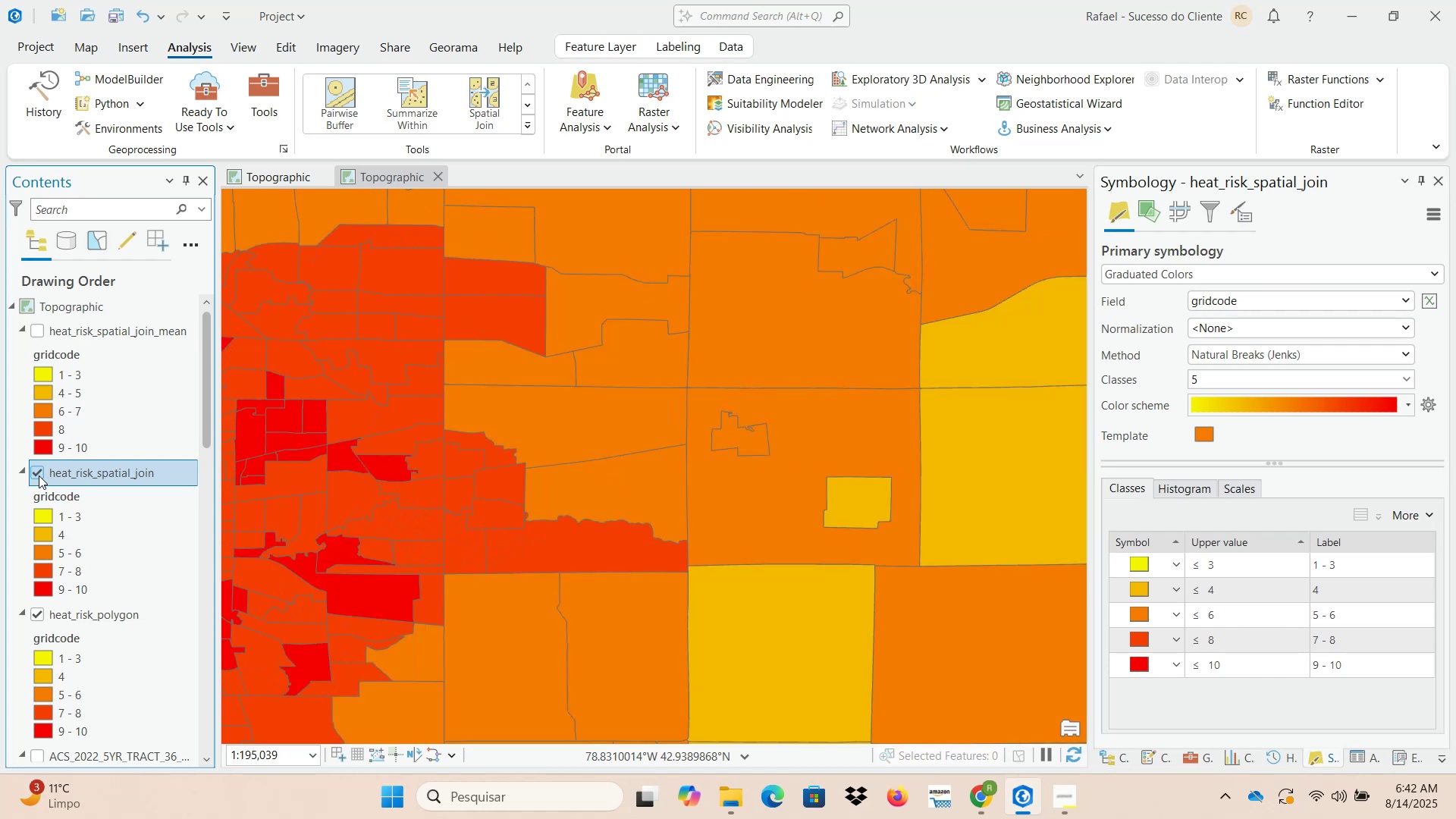 
left_click([39, 475])
 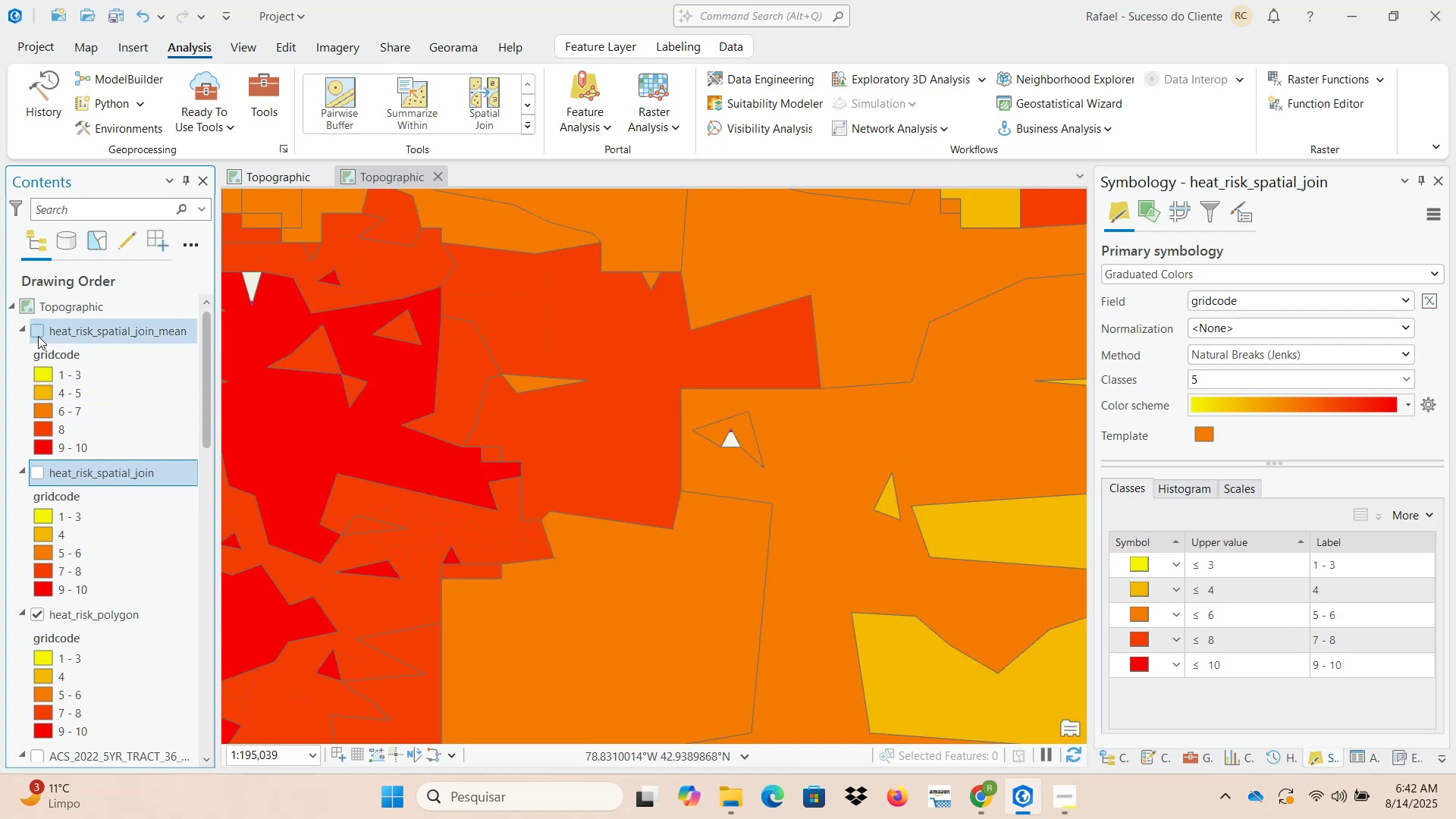 
left_click([38, 335])
 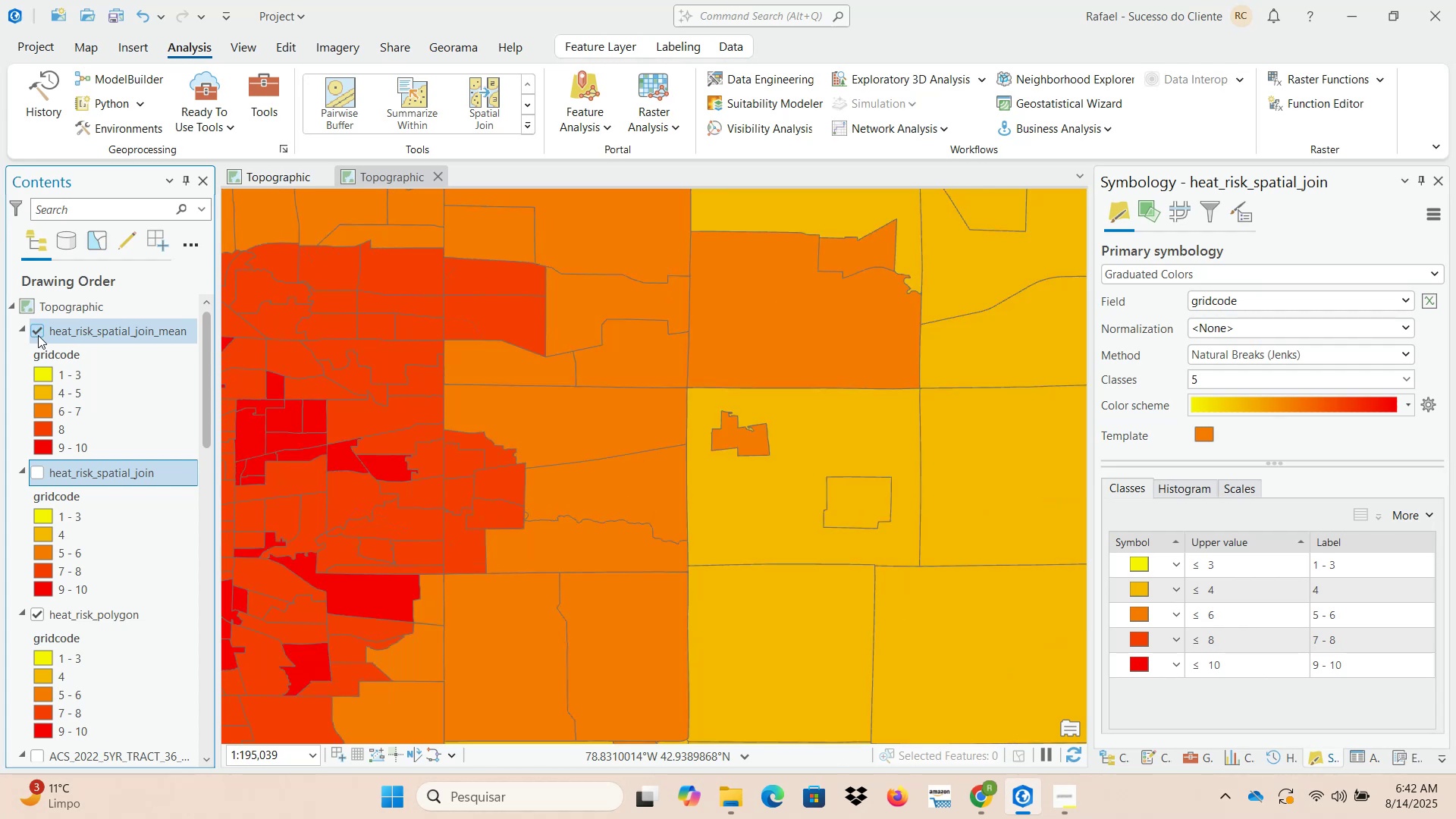 
left_click([38, 335])
 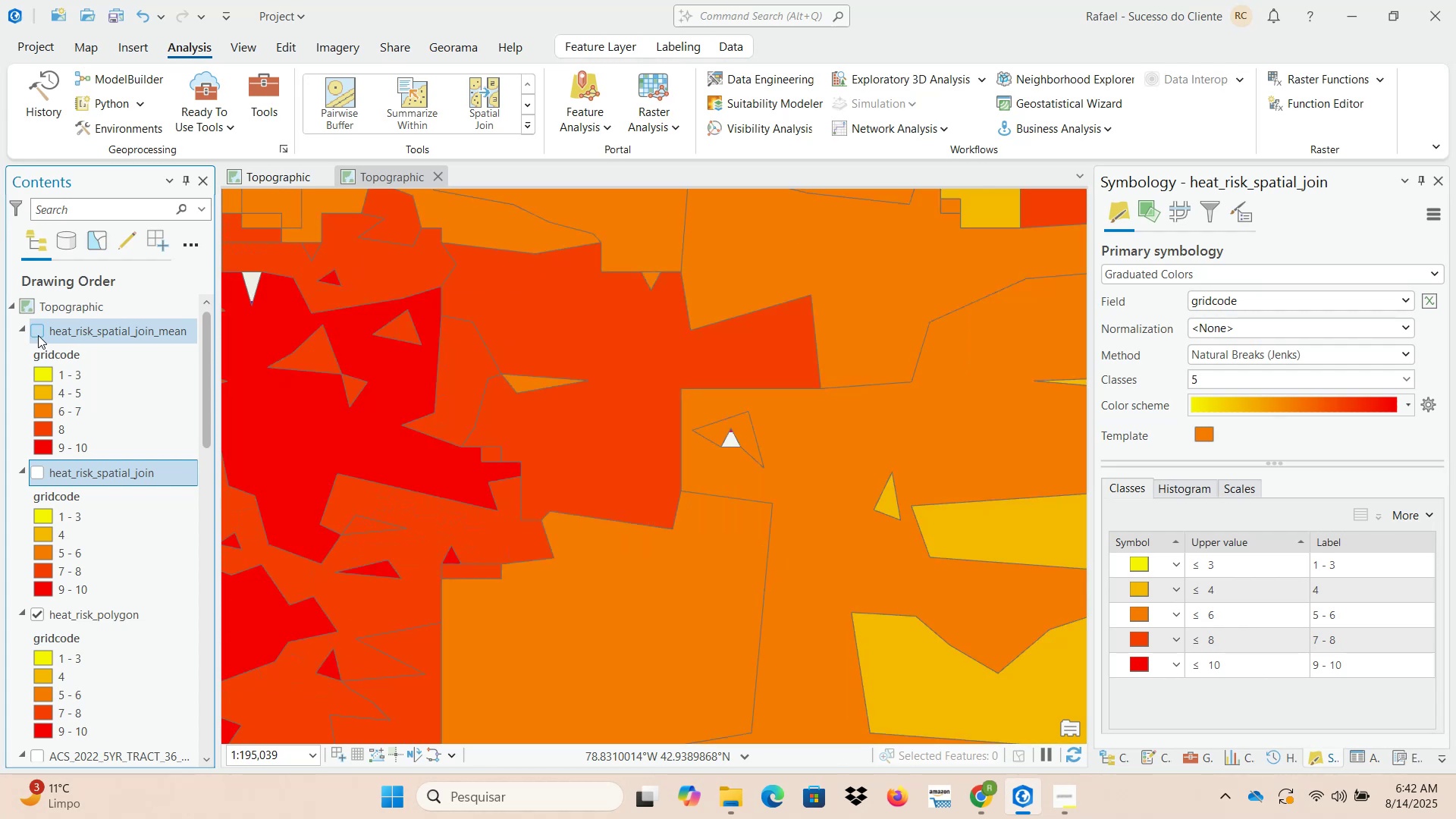 
left_click([38, 335])
 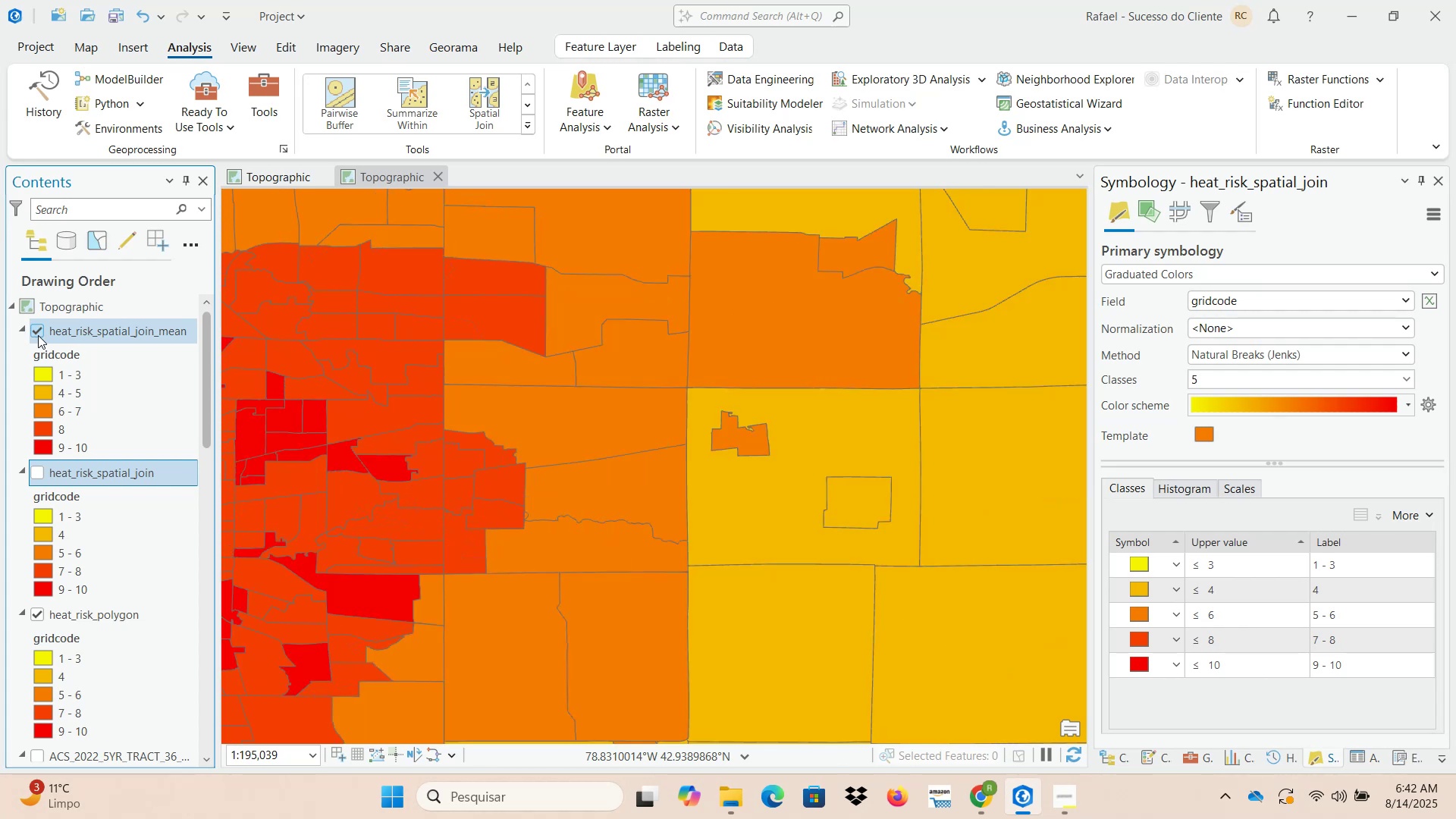 
left_click([38, 335])
 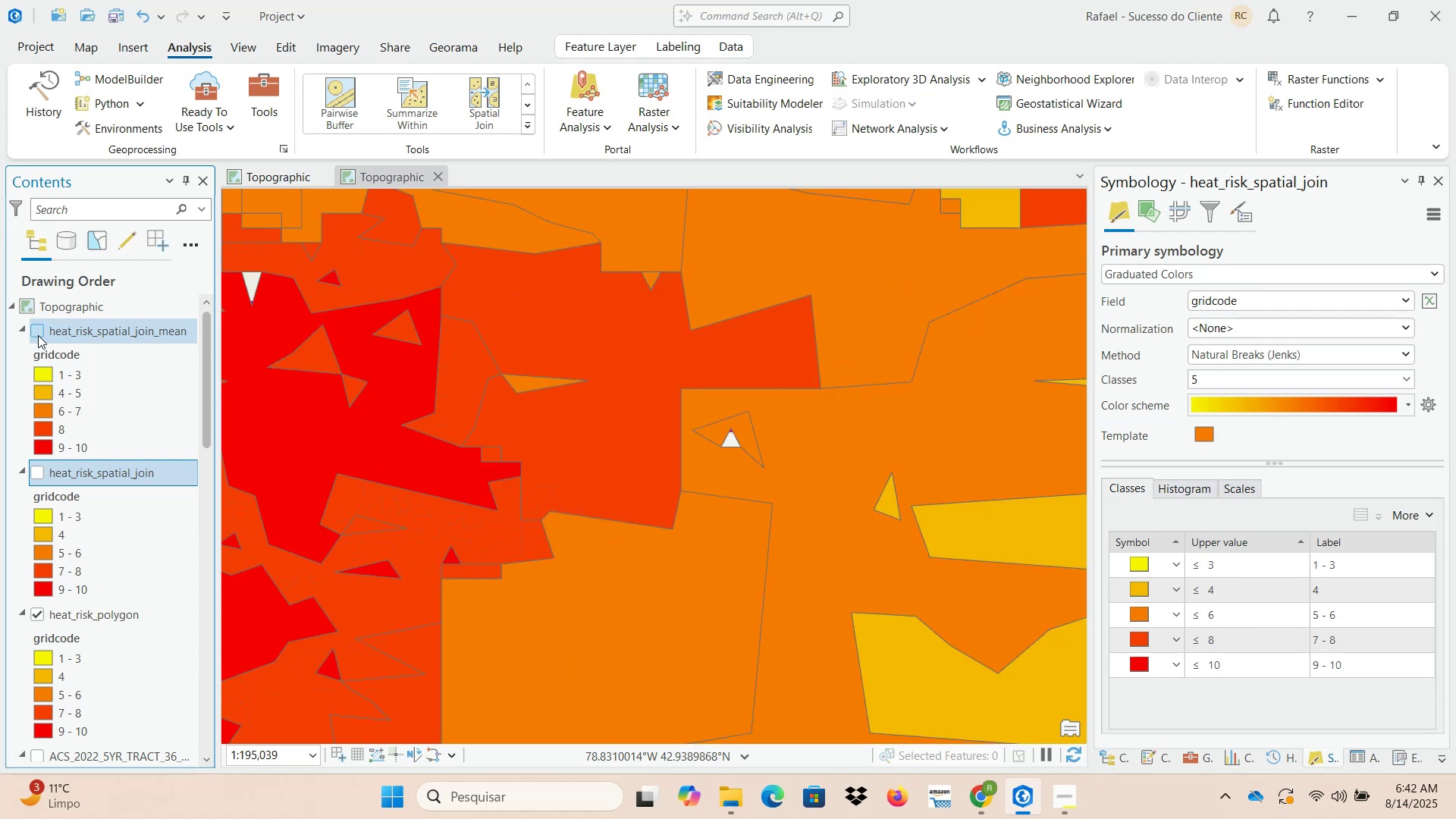 
left_click([38, 335])
 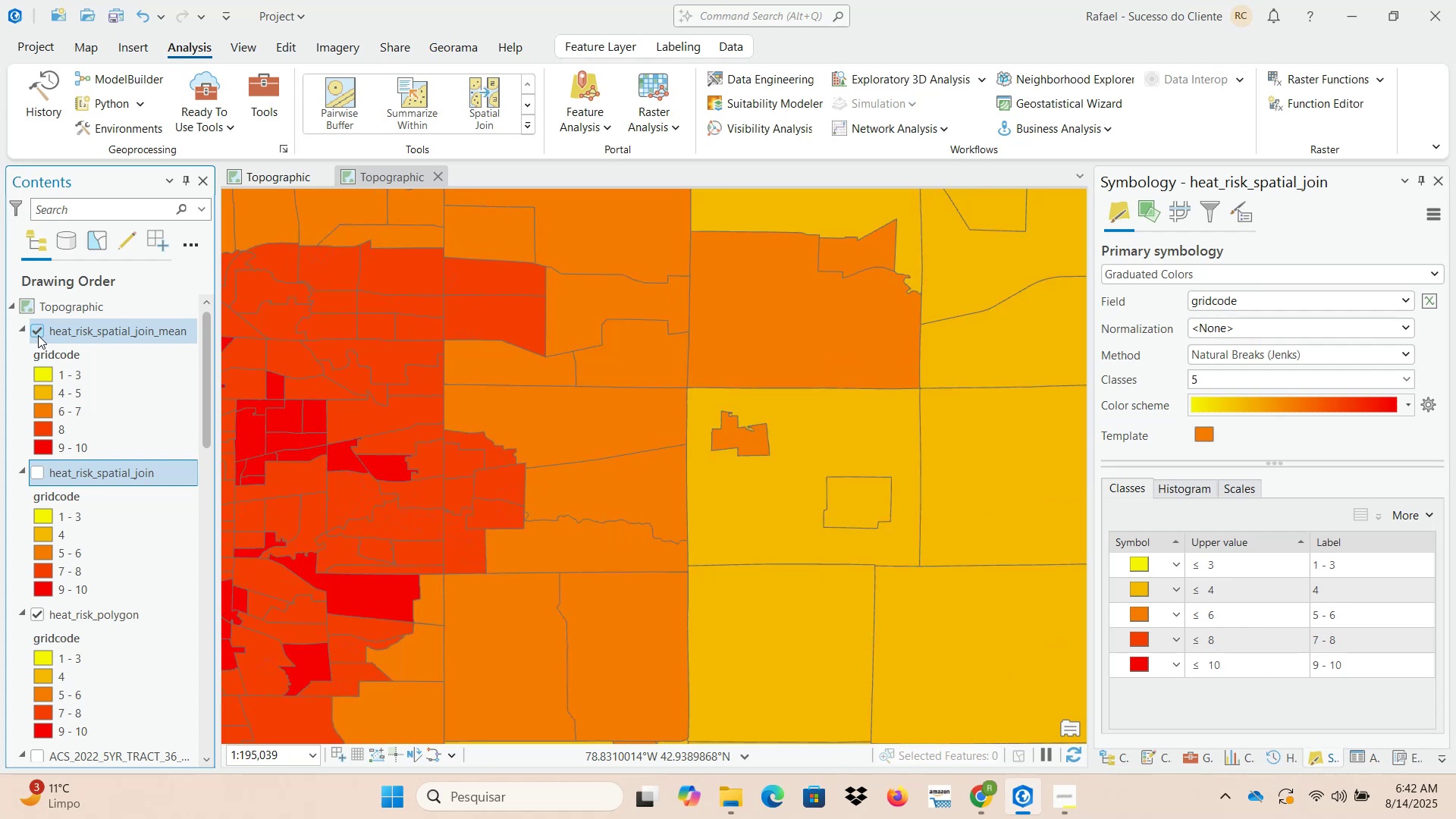 
left_click([38, 335])
 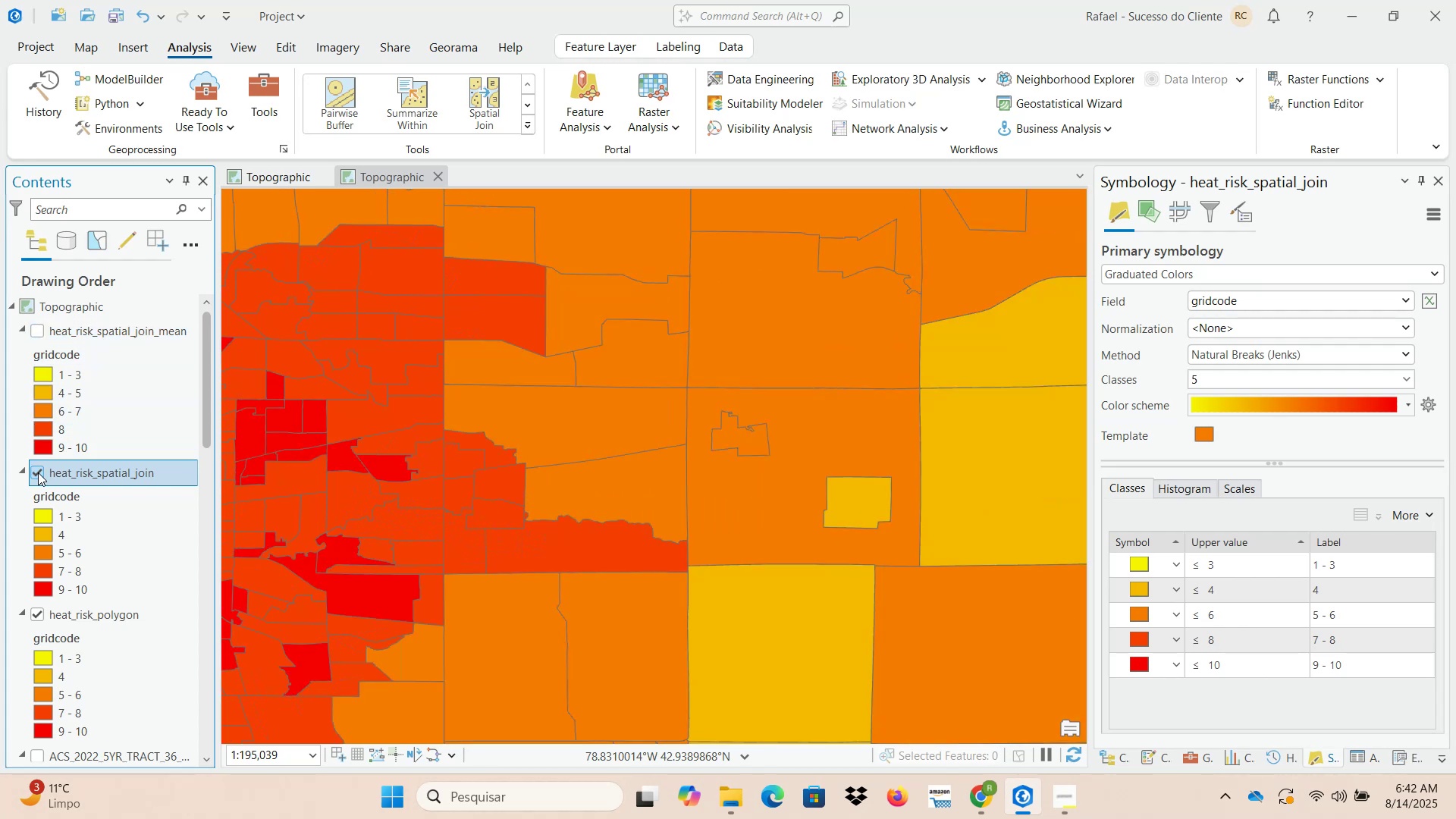 
left_click([38, 472])
 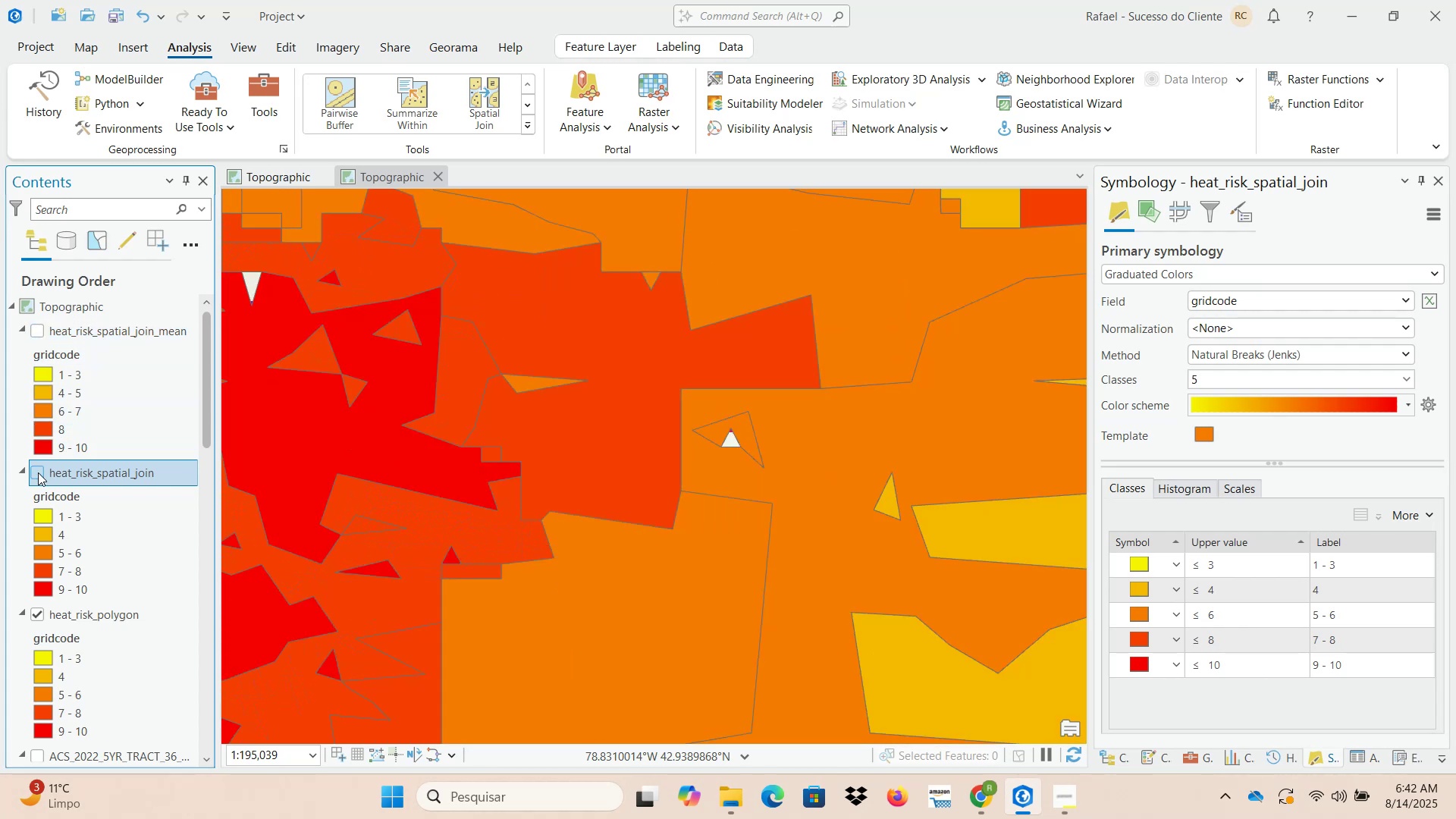 
left_click([38, 472])
 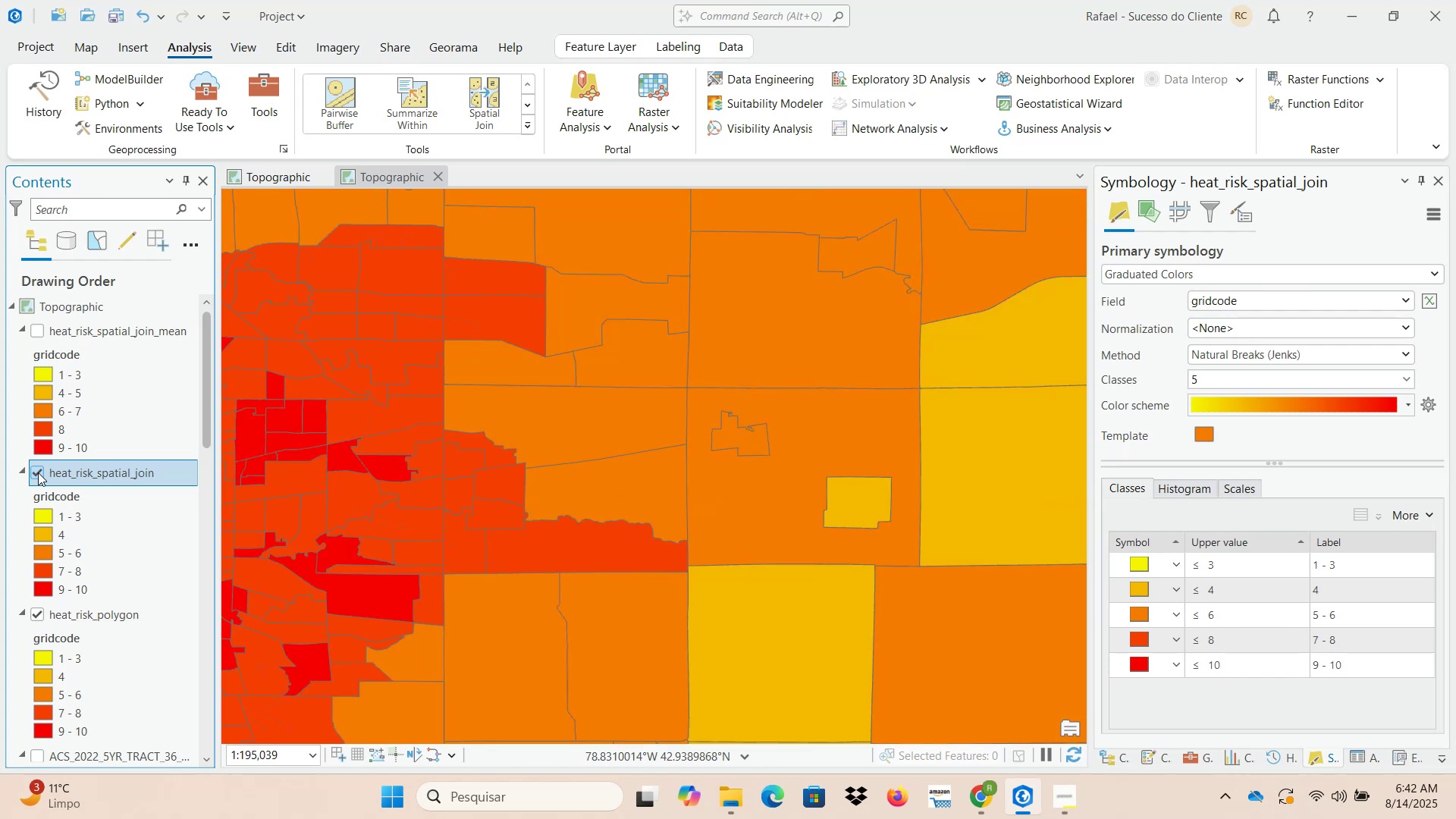 
left_click([38, 472])
 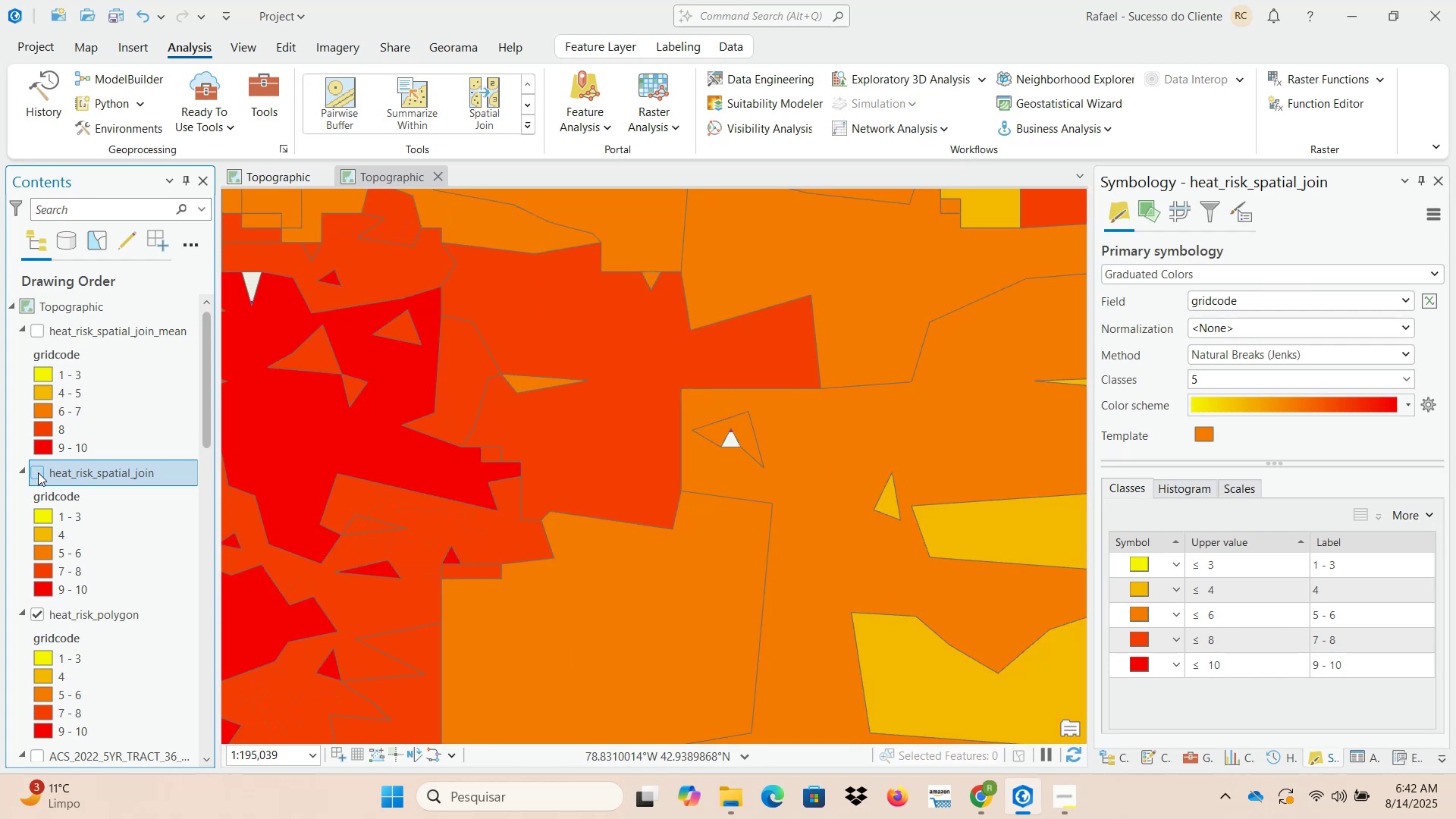 
left_click([38, 472])
 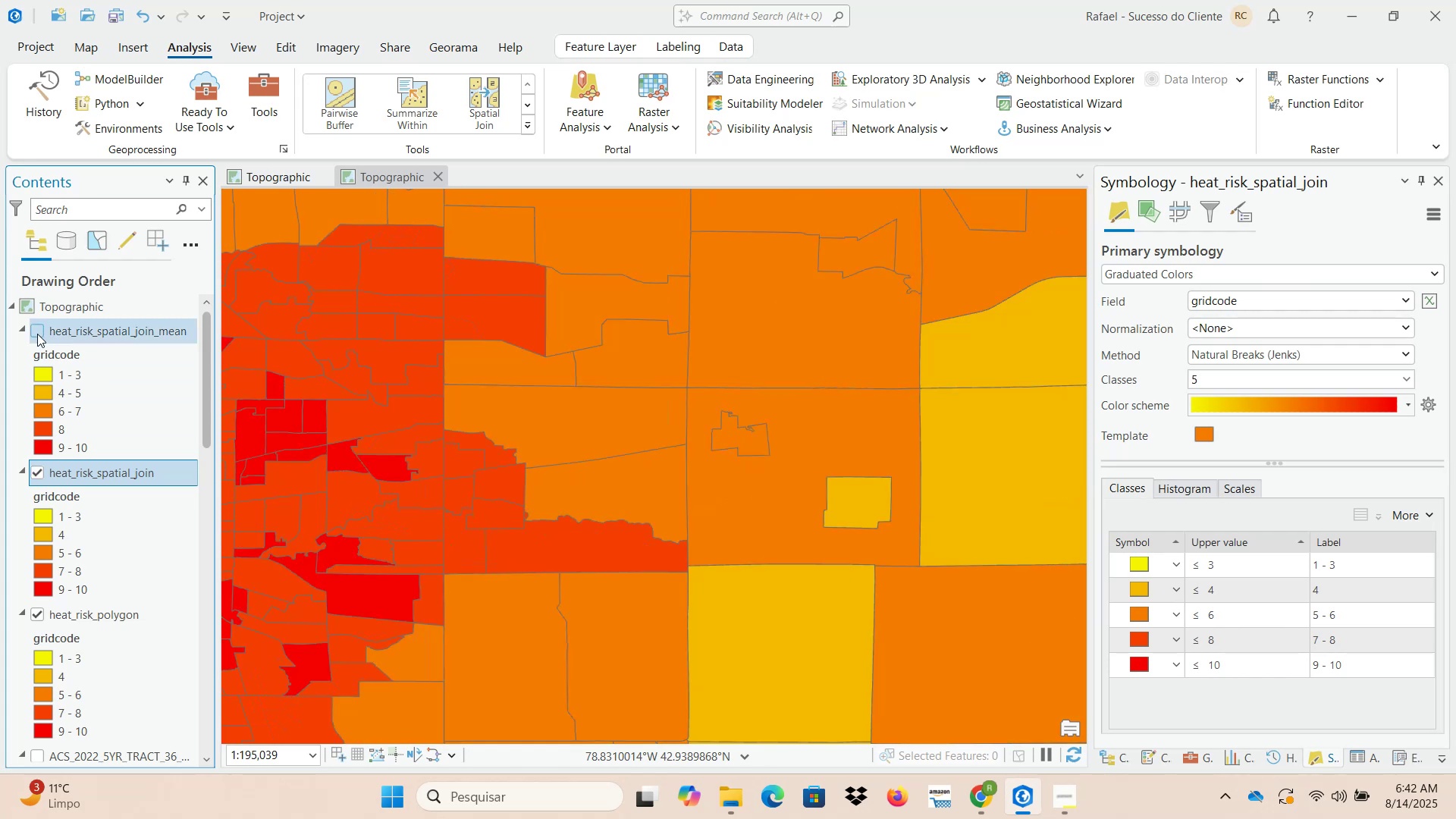 
left_click([37, 334])
 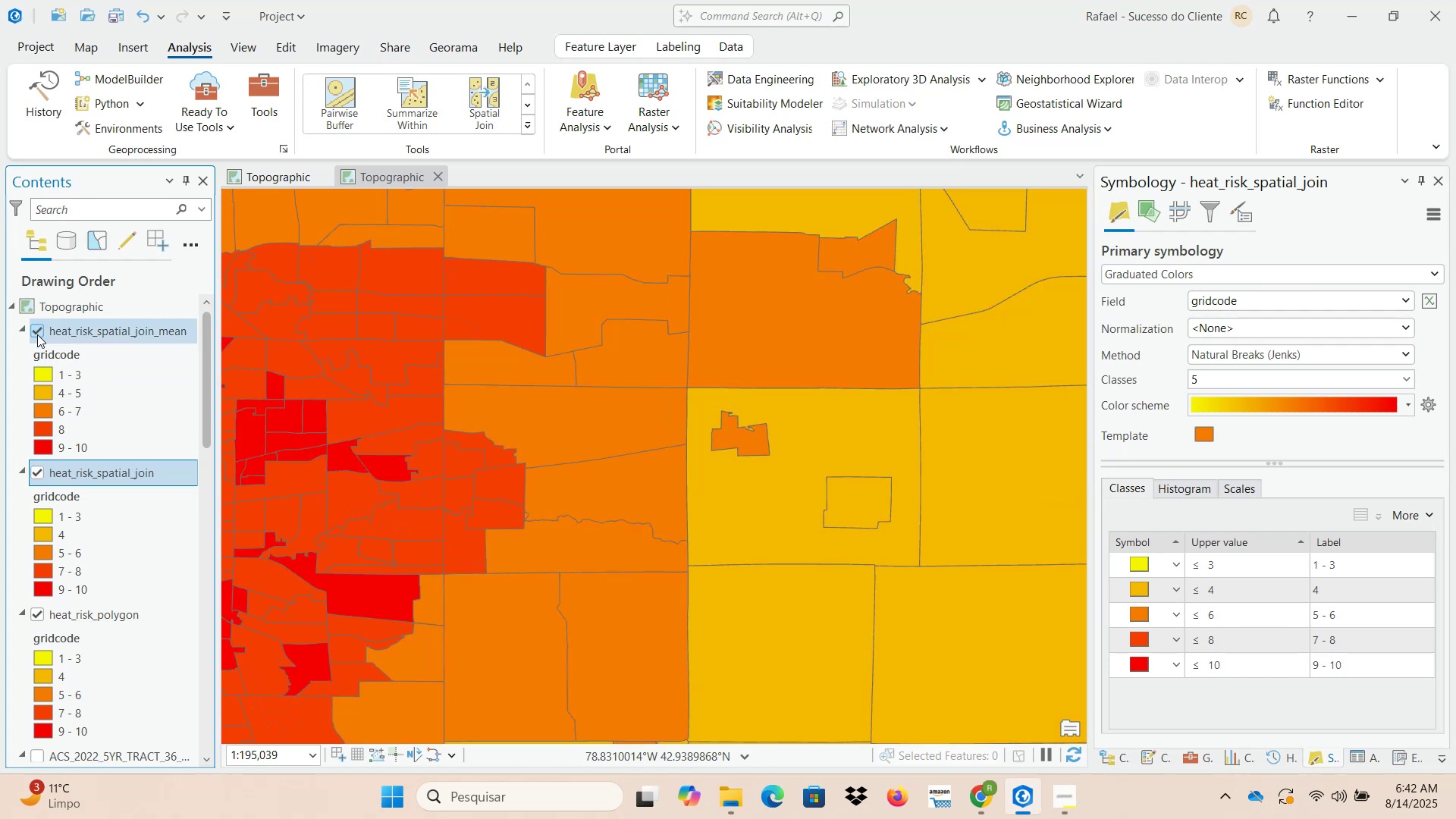 
left_click([37, 334])
 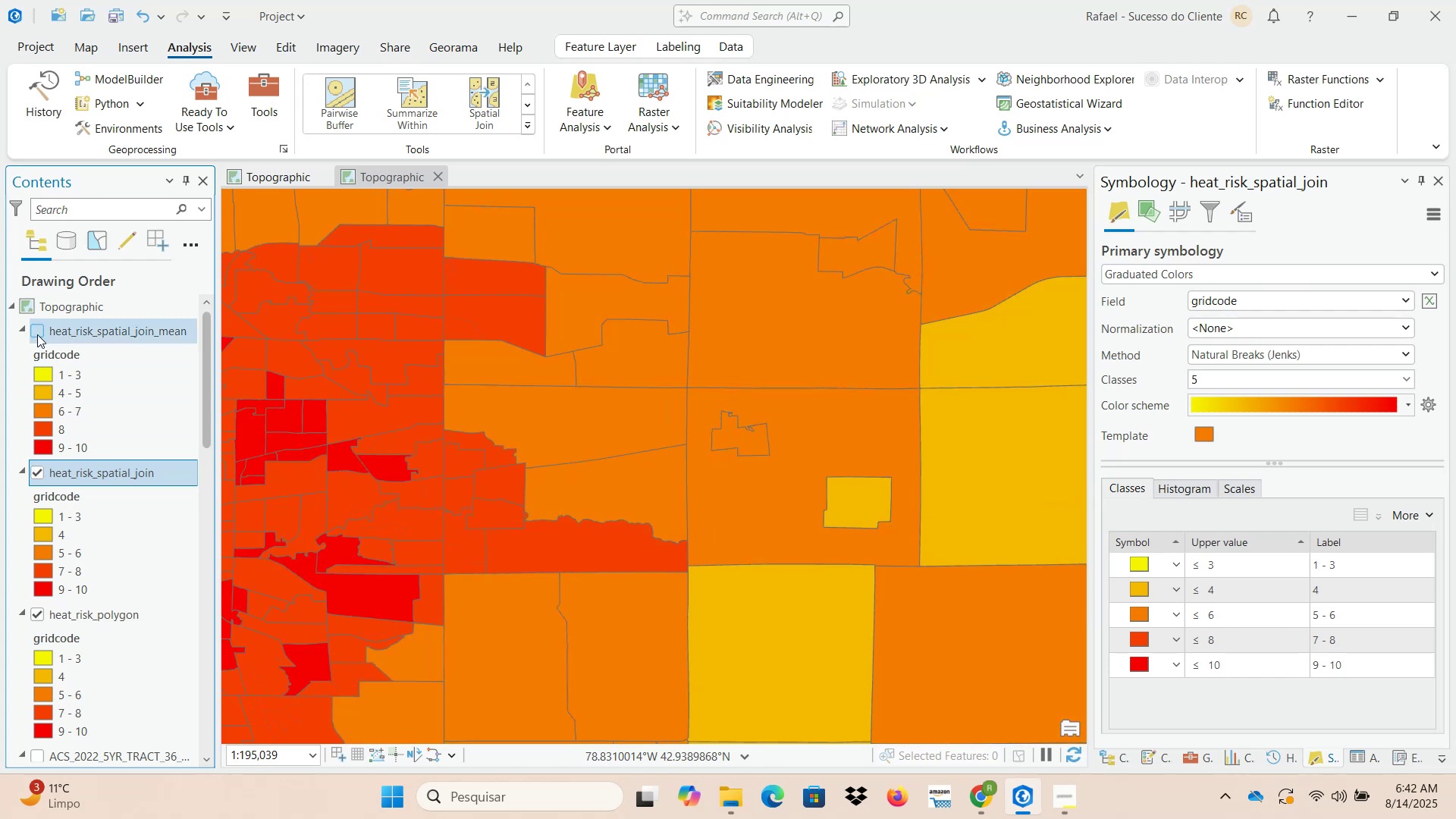 
left_click([37, 334])
 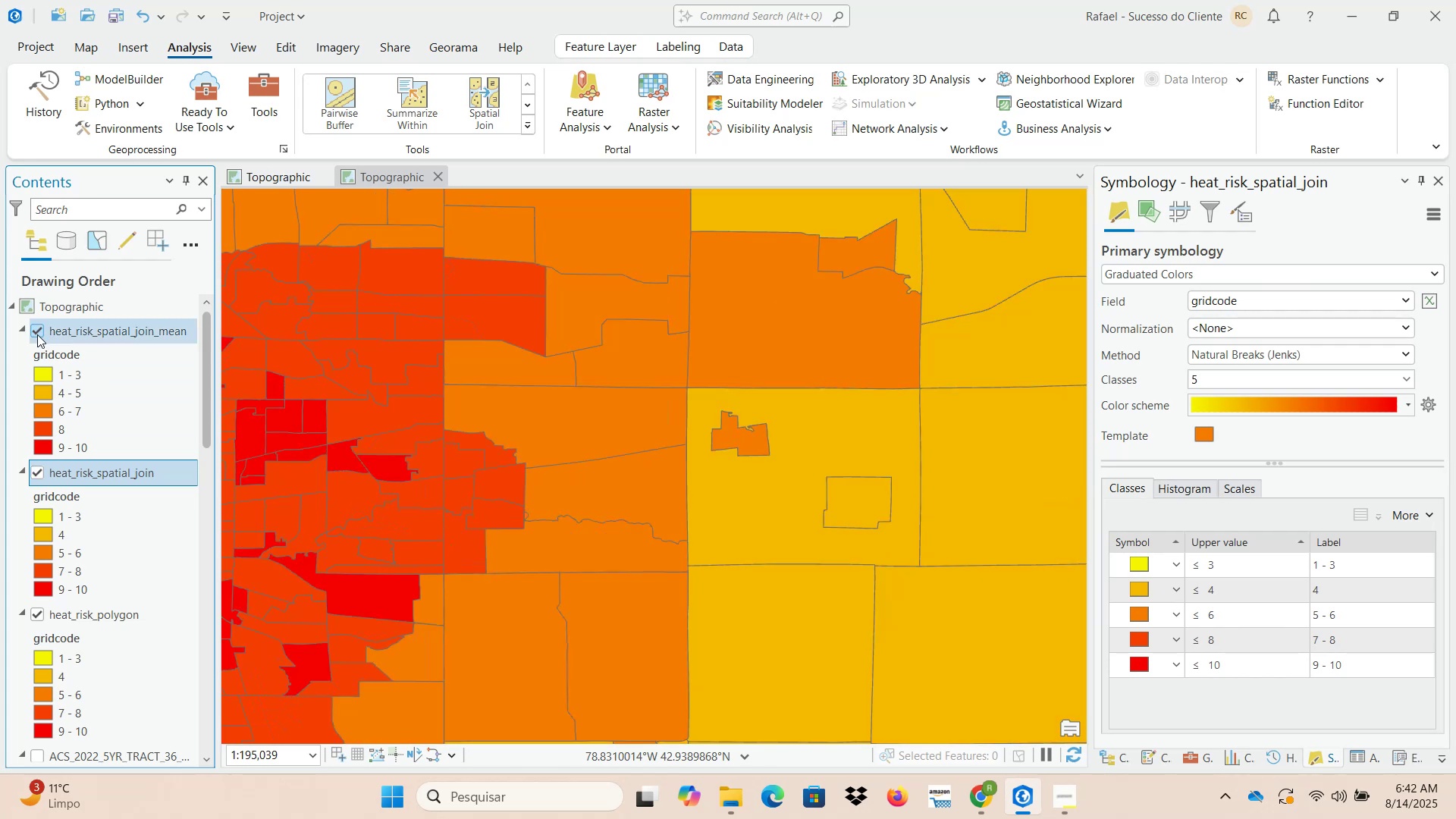 
left_click([37, 334])
 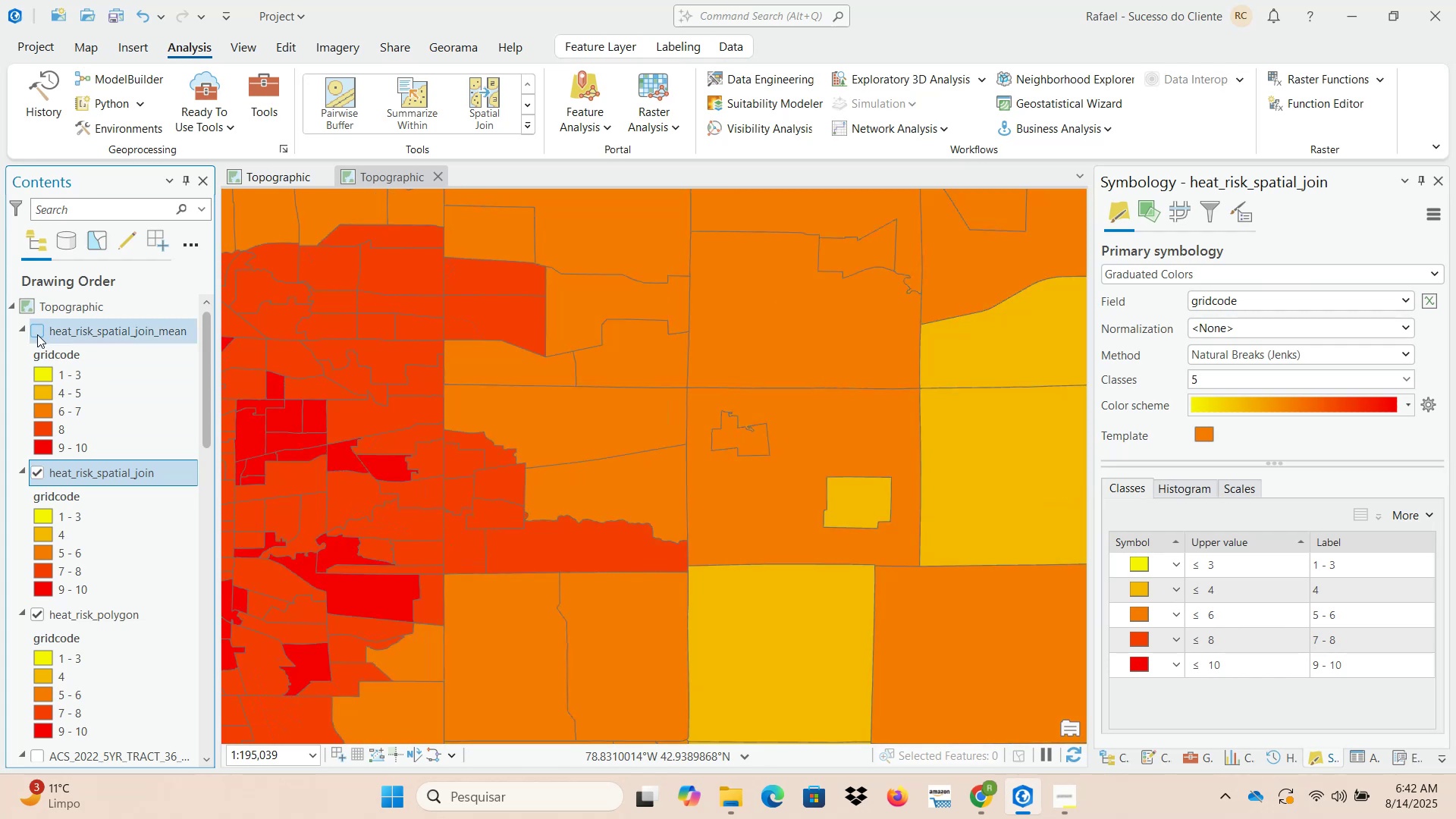 
left_click([37, 334])
 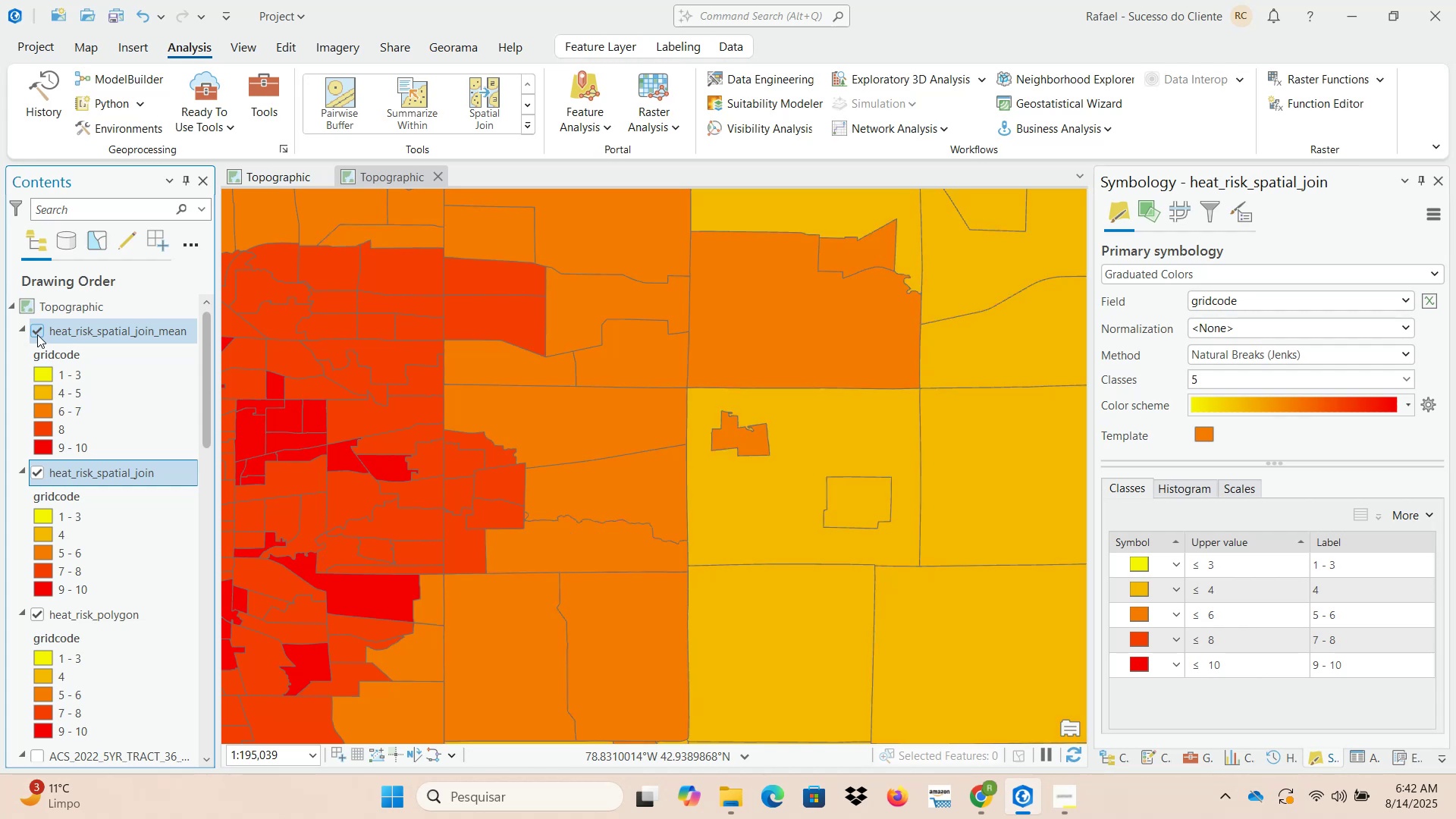 
left_click([37, 334])
 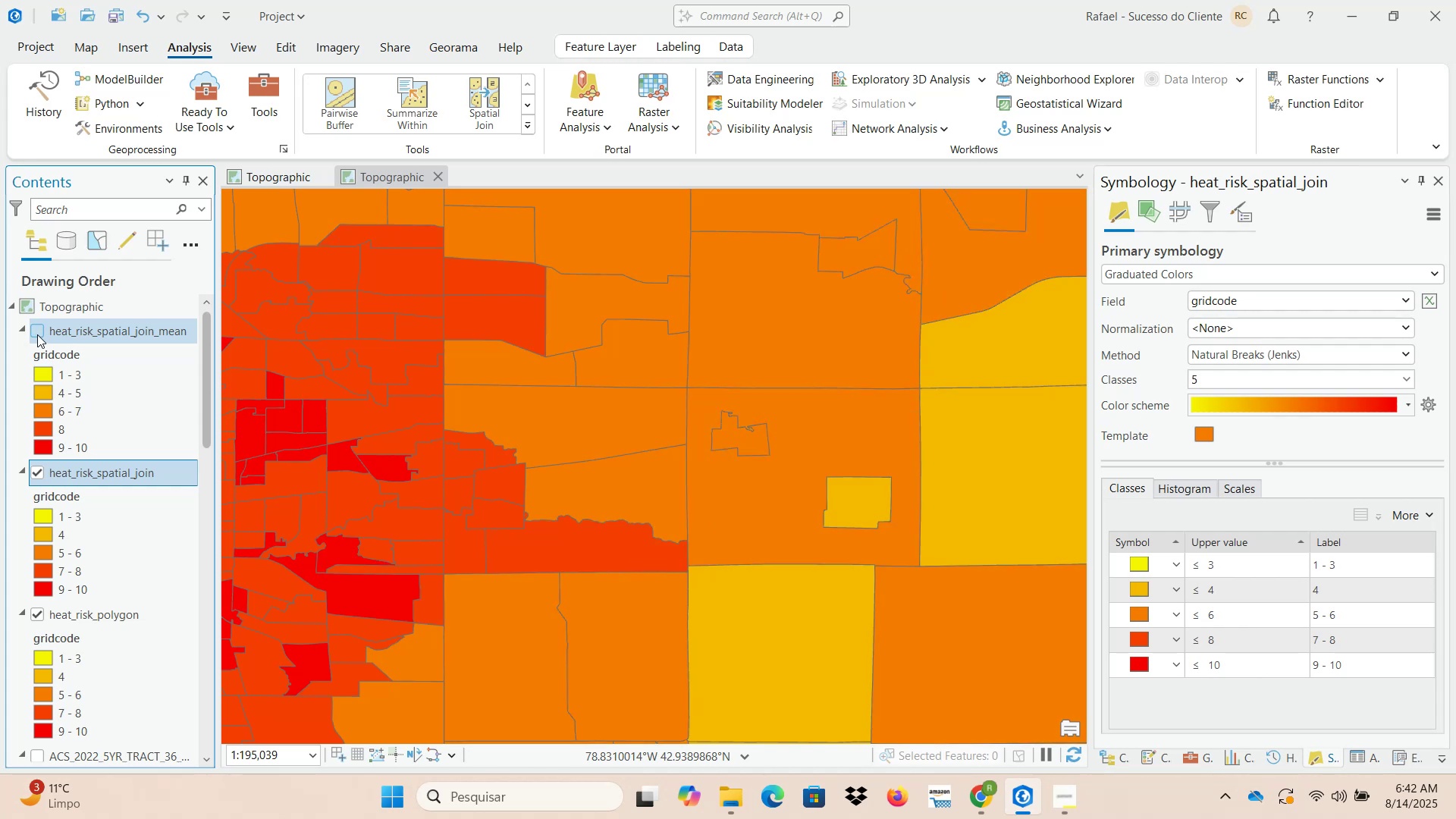 
left_click([37, 334])
 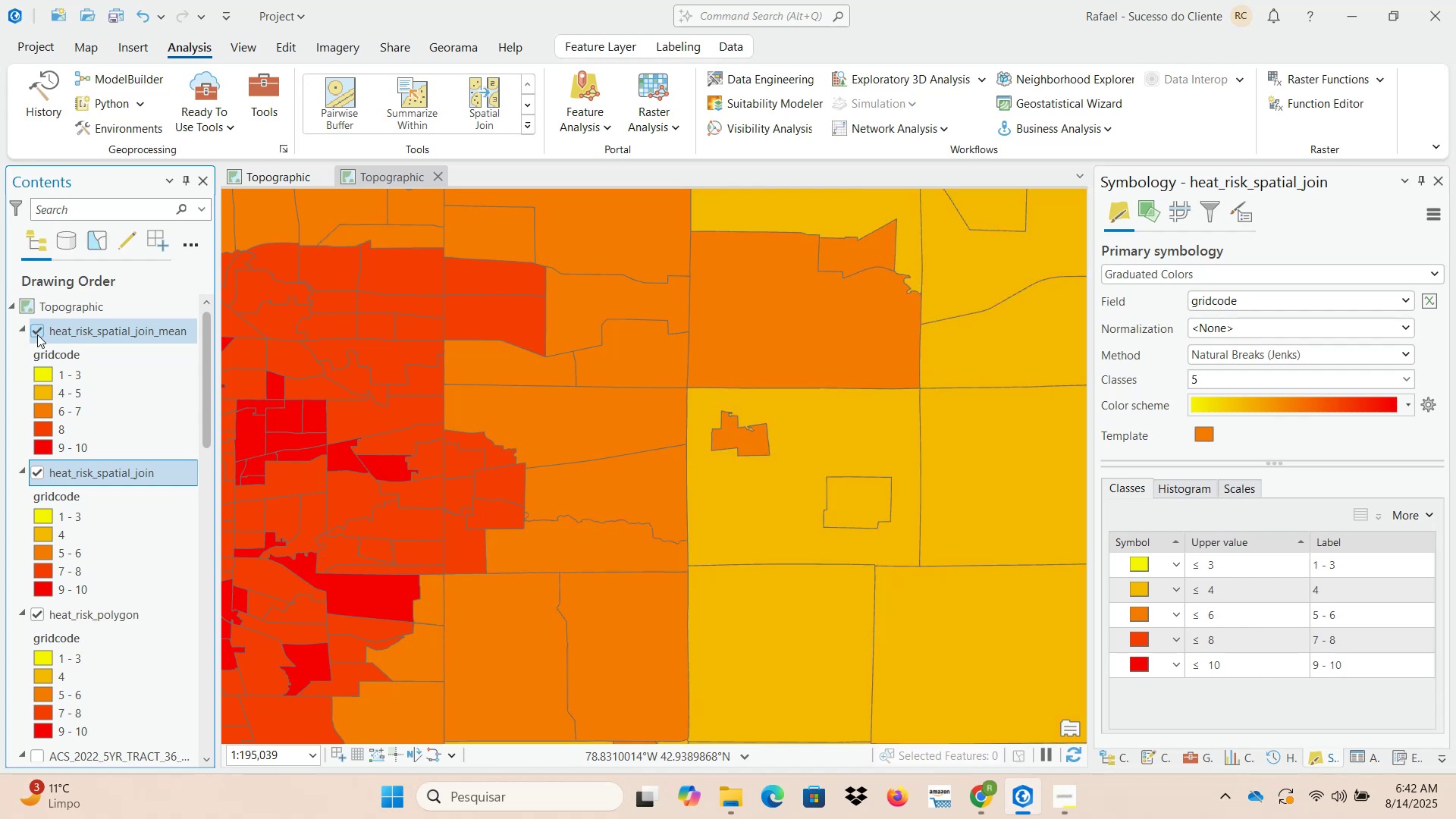 
left_click([37, 334])
 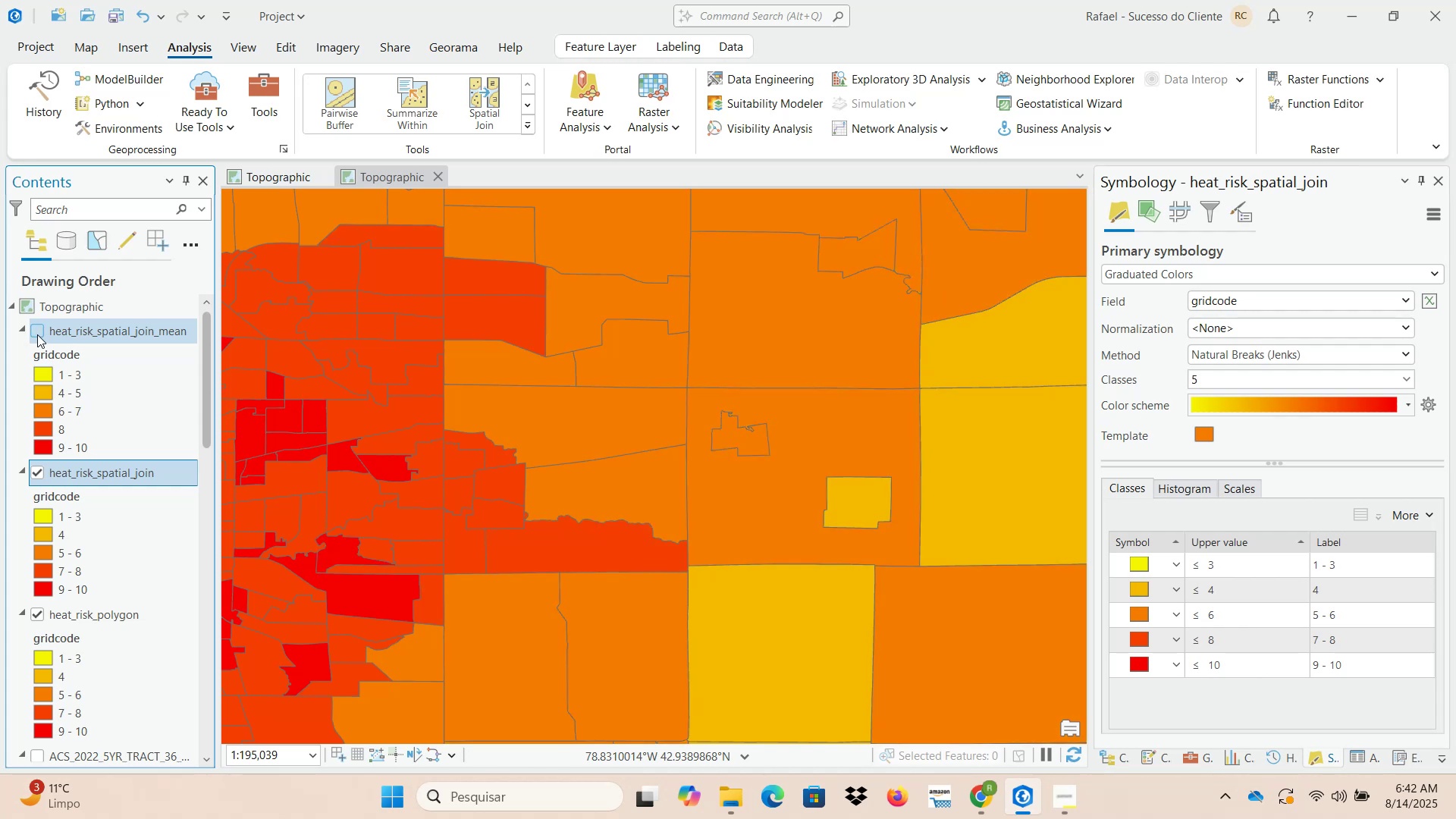 
left_click([37, 334])
 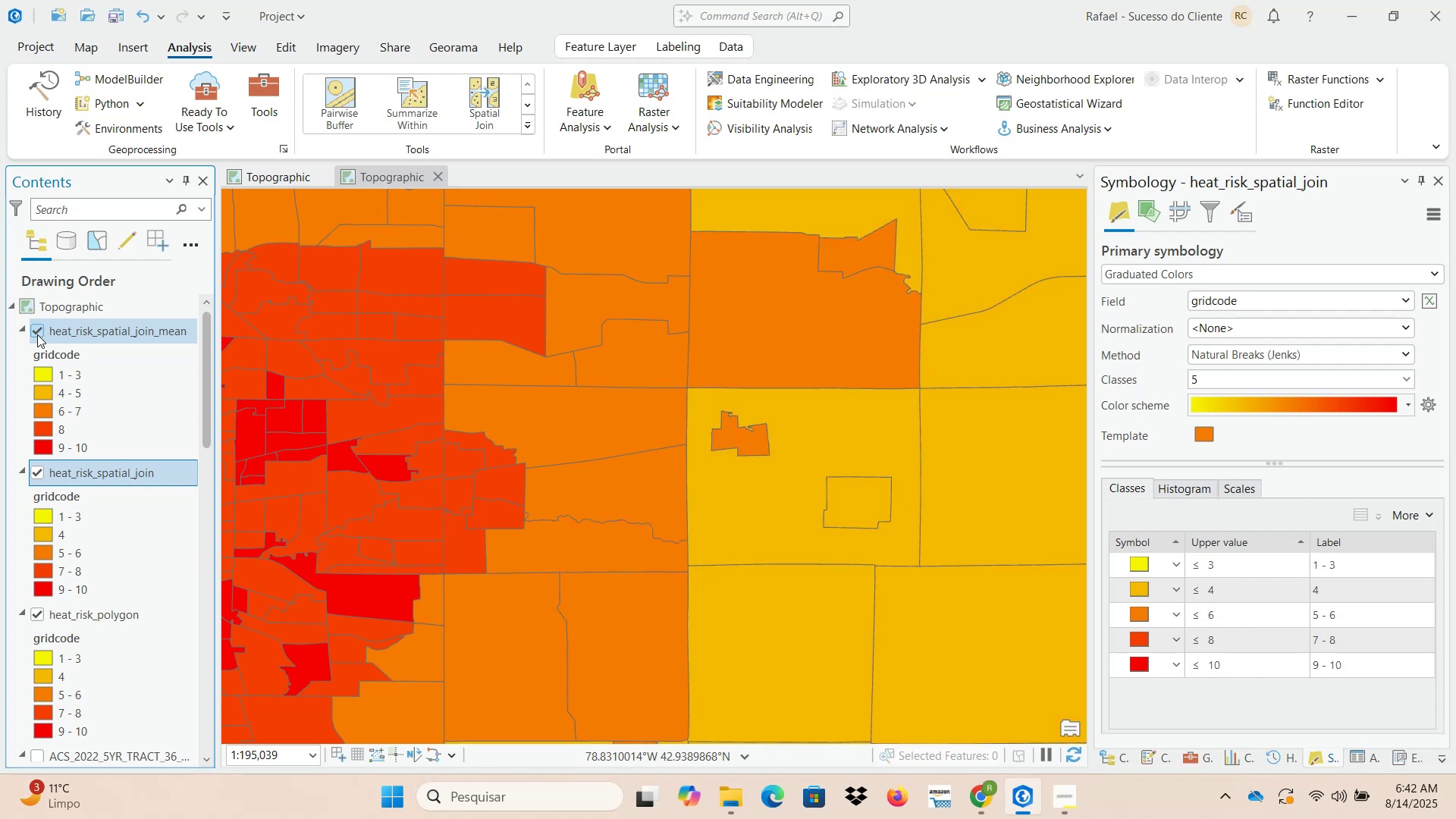 
left_click([37, 334])
 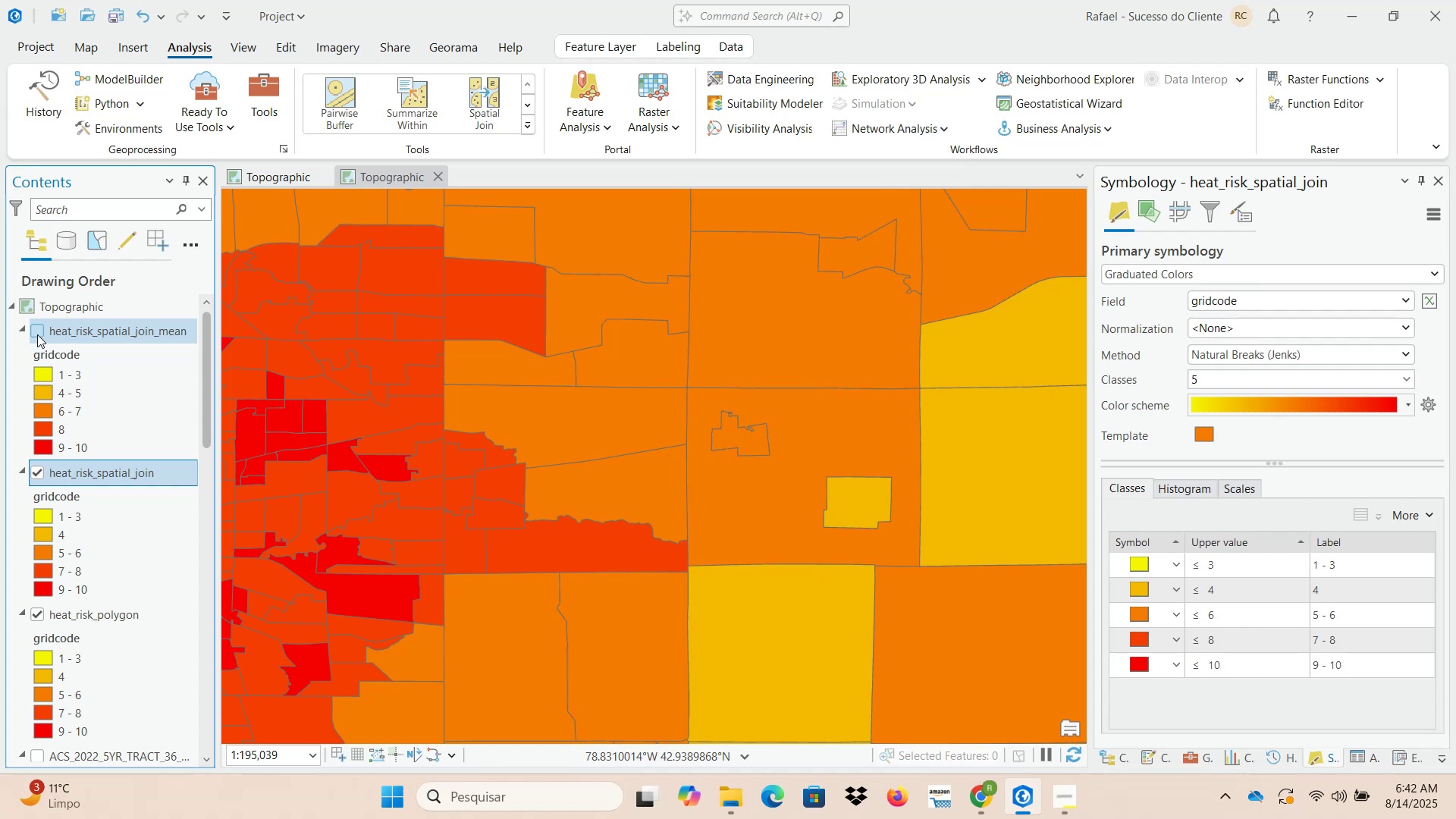 
wait(9.52)
 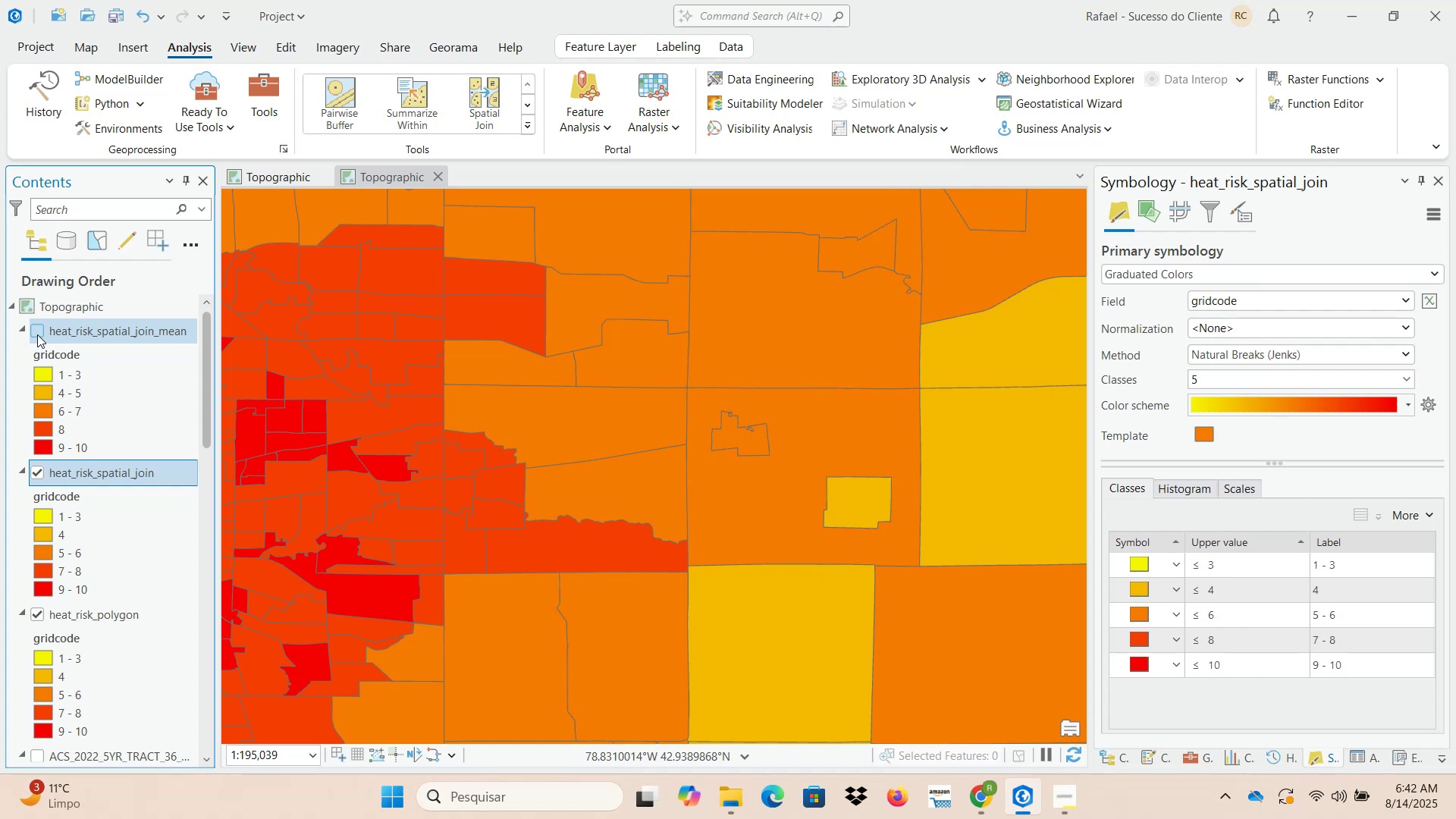 
left_click([36, 334])
 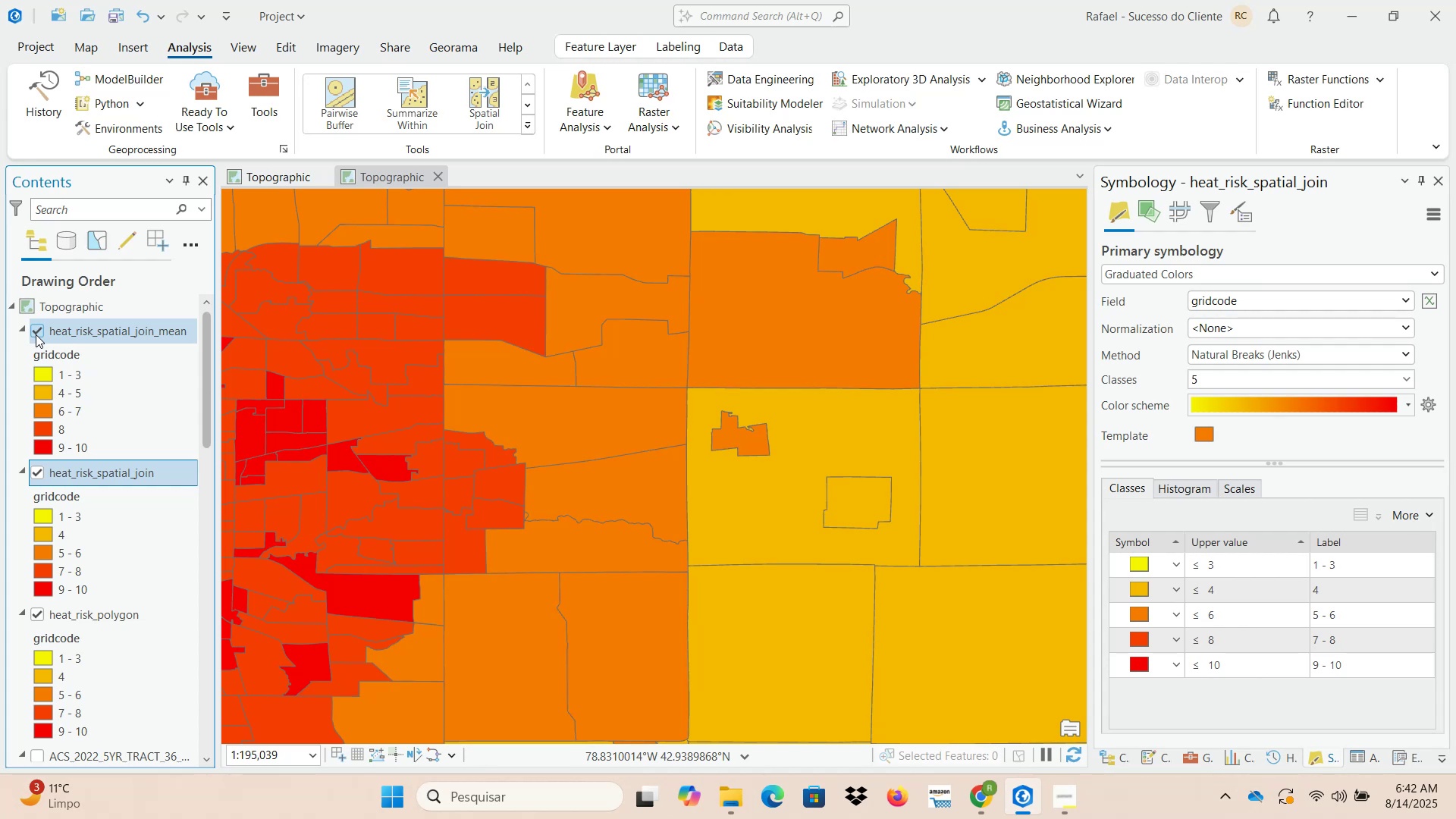 
wait(9.05)
 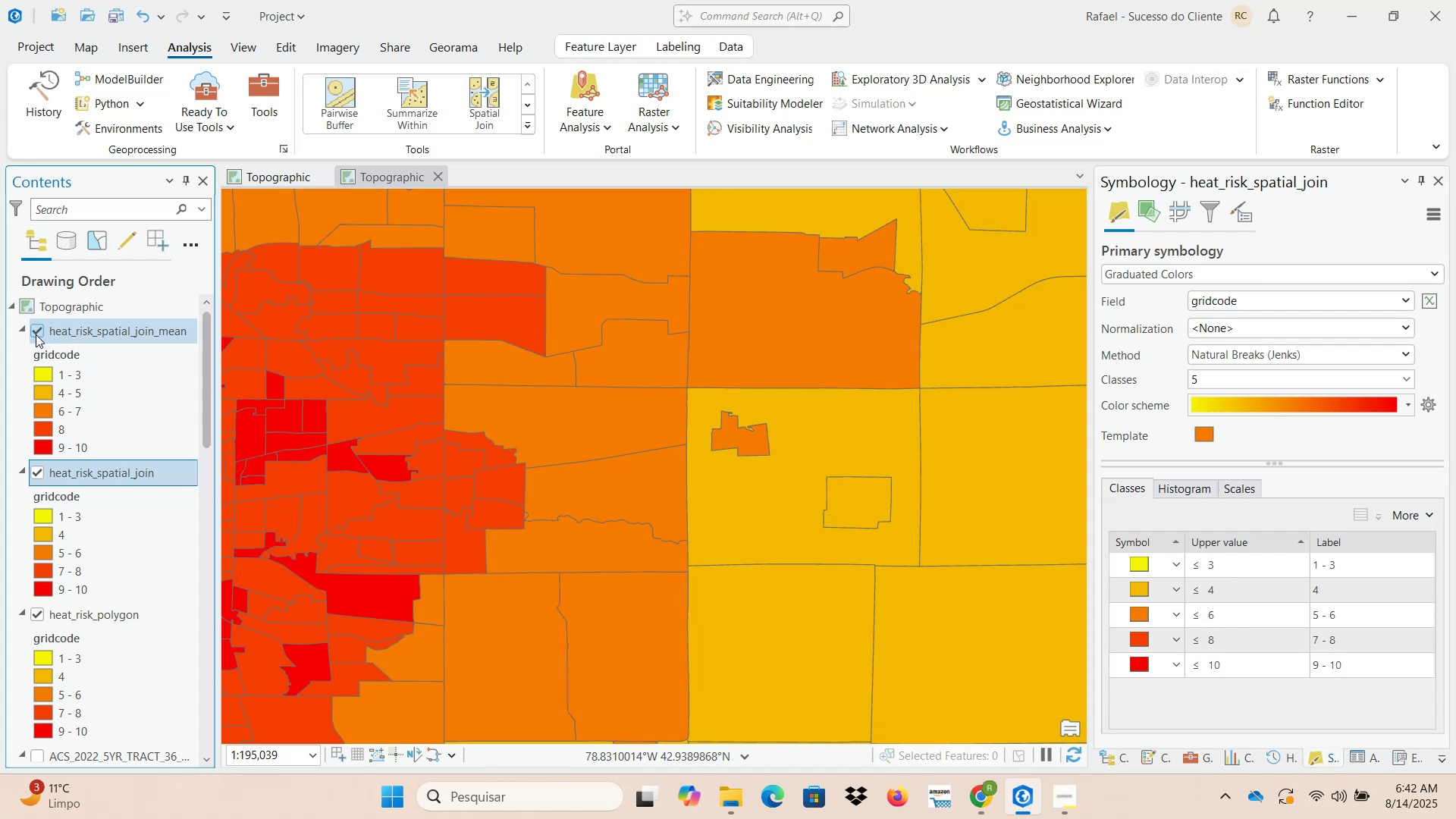 
left_click([36, 334])
 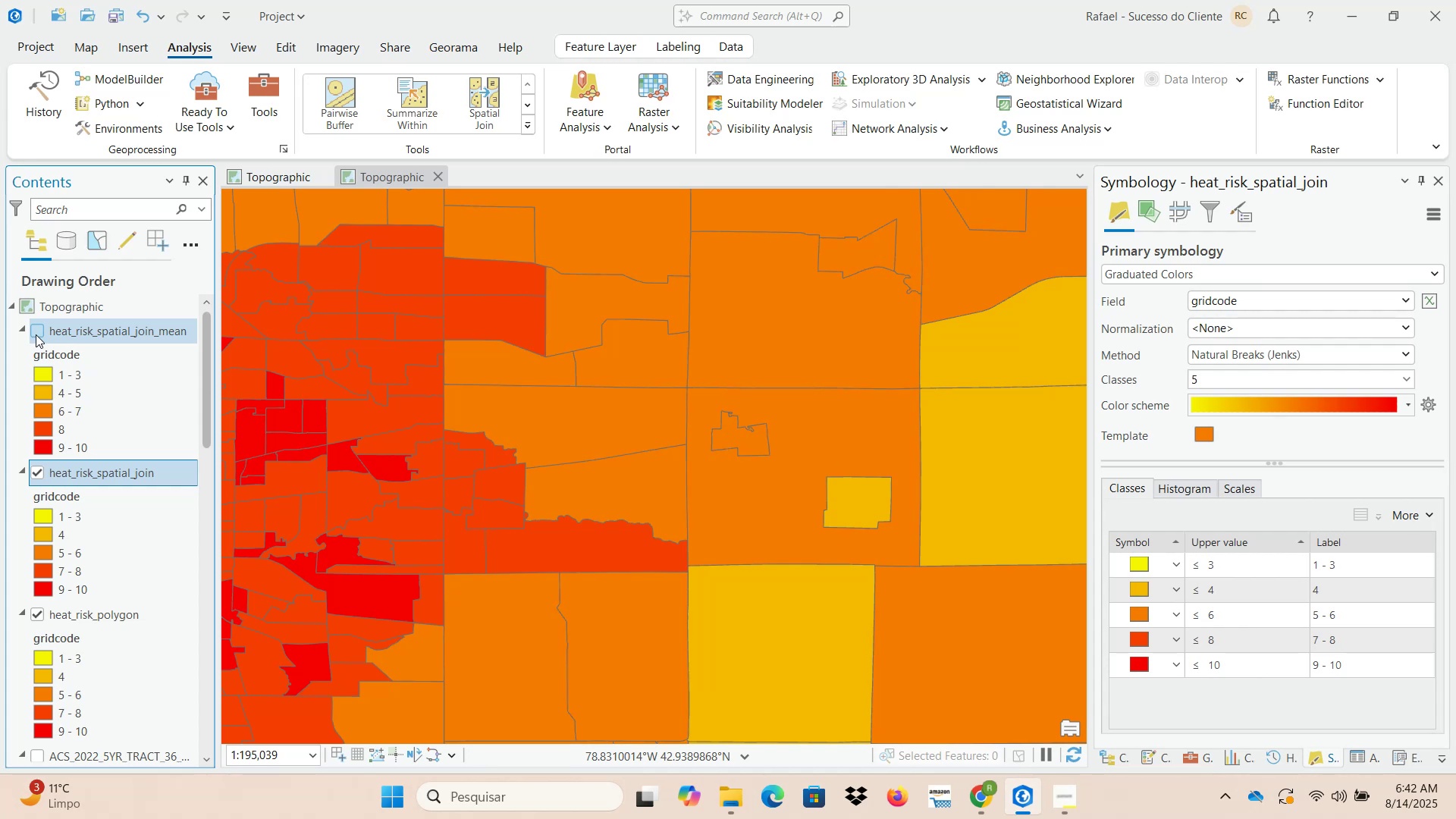 
left_click([36, 335])
 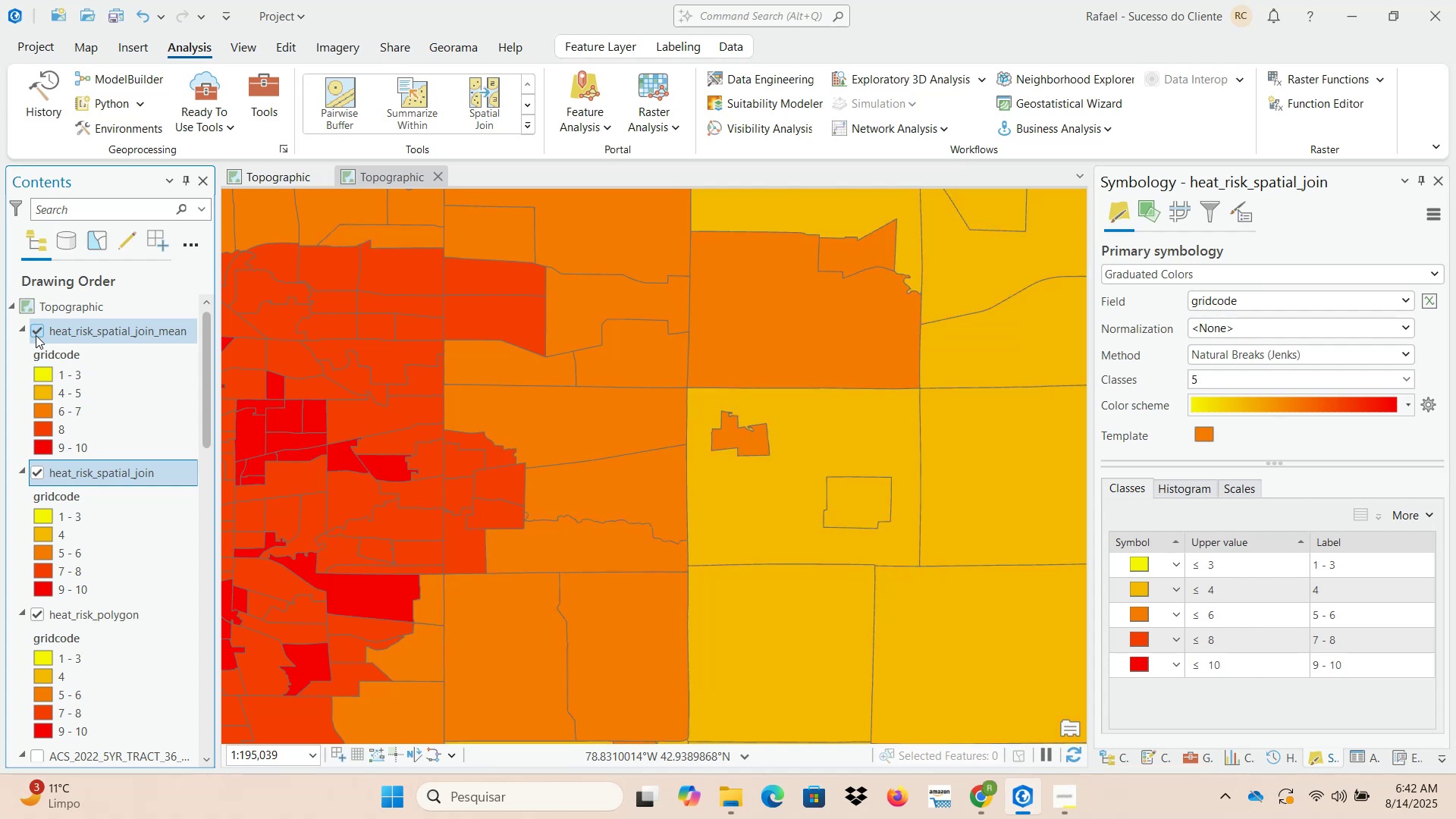 
wait(8.05)
 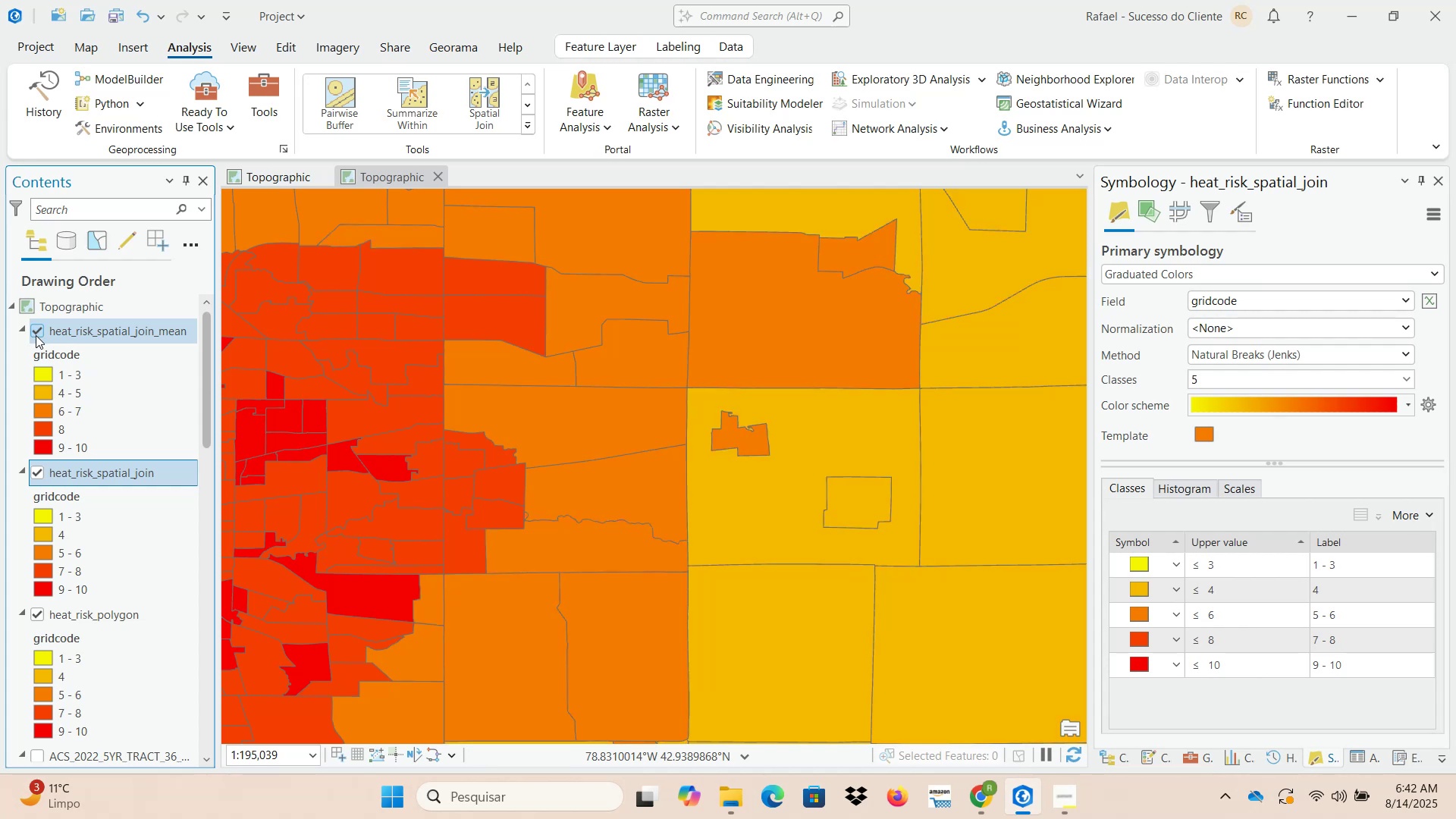 
left_click([95, 45])
 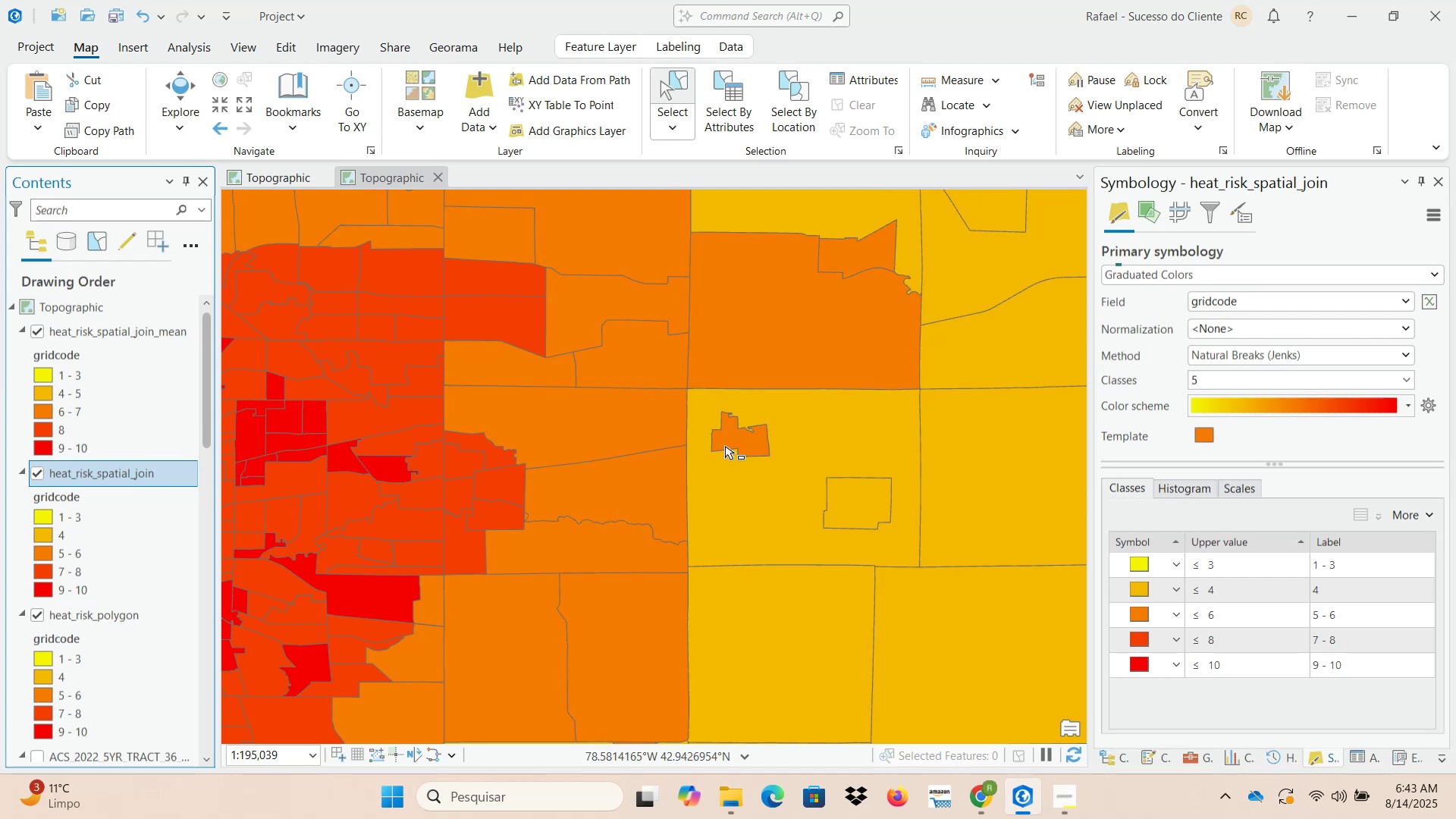 
left_click([743, 484])
 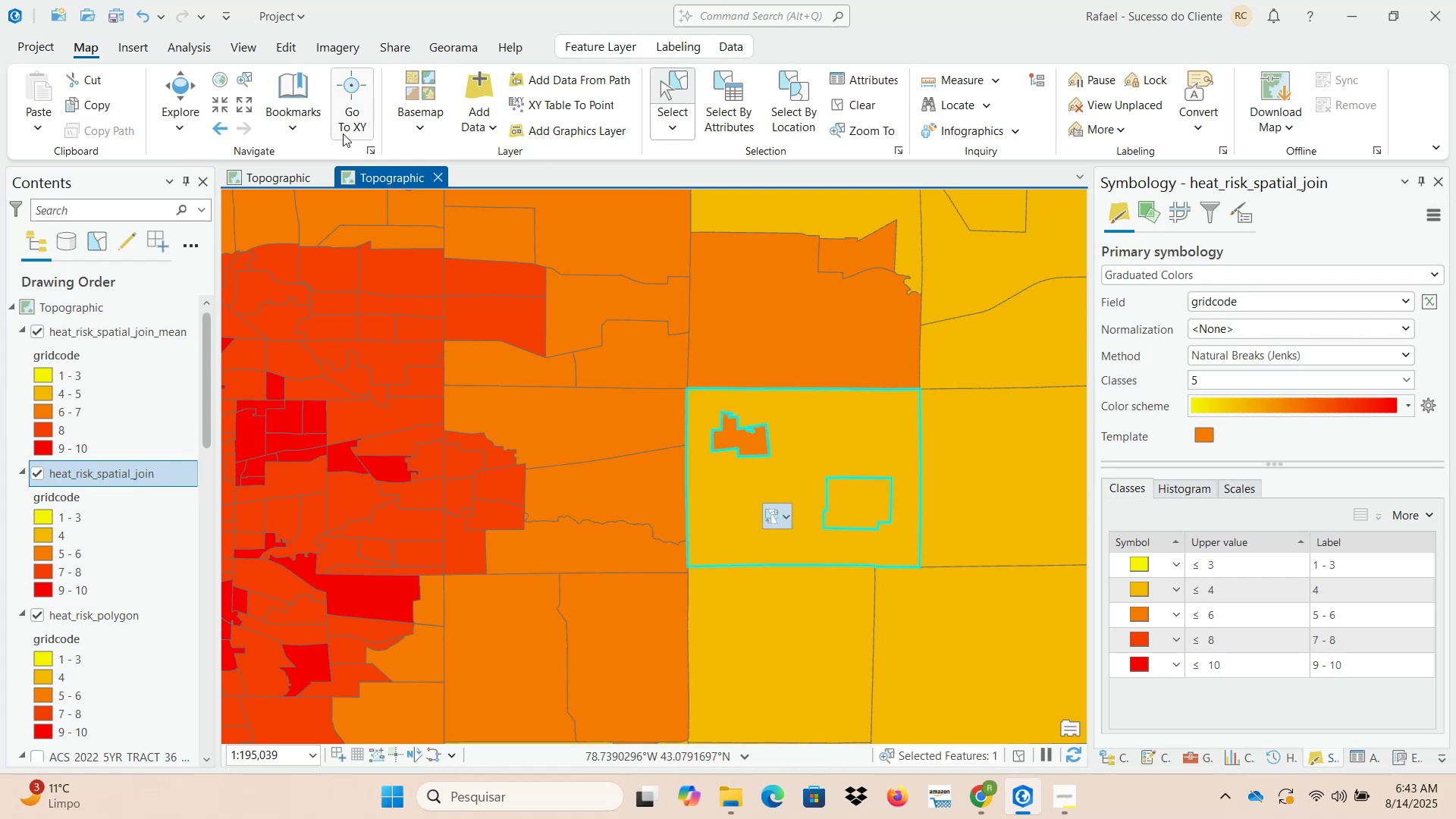 
left_click([185, 87])
 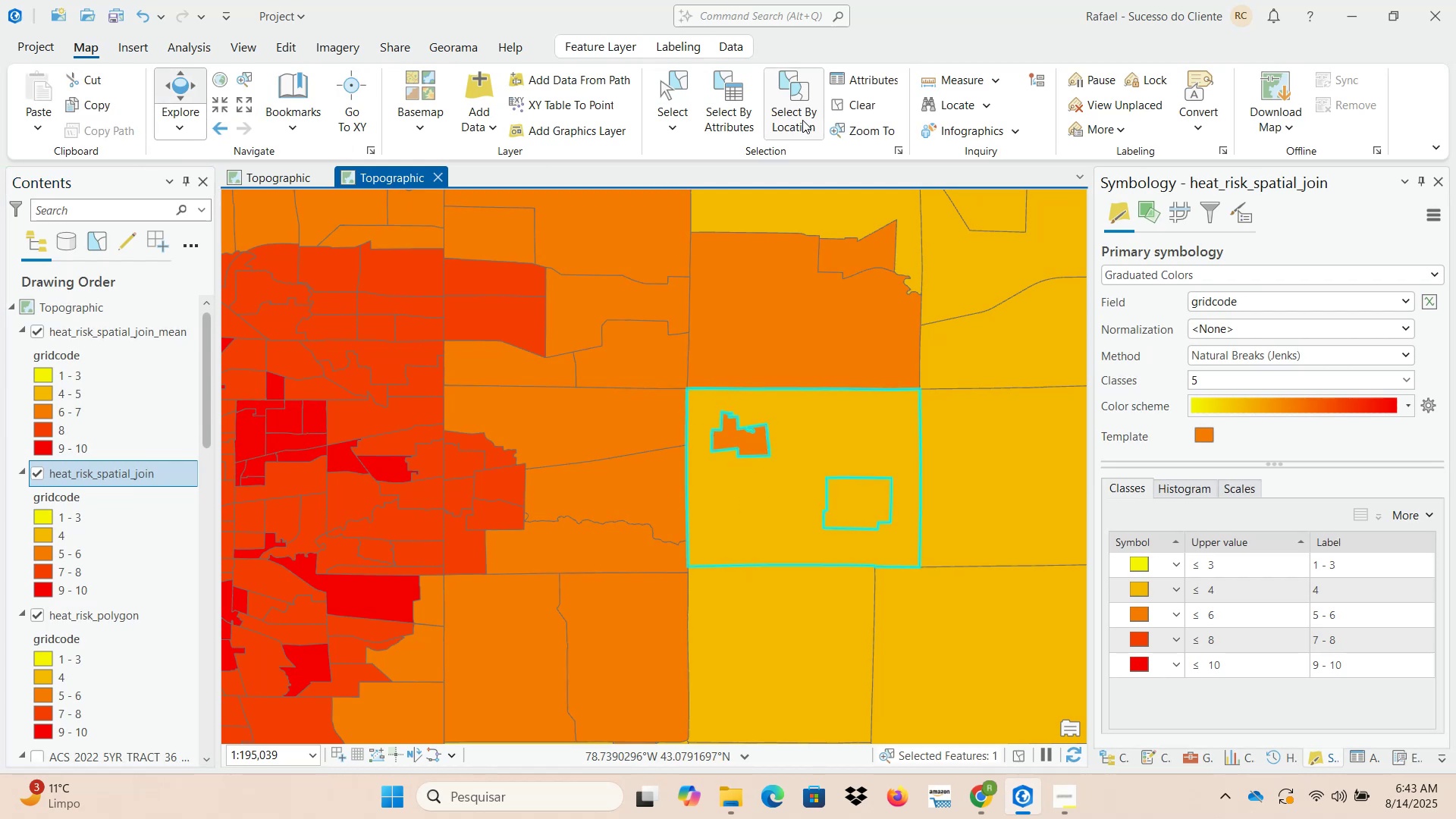 
left_click([831, 111])
 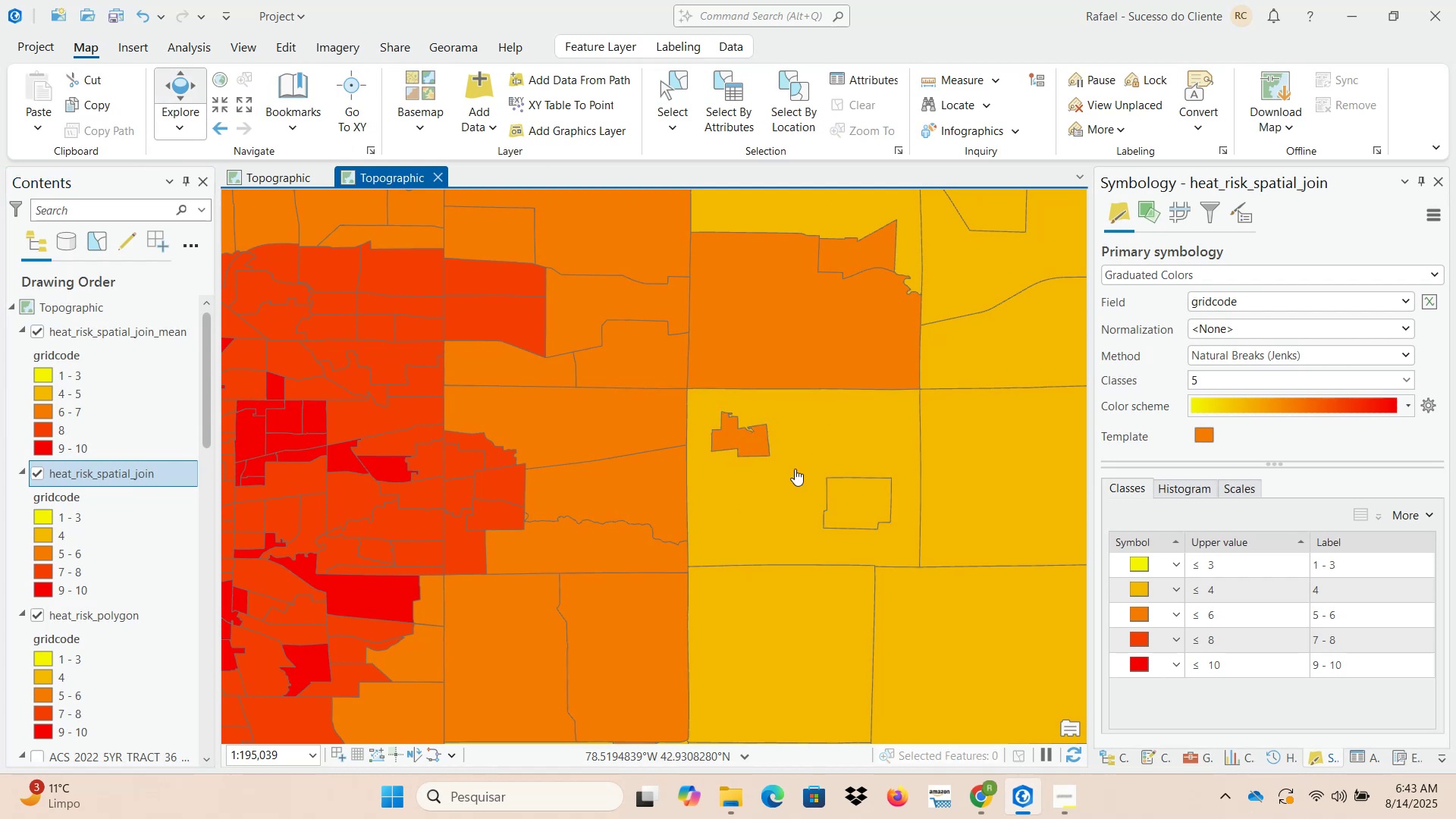 
left_click([768, 496])
 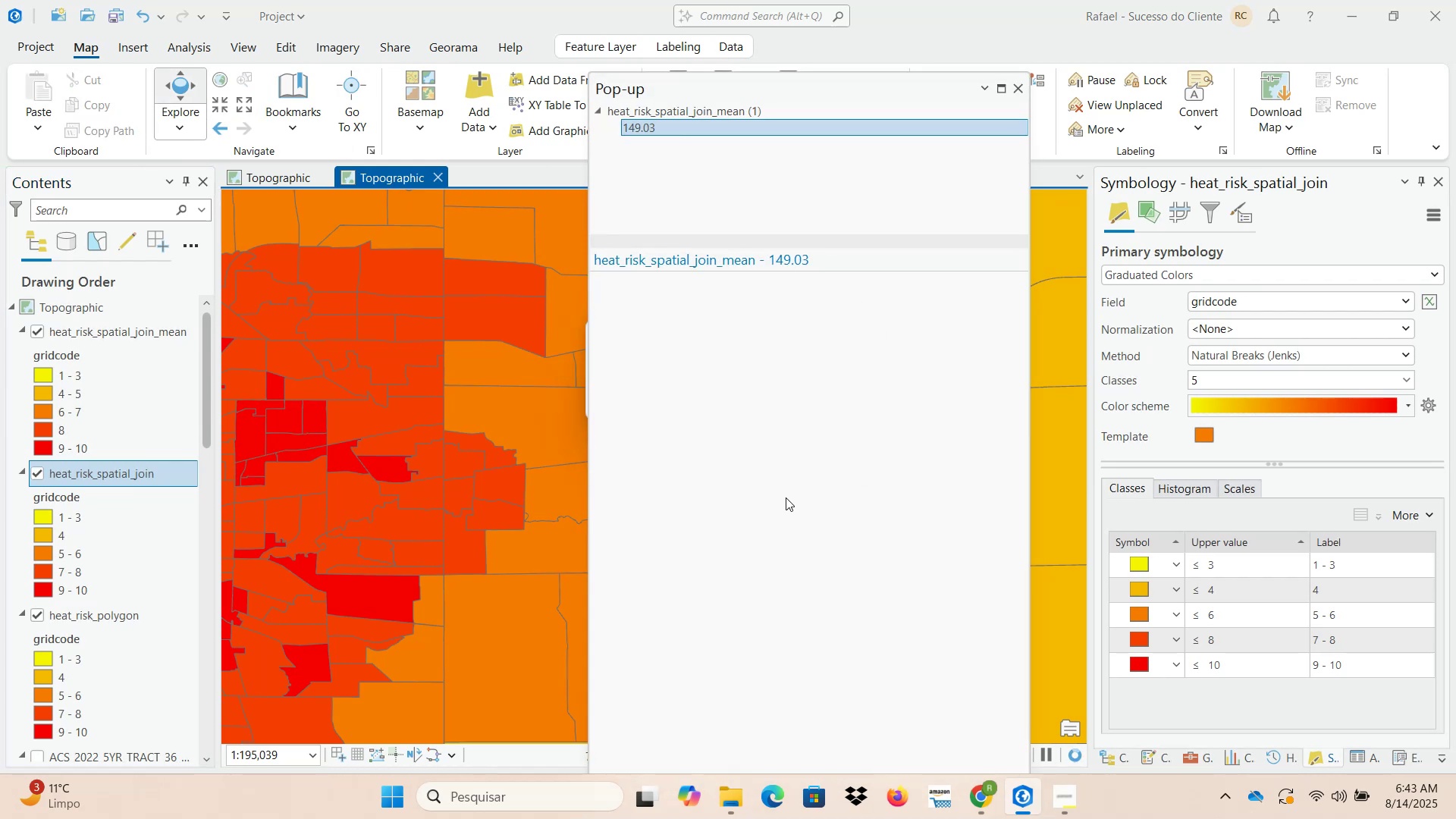 
scroll: coordinate [840, 574], scroll_direction: down, amount: 10.0
 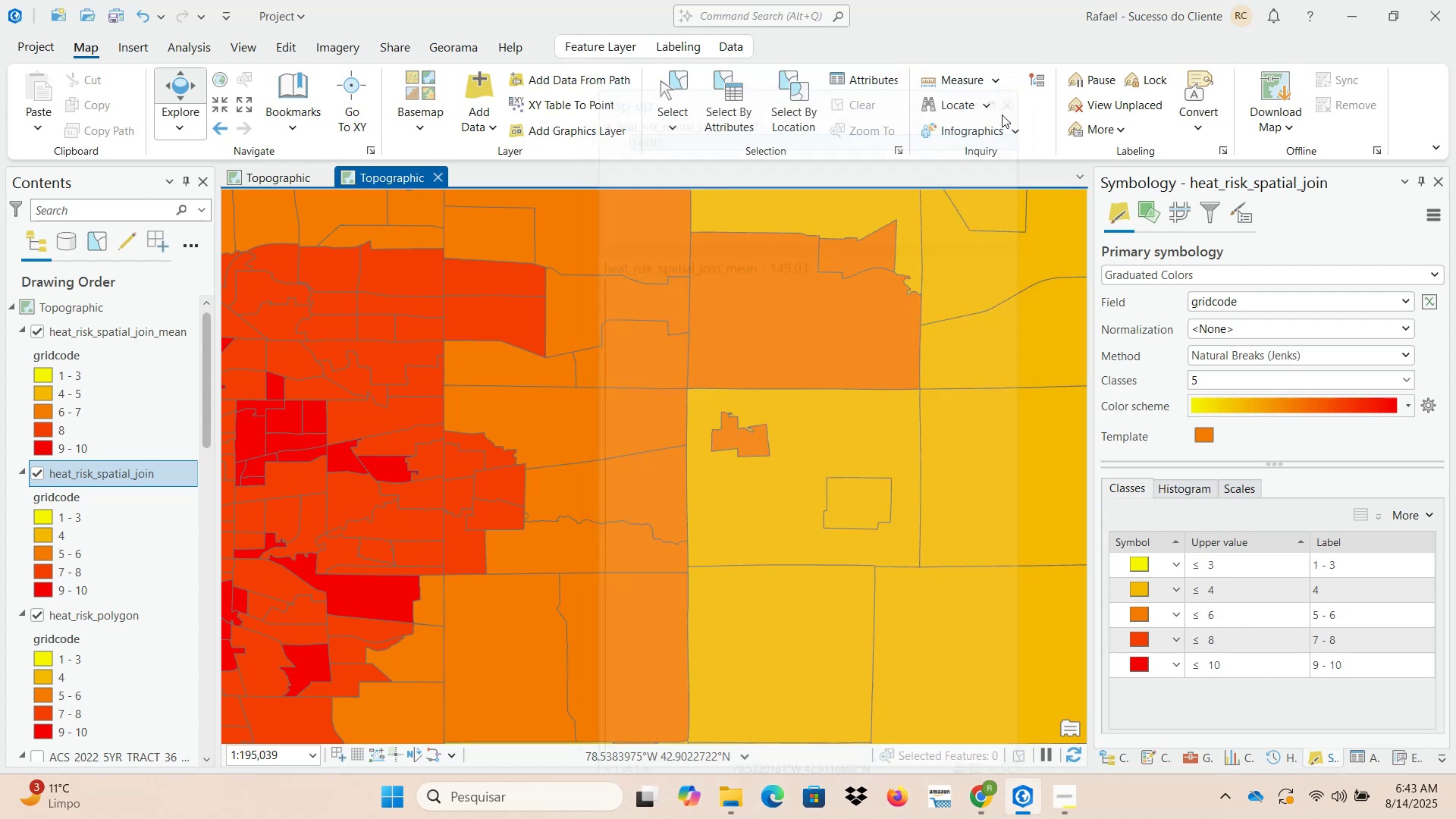 
left_click([745, 441])
 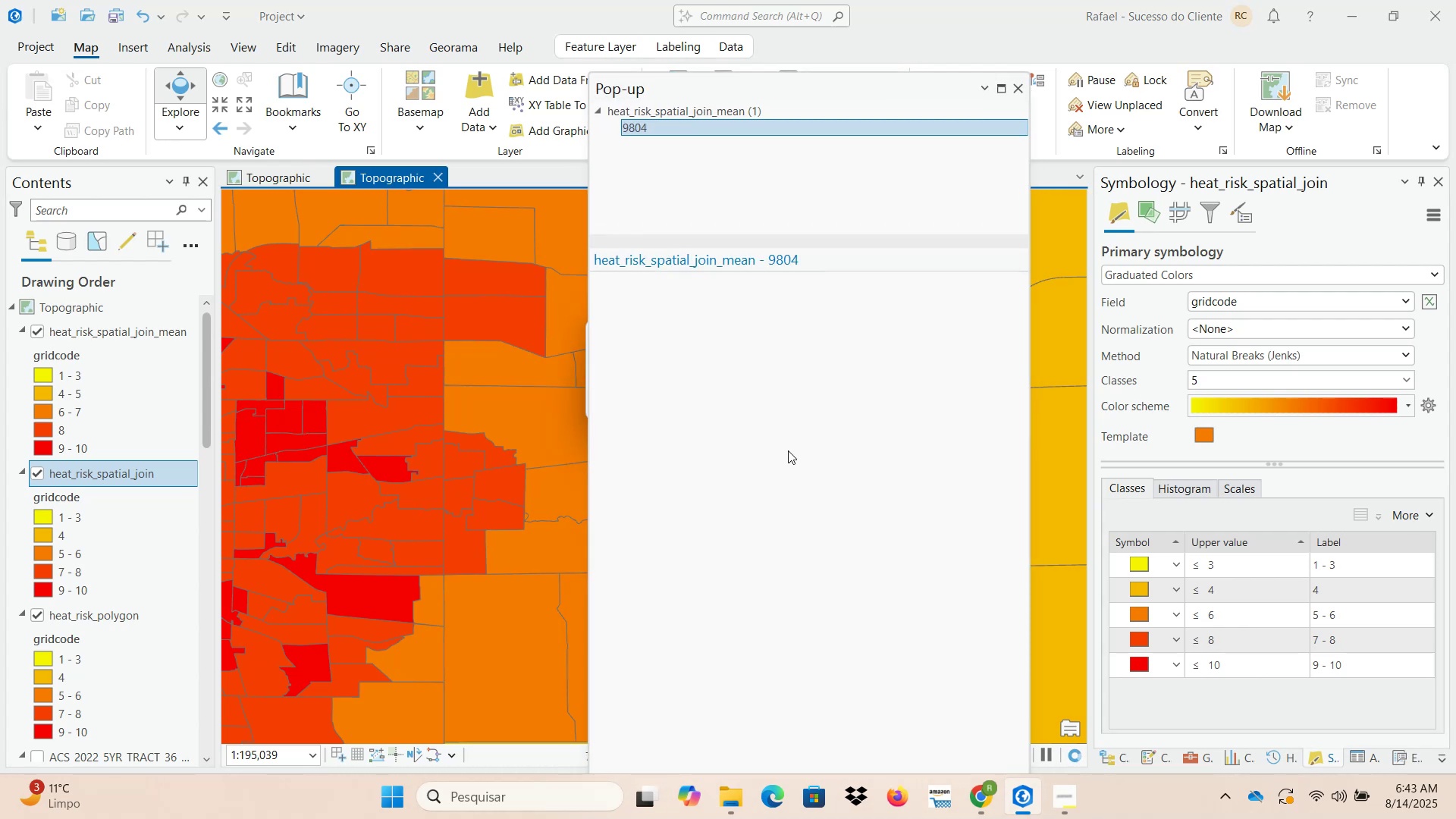 
scroll: coordinate [824, 544], scroll_direction: down, amount: 9.0
 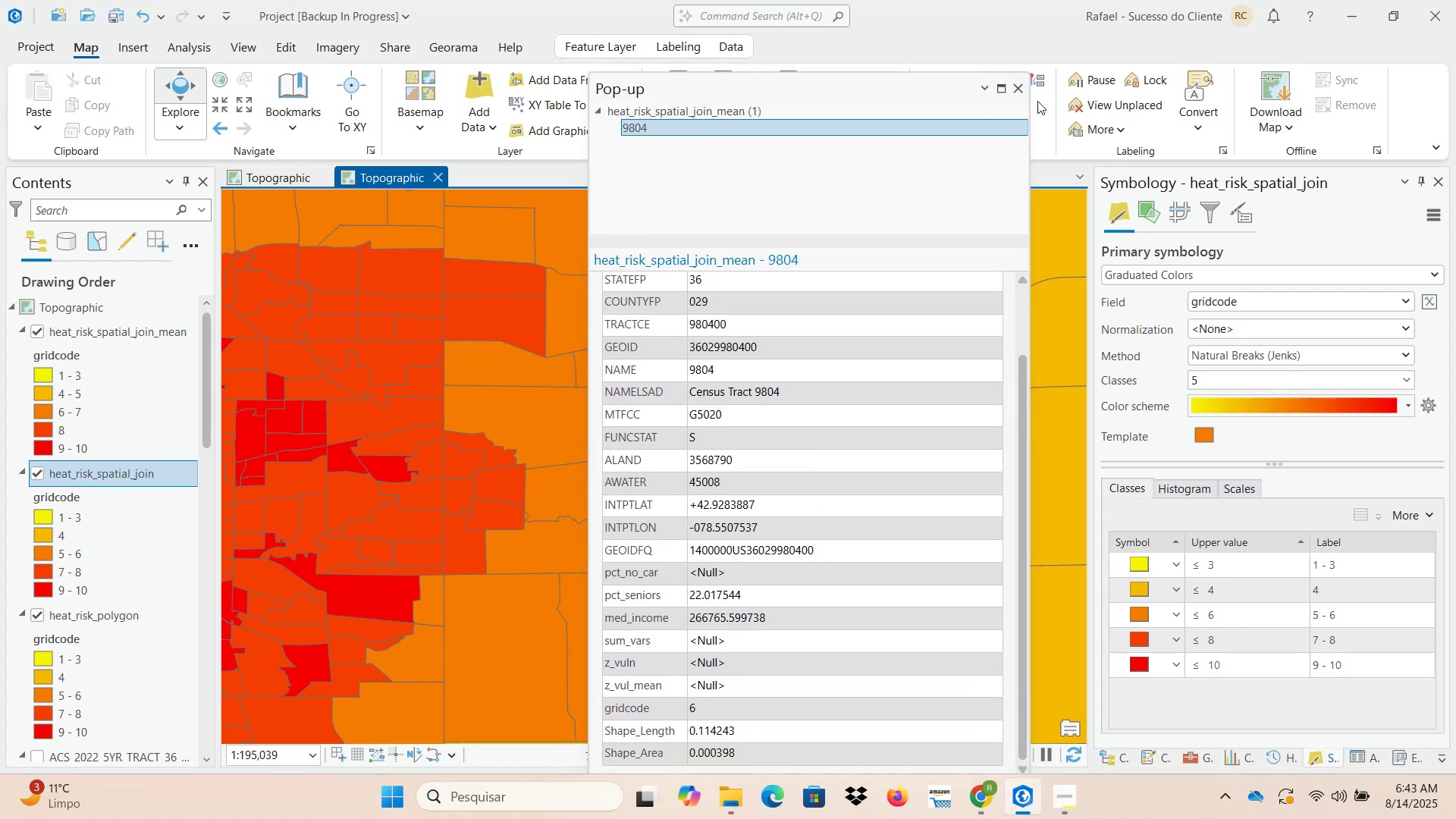 
left_click([1018, 93])
 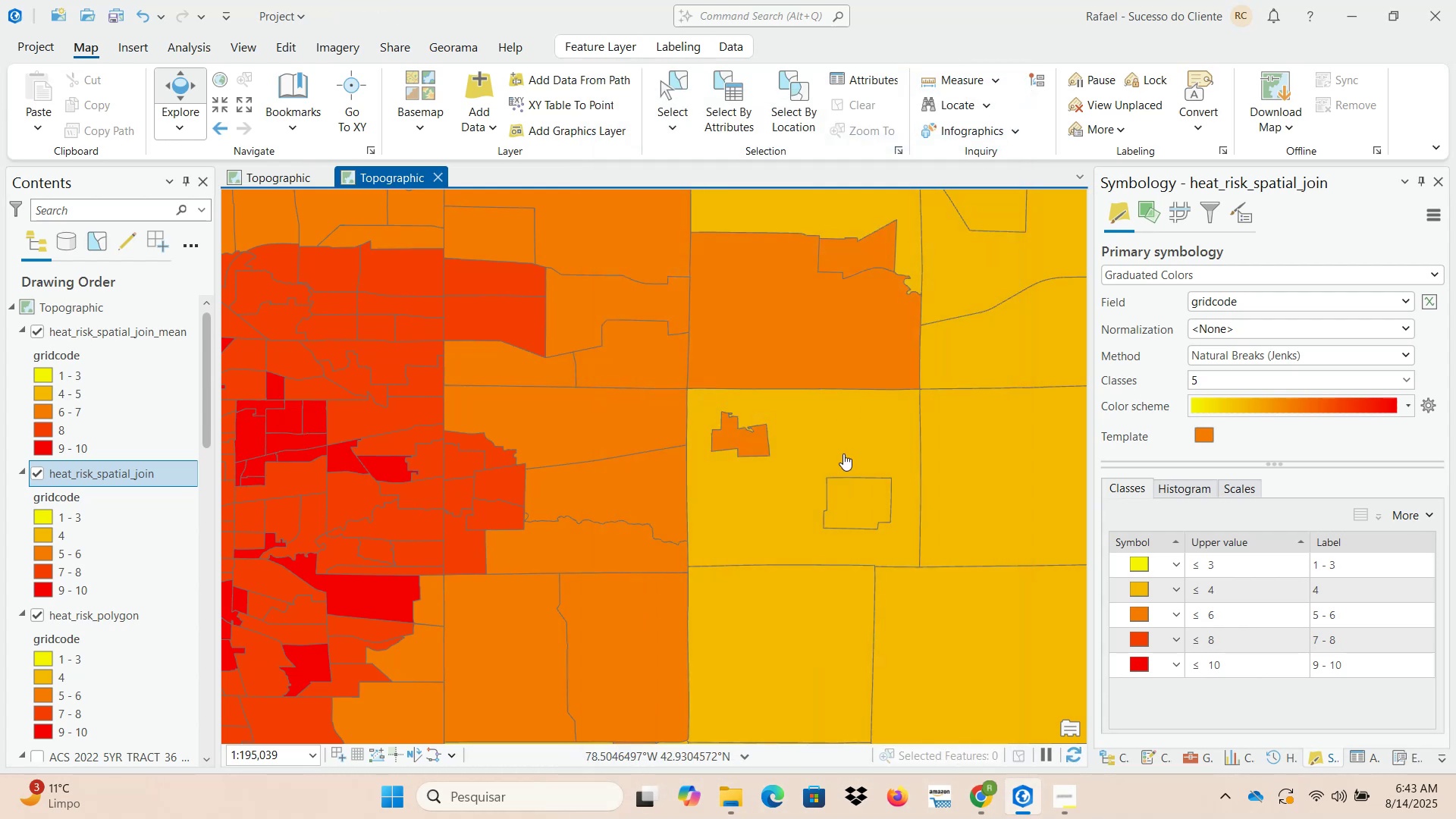 
left_click([850, 503])
 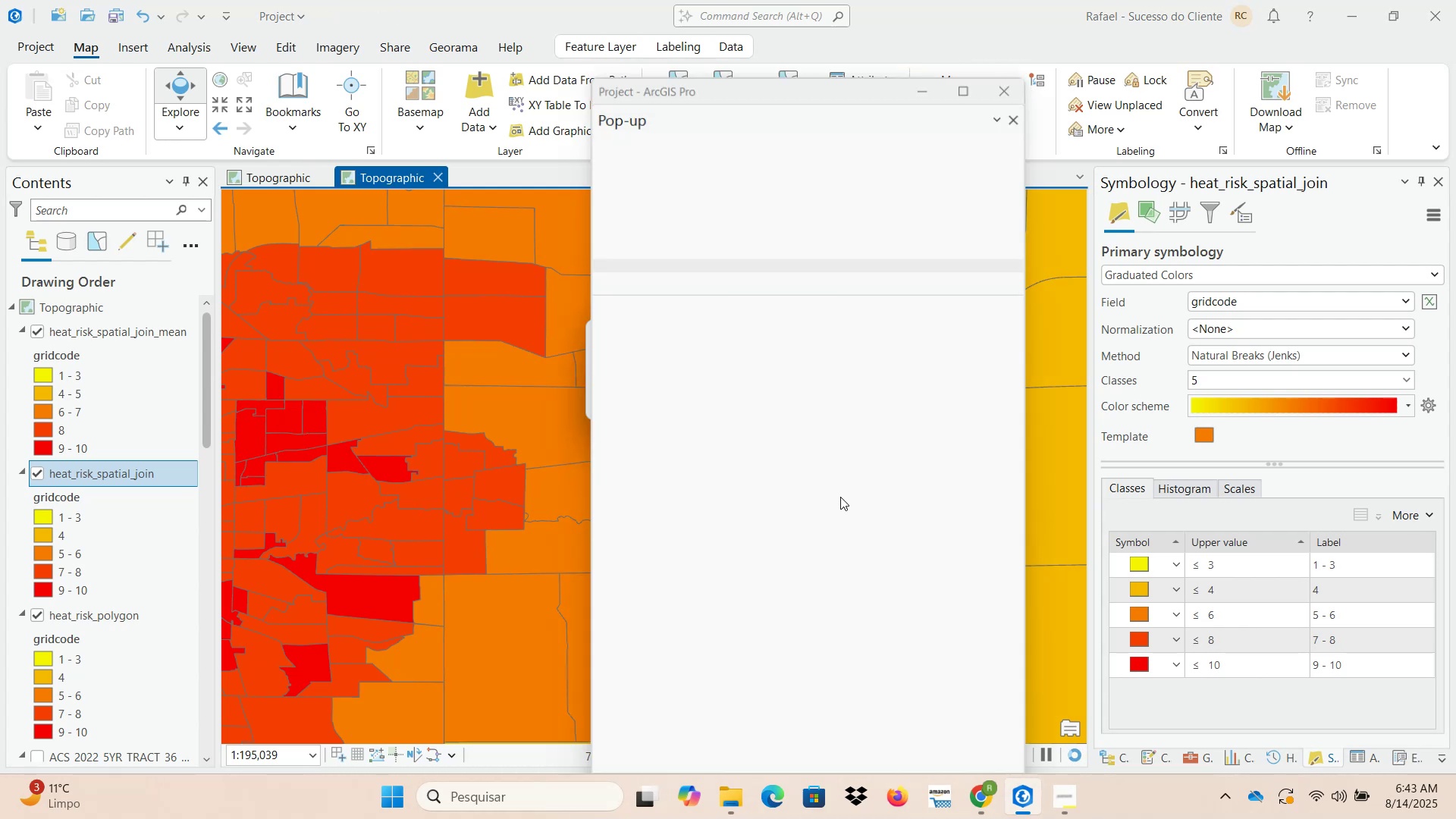 
scroll: coordinate [781, 546], scroll_direction: down, amount: 18.0
 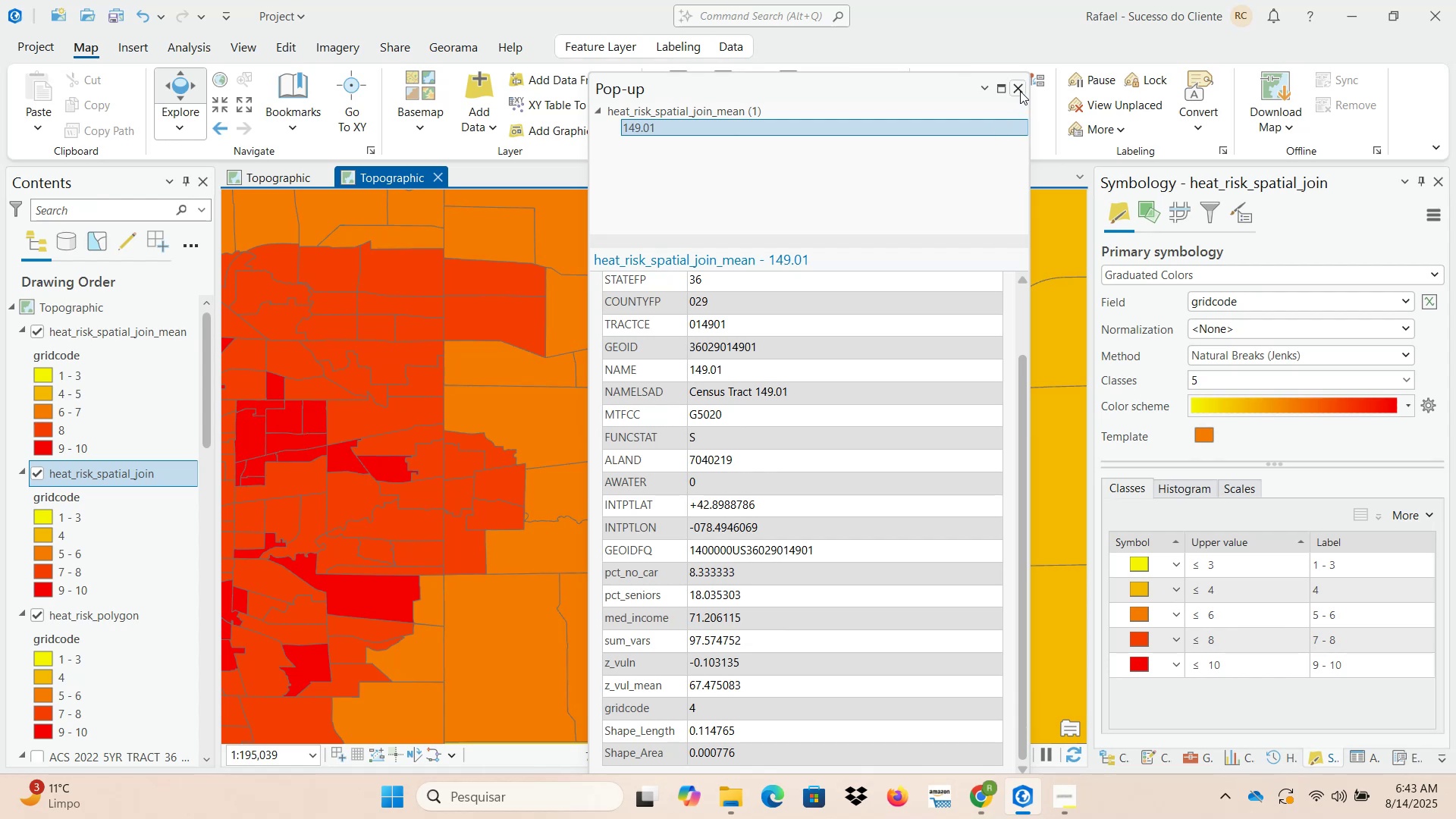 
left_click([1020, 91])
 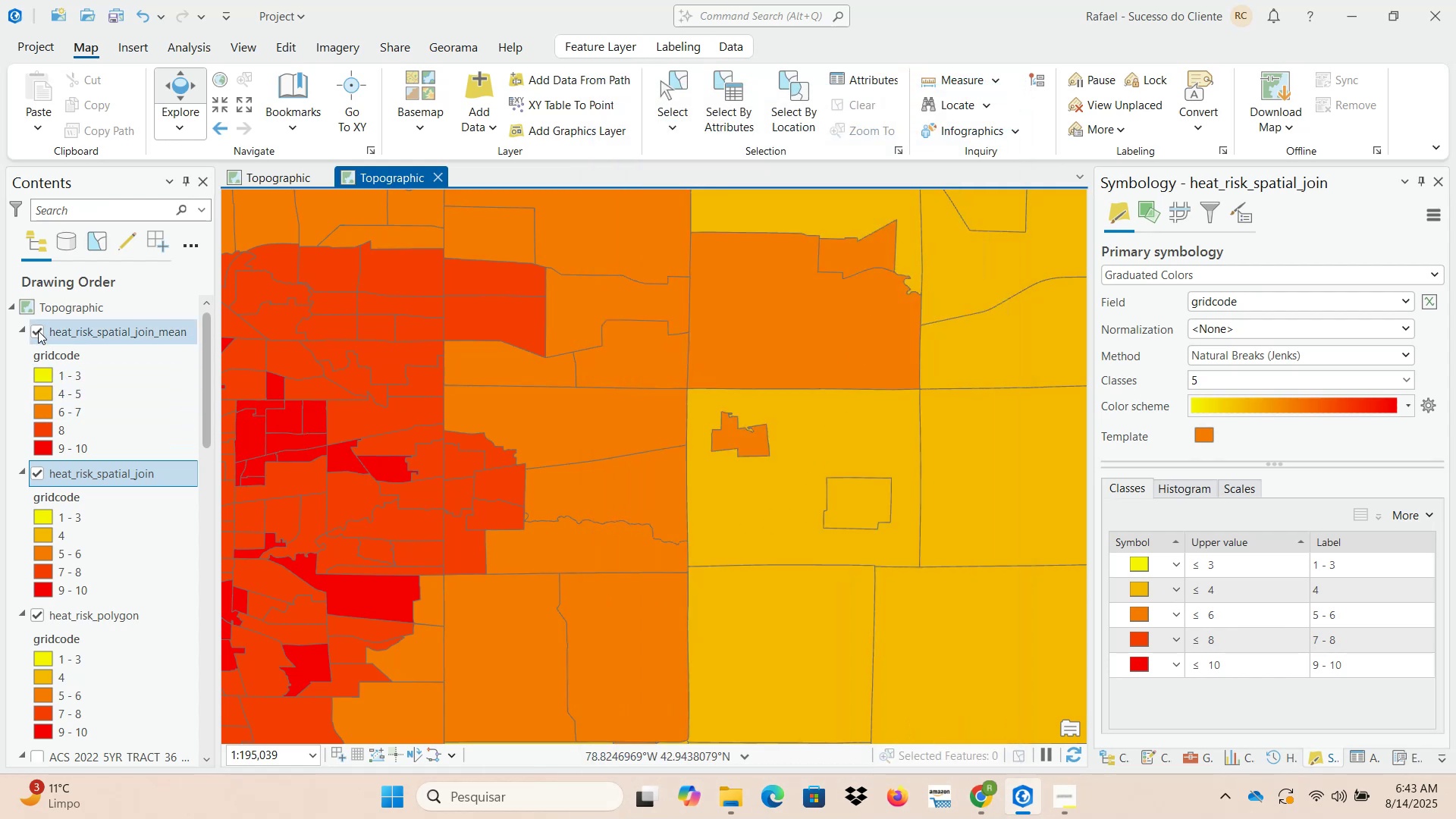 
left_click([38, 331])
 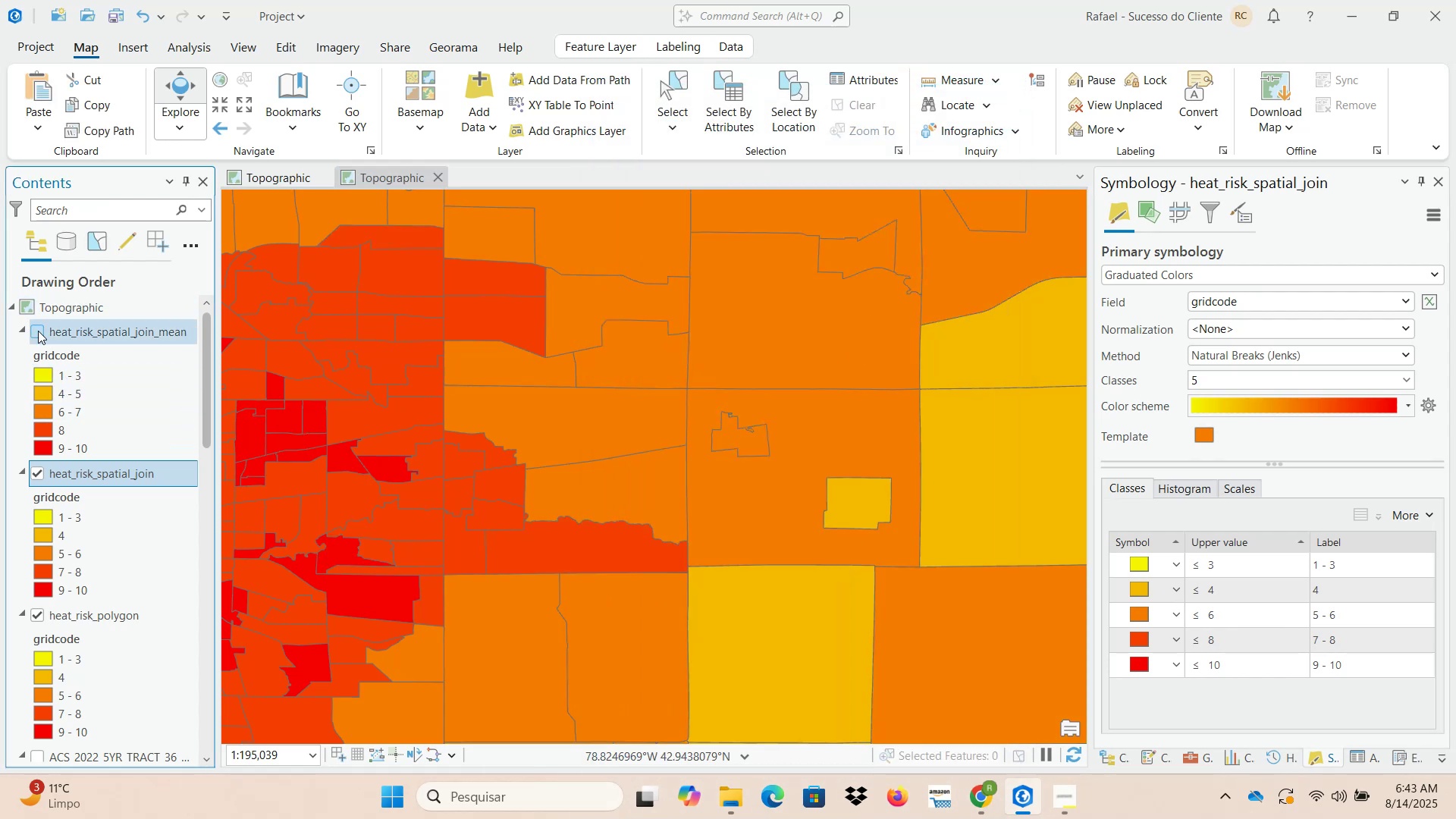 
left_click([38, 331])
 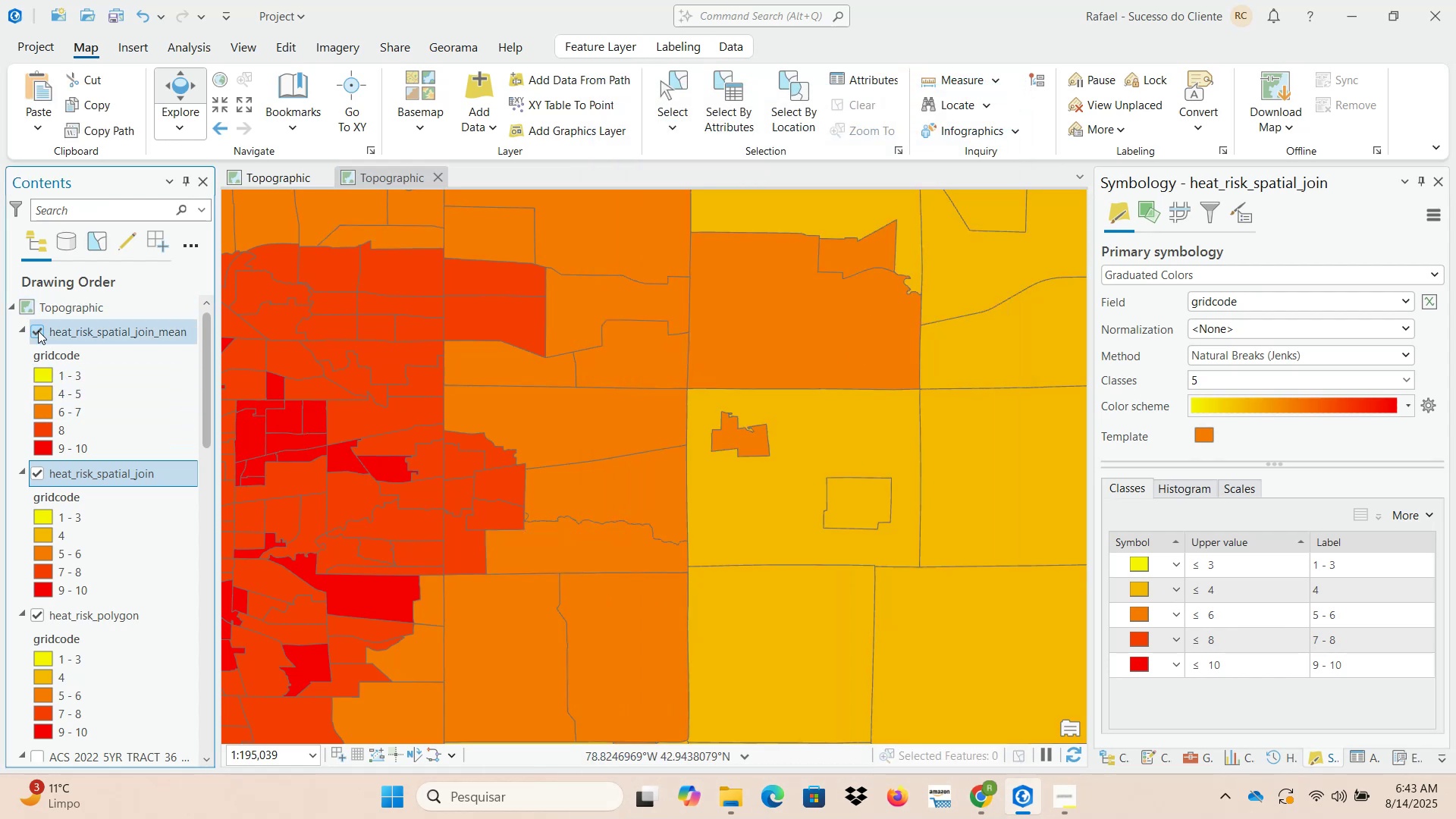 
scroll: coordinate [642, 373], scroll_direction: down, amount: 10.0
 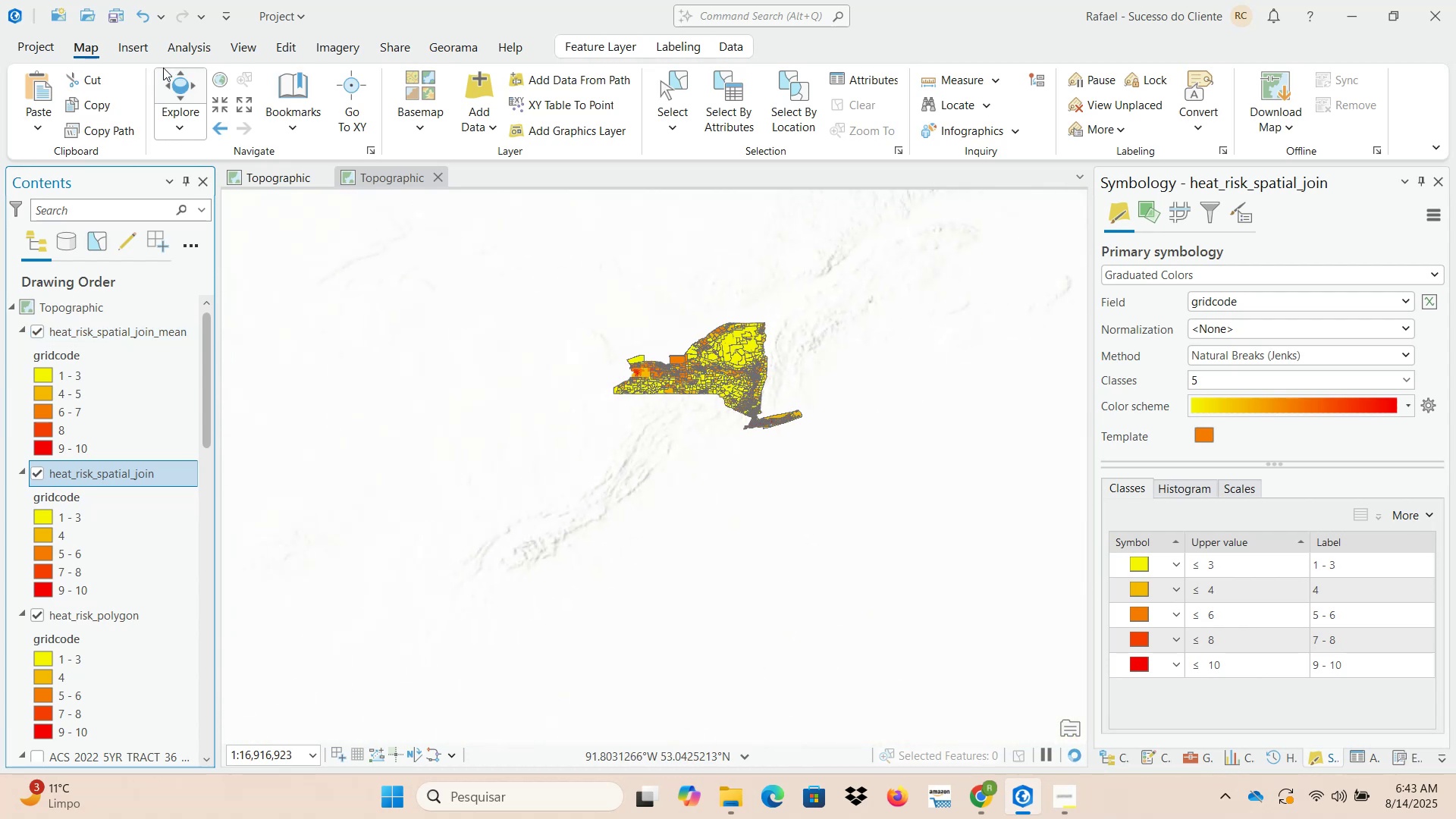 
scroll: coordinate [780, 392], scroll_direction: up, amount: 2.0
 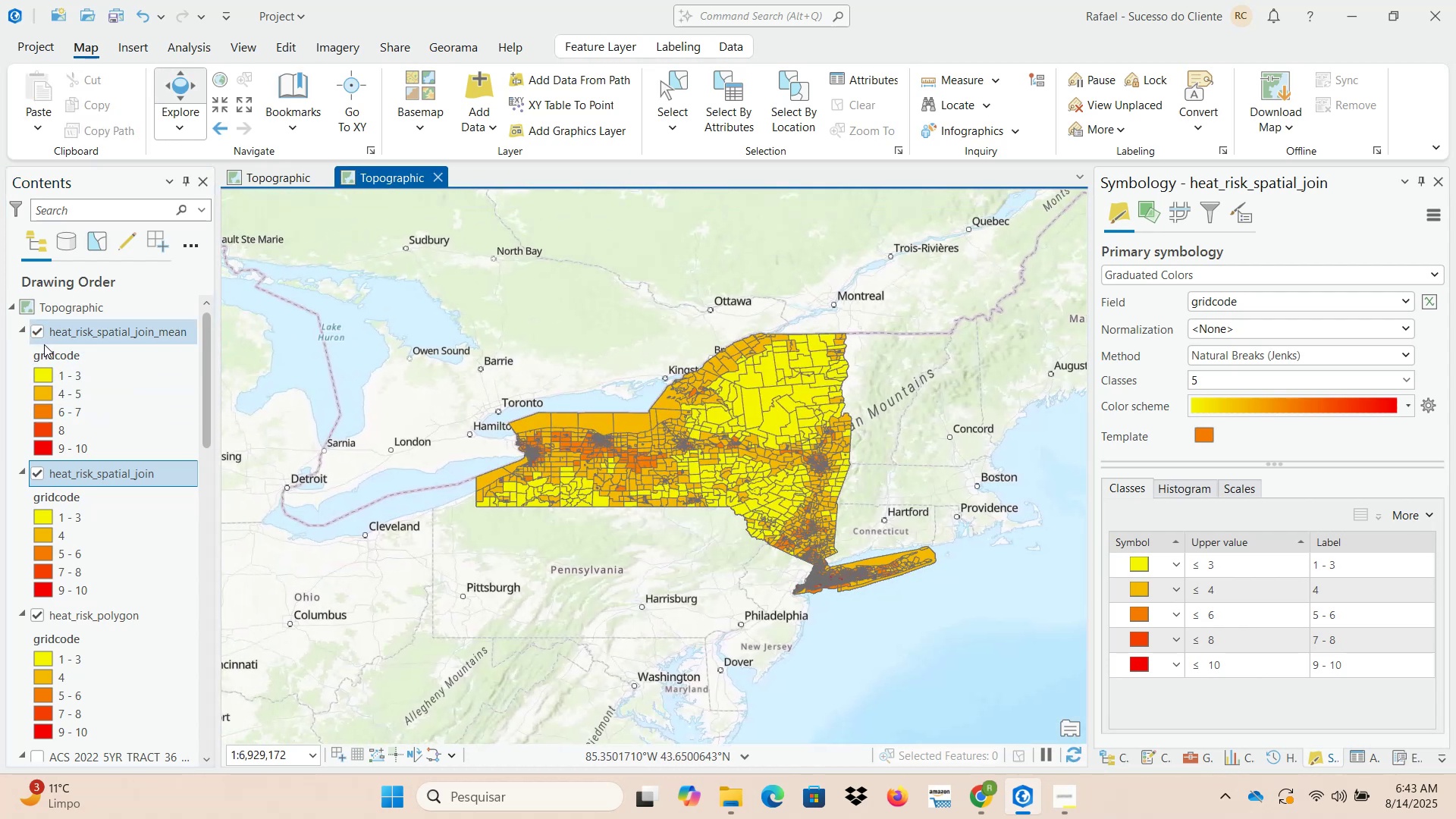 
left_click([38, 336])
 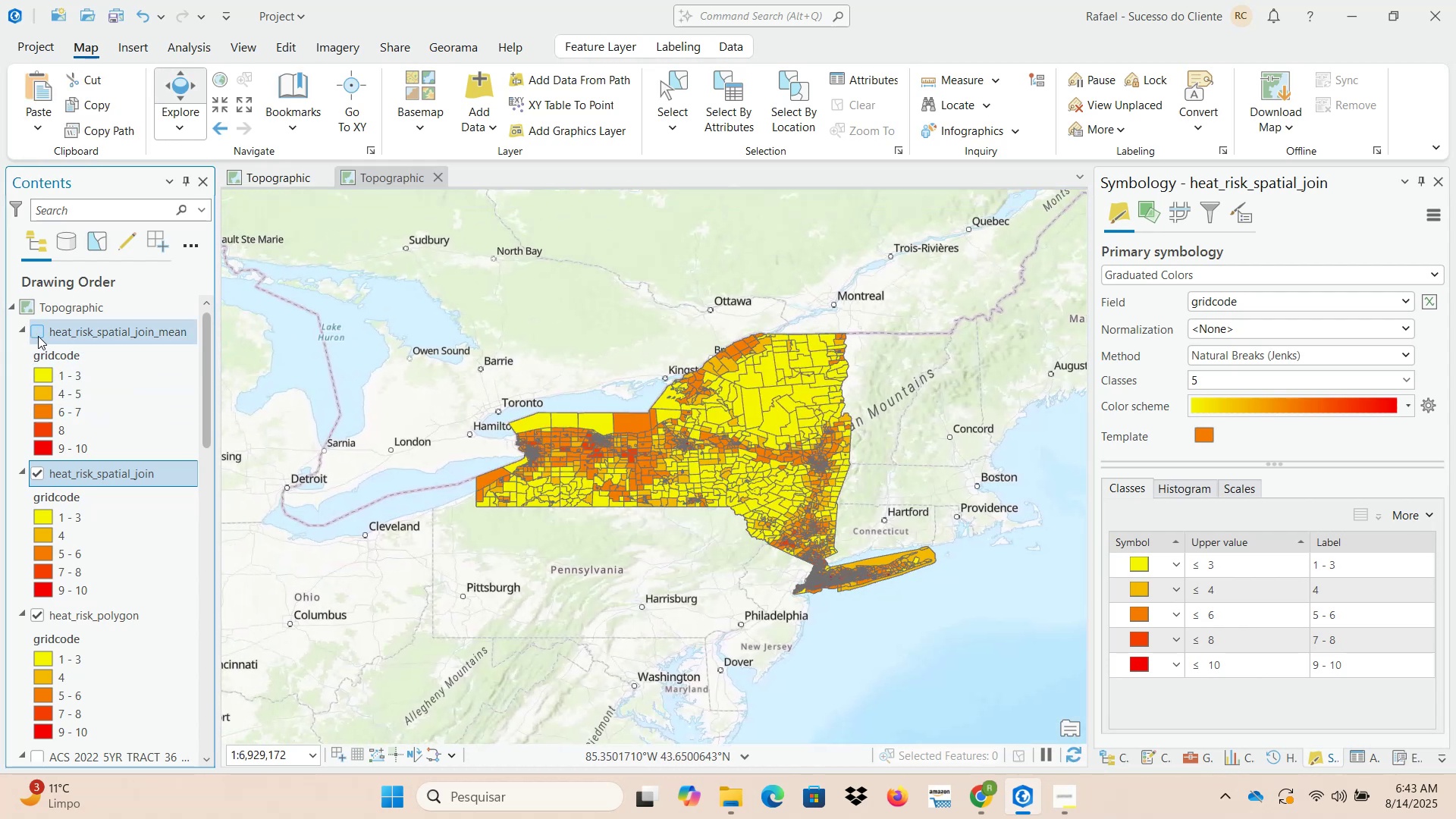 
left_click([38, 336])
 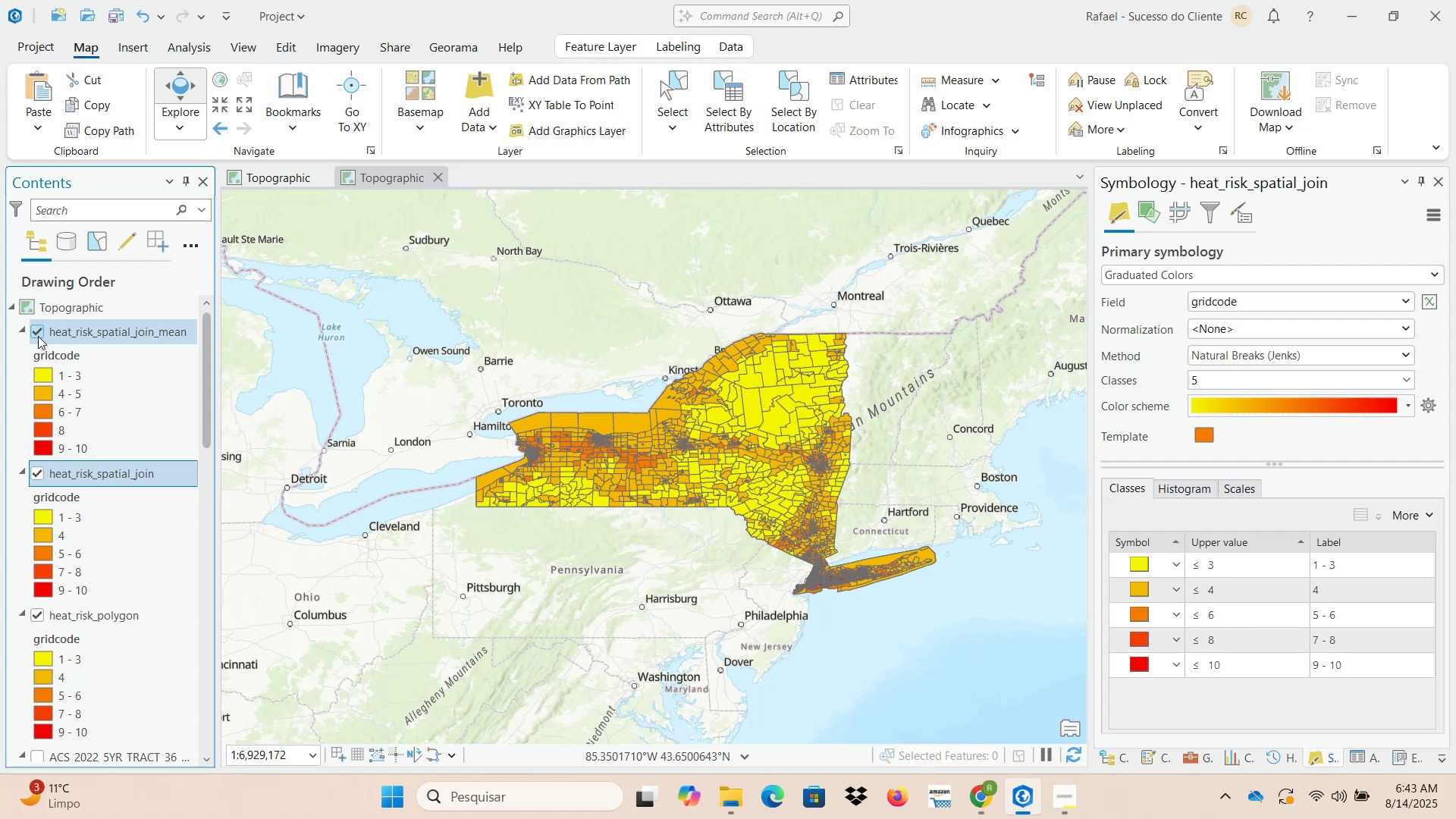 
left_click([38, 336])
 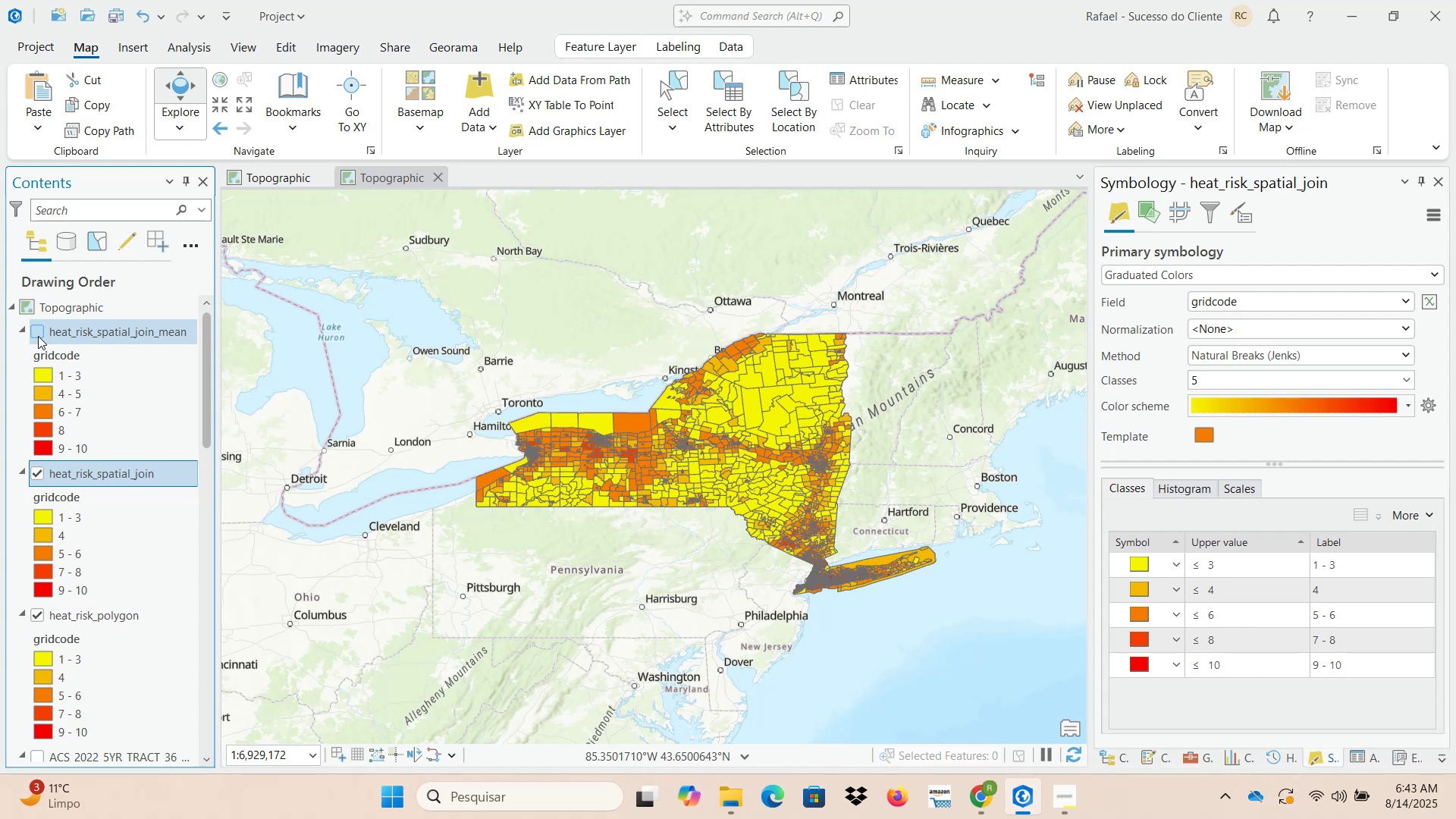 
left_click([38, 336])
 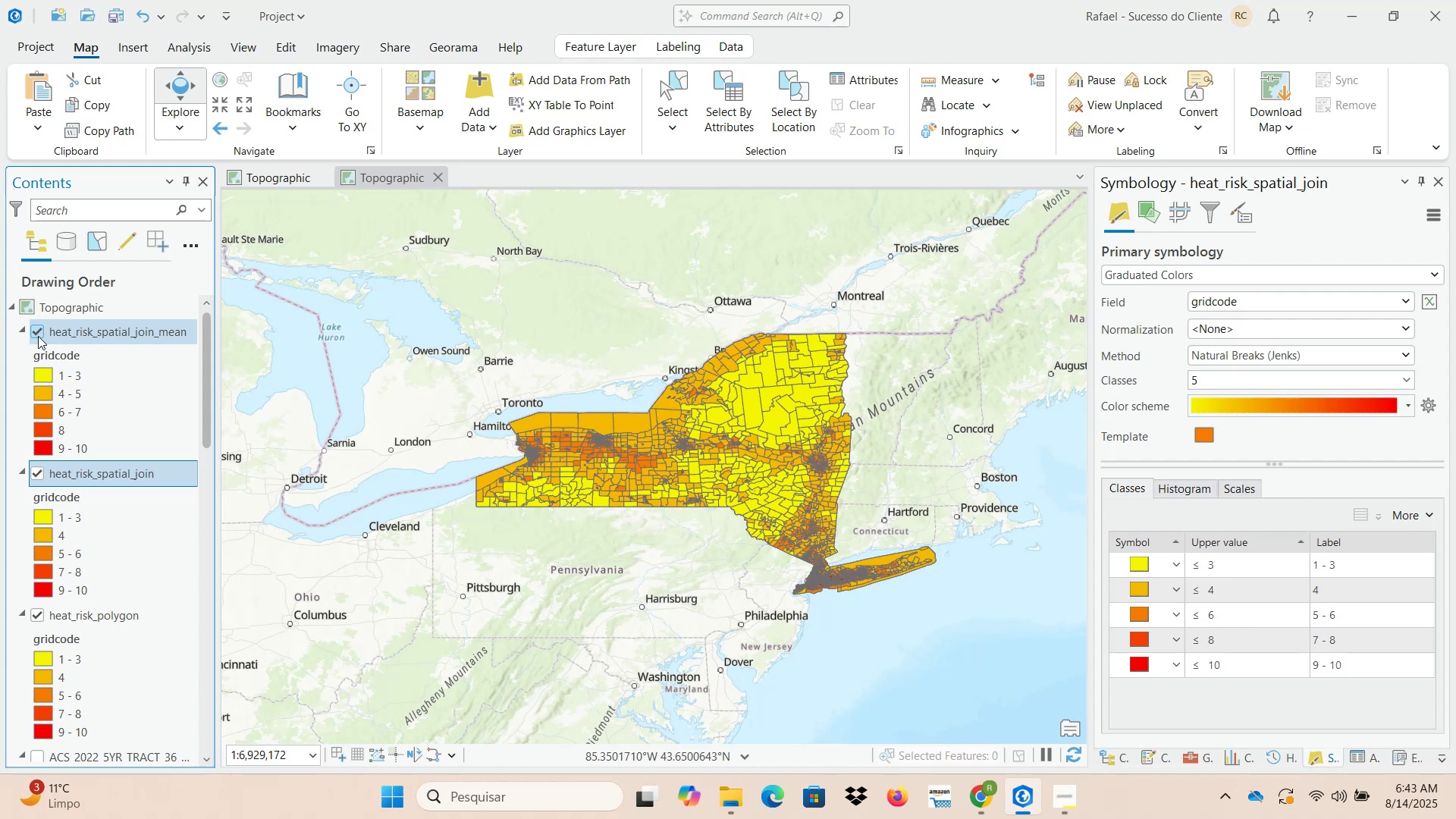 
left_click([38, 336])
 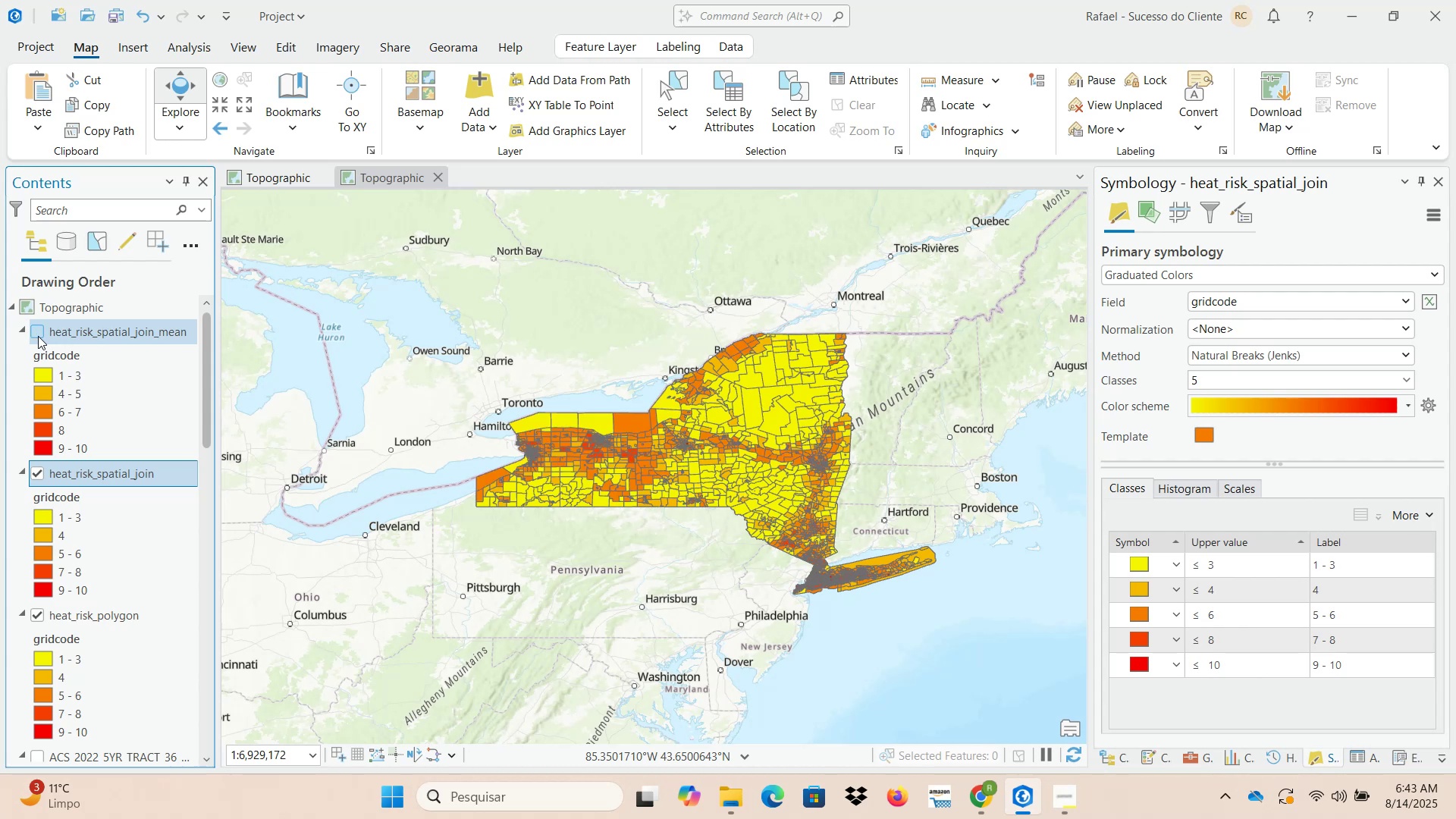 
left_click([38, 336])
 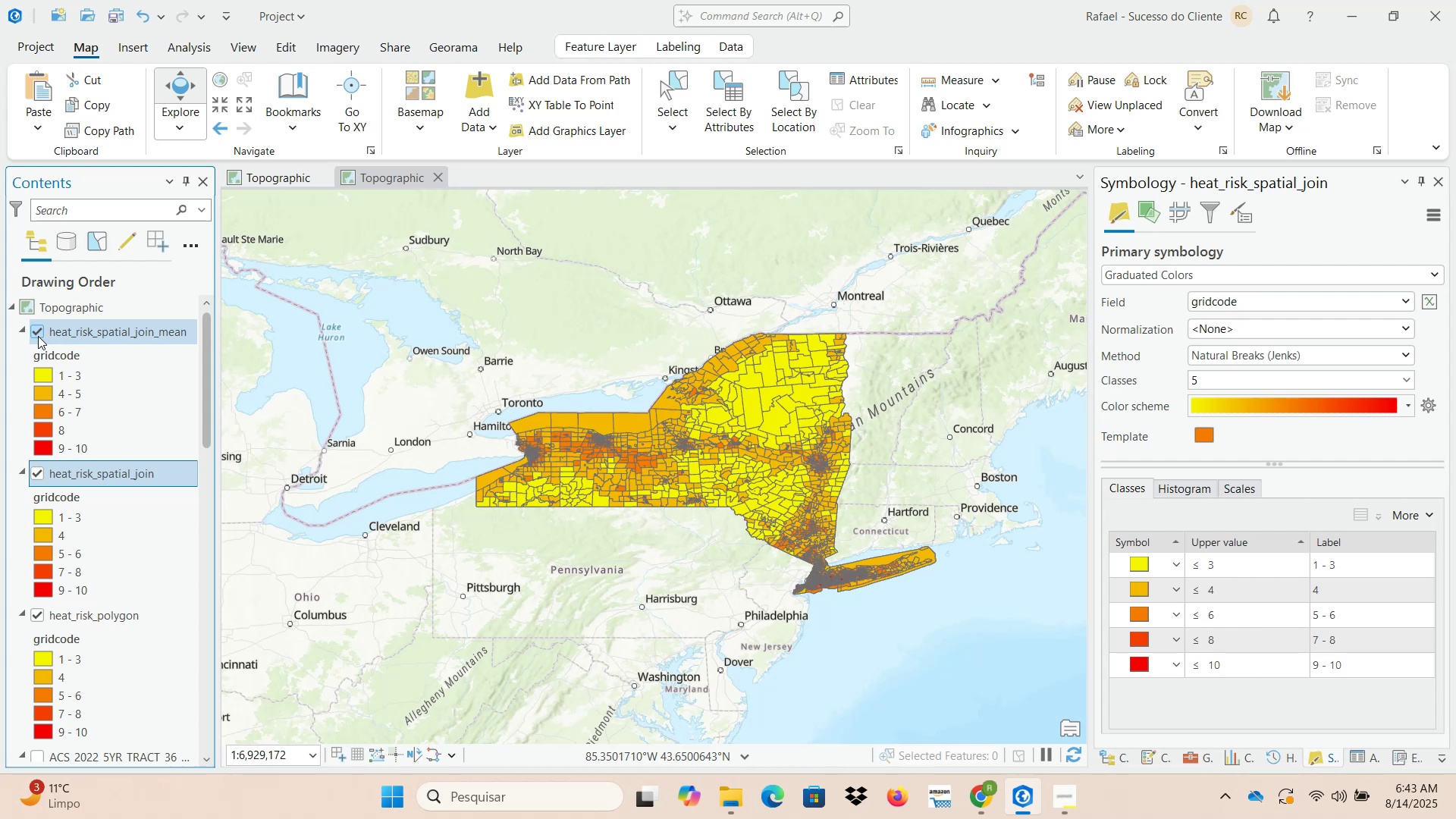 
left_click([38, 336])
 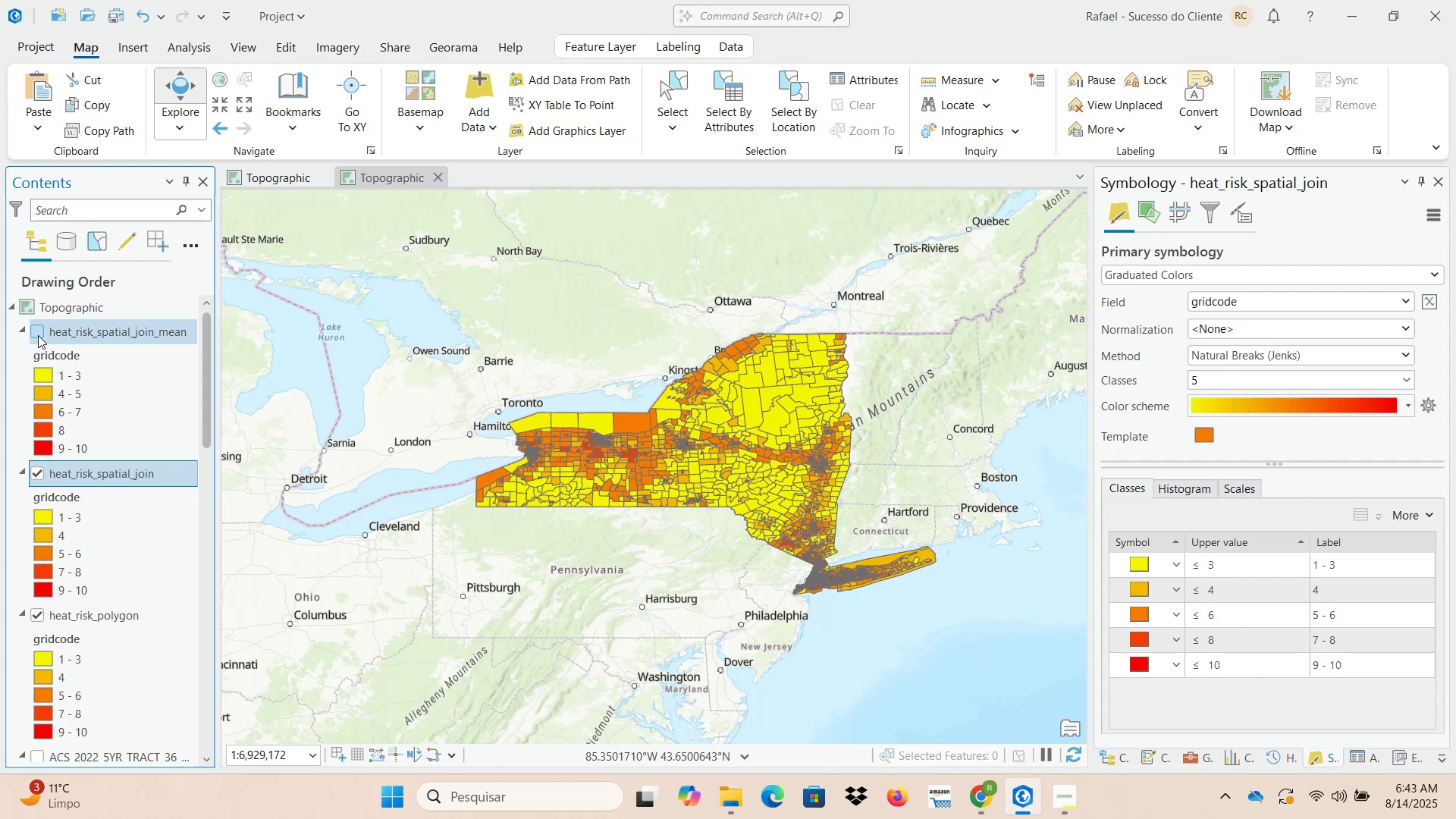 
left_click([36, 334])
 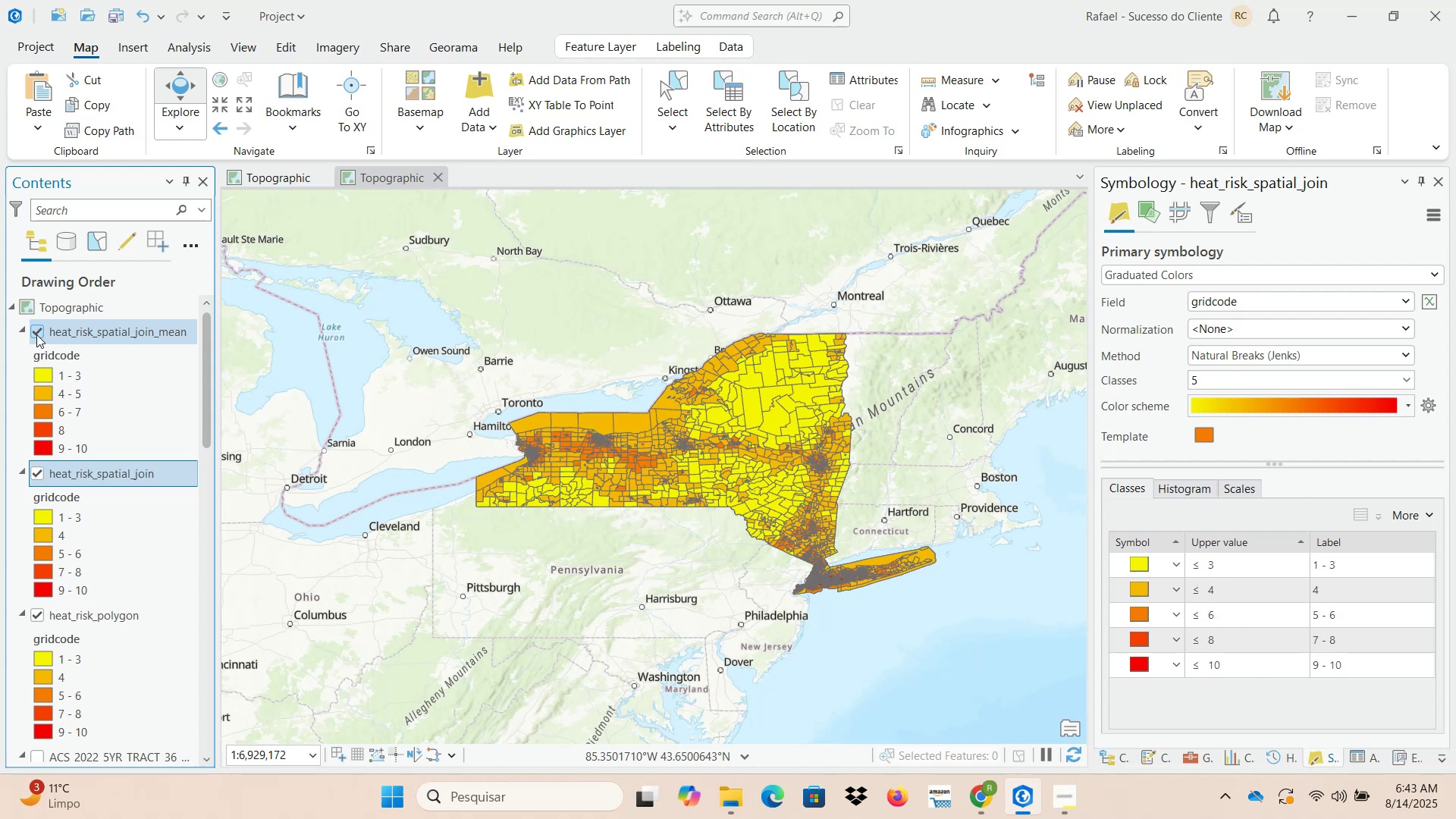 
left_click([36, 334])
 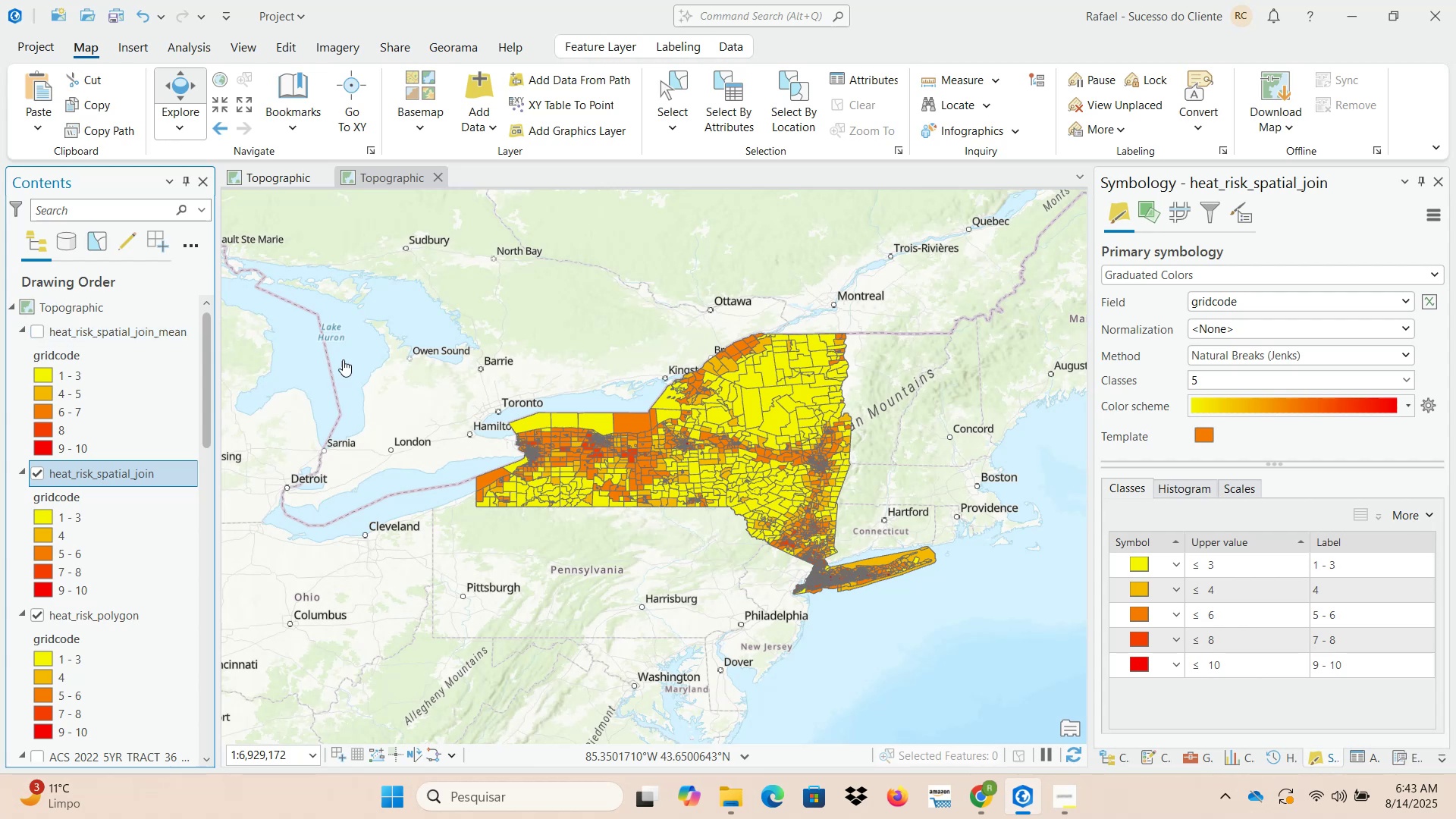 
scroll: coordinate [763, 481], scroll_direction: up, amount: 2.0
 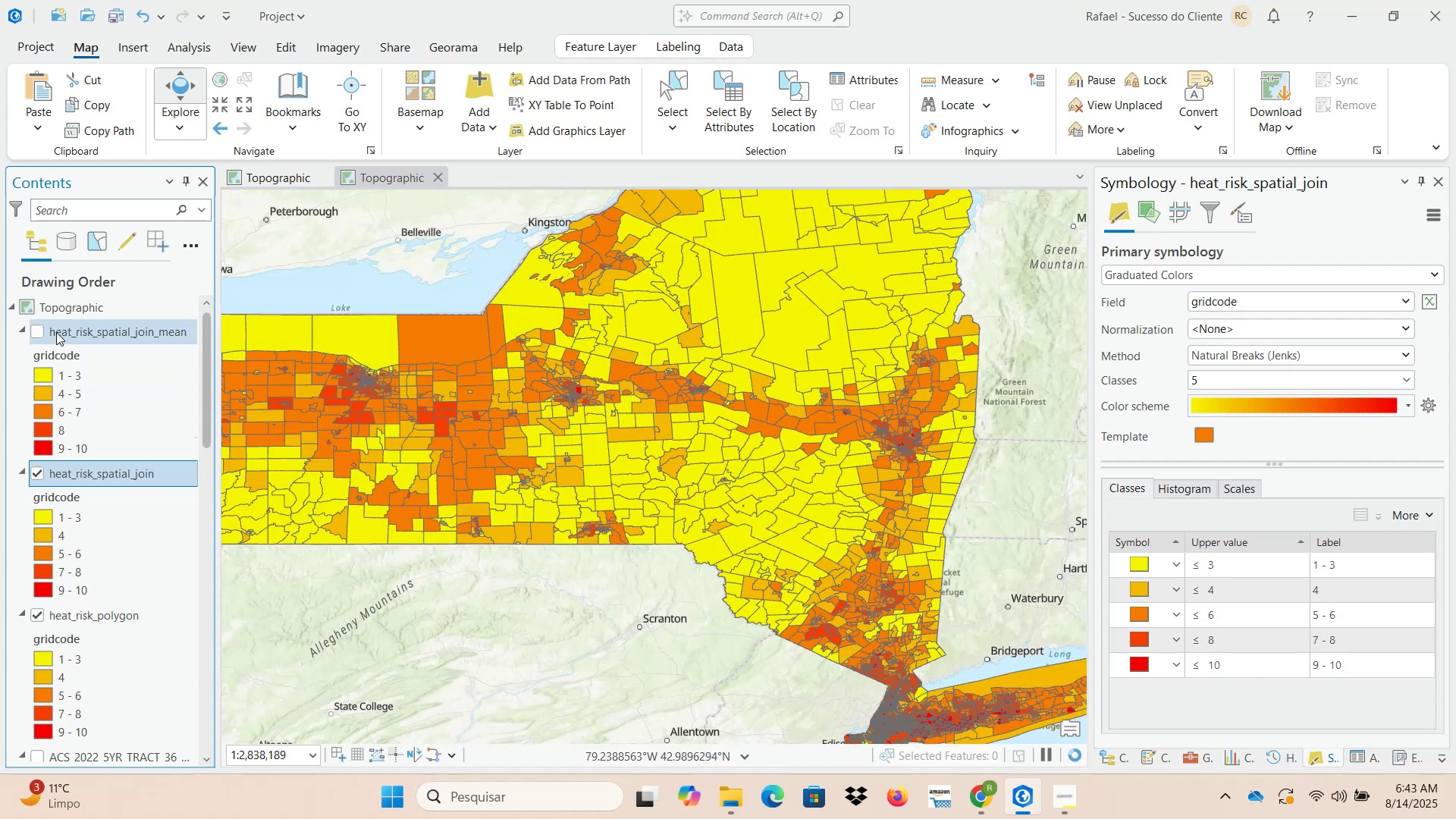 
left_click([39, 331])
 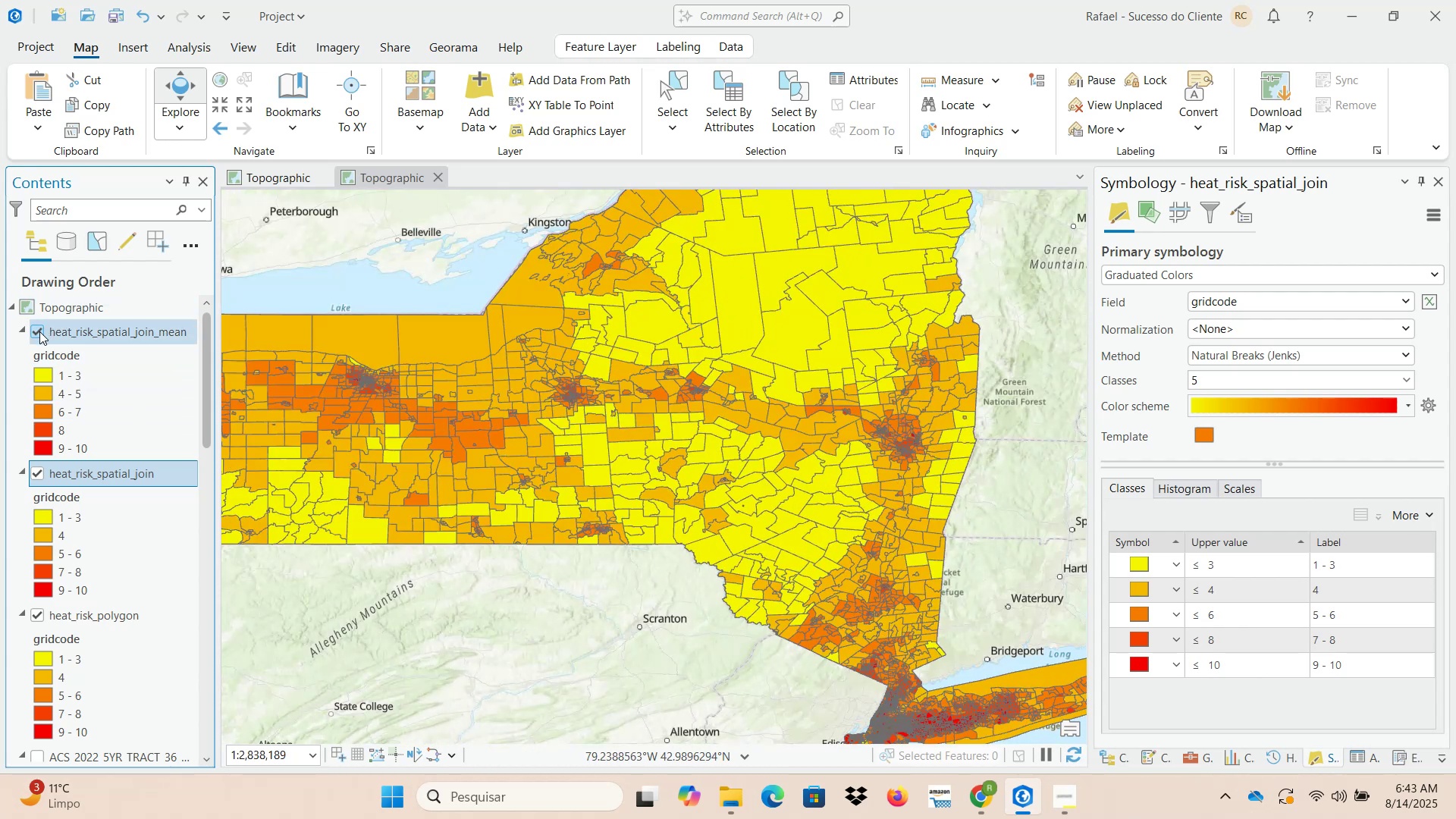 
left_click([39, 331])
 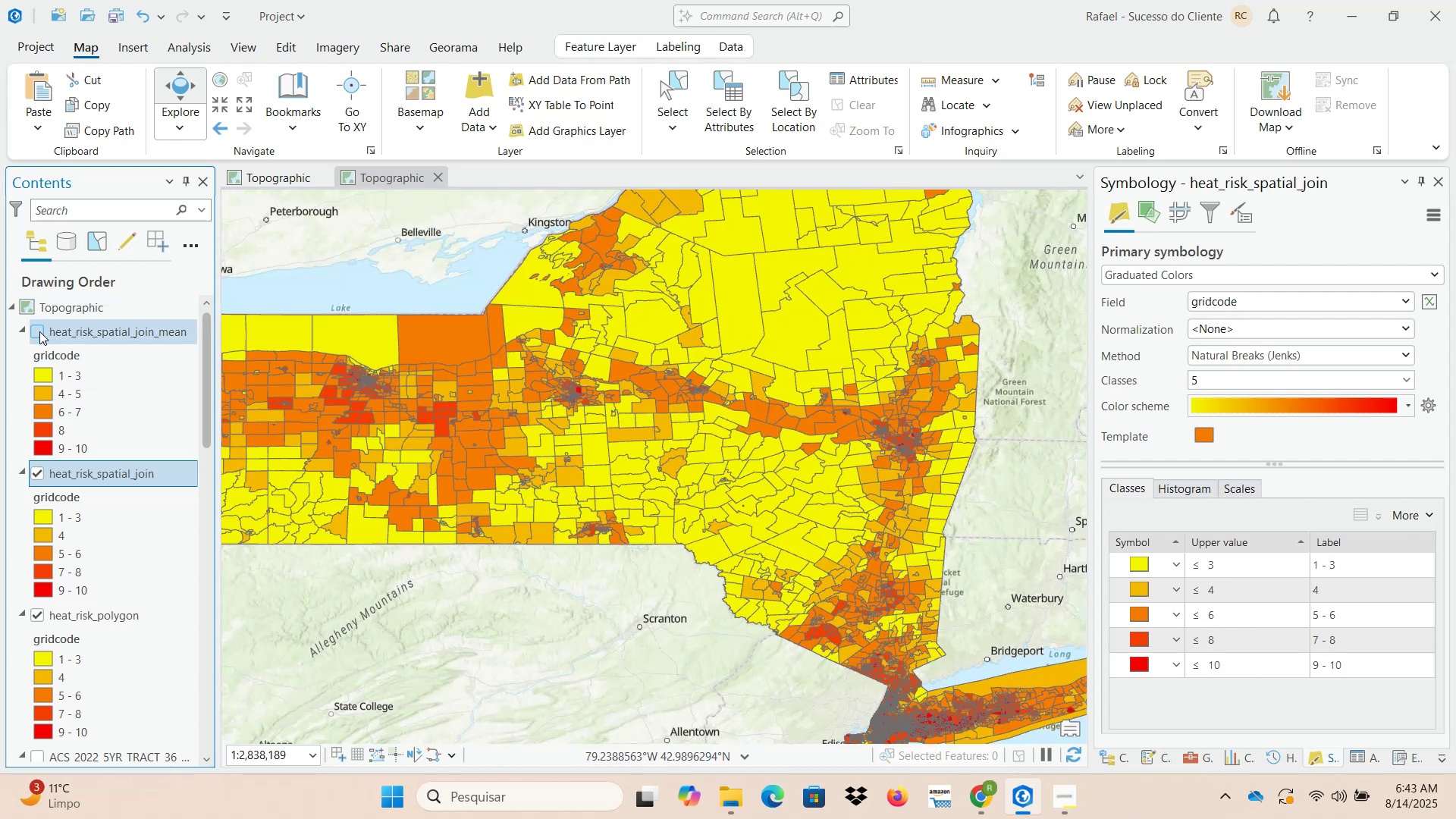 
left_click([39, 331])
 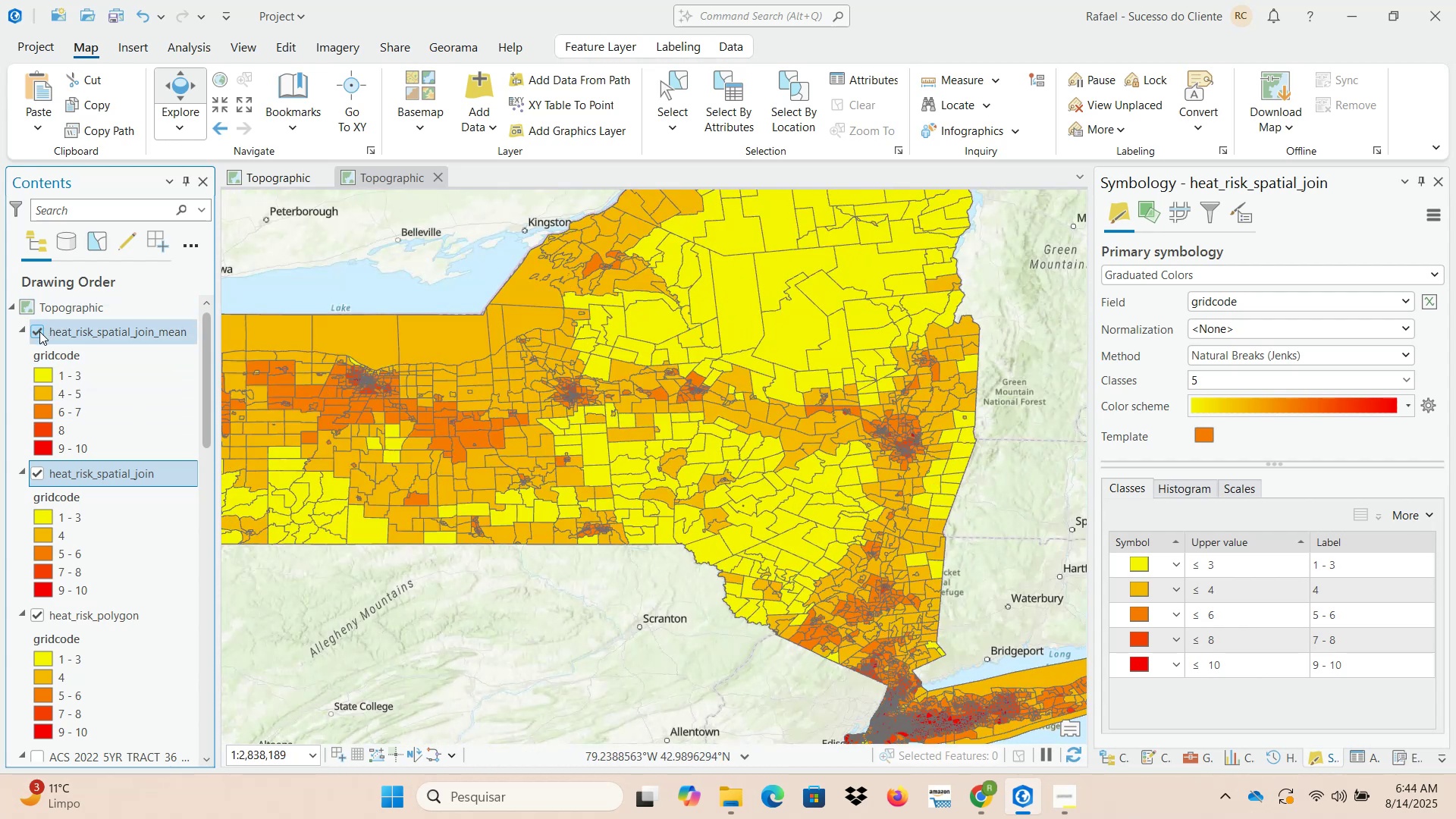 
left_click([39, 331])
 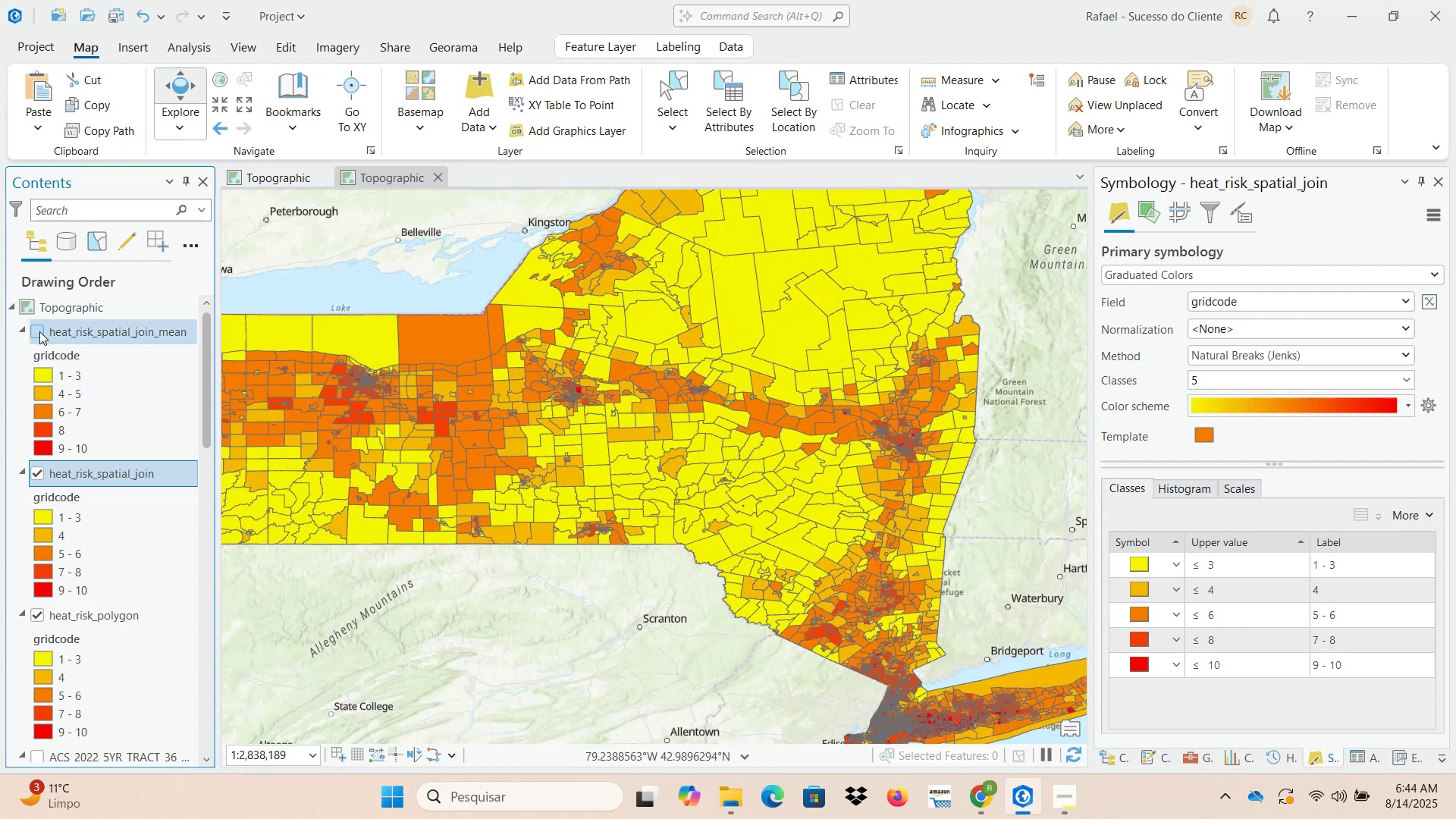 
left_click([39, 331])
 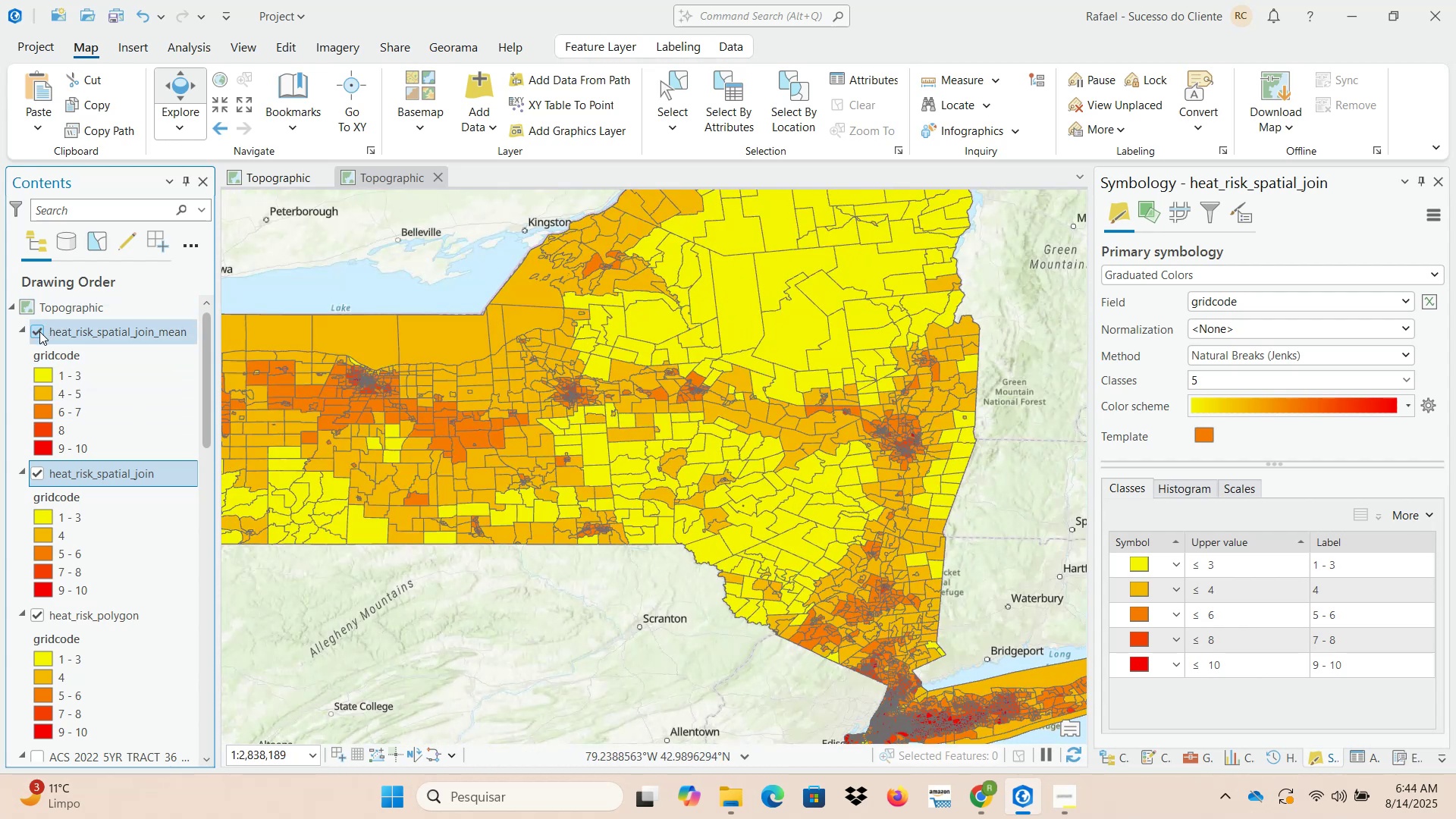 
left_click([39, 331])
 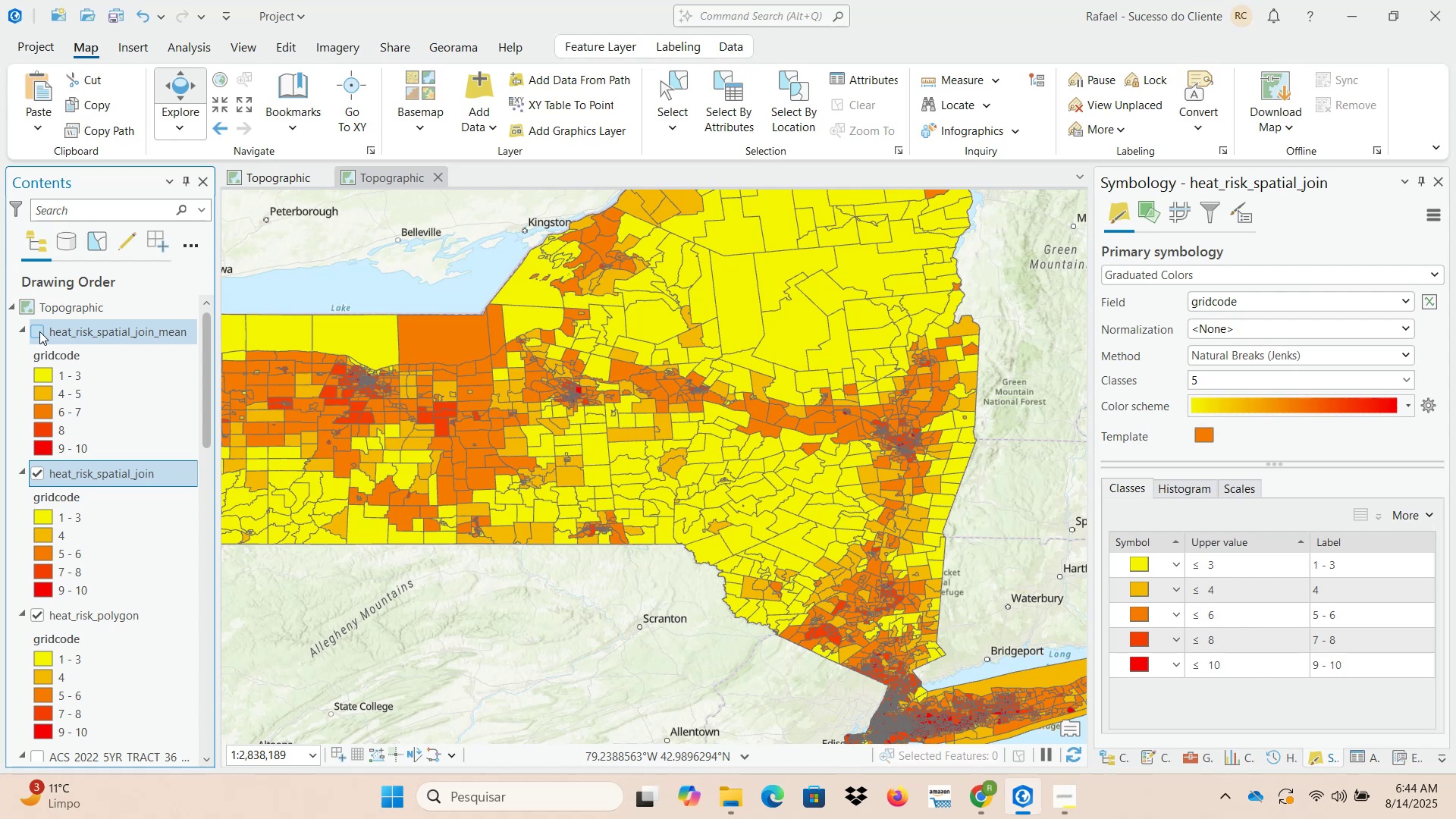 
left_click([39, 331])
 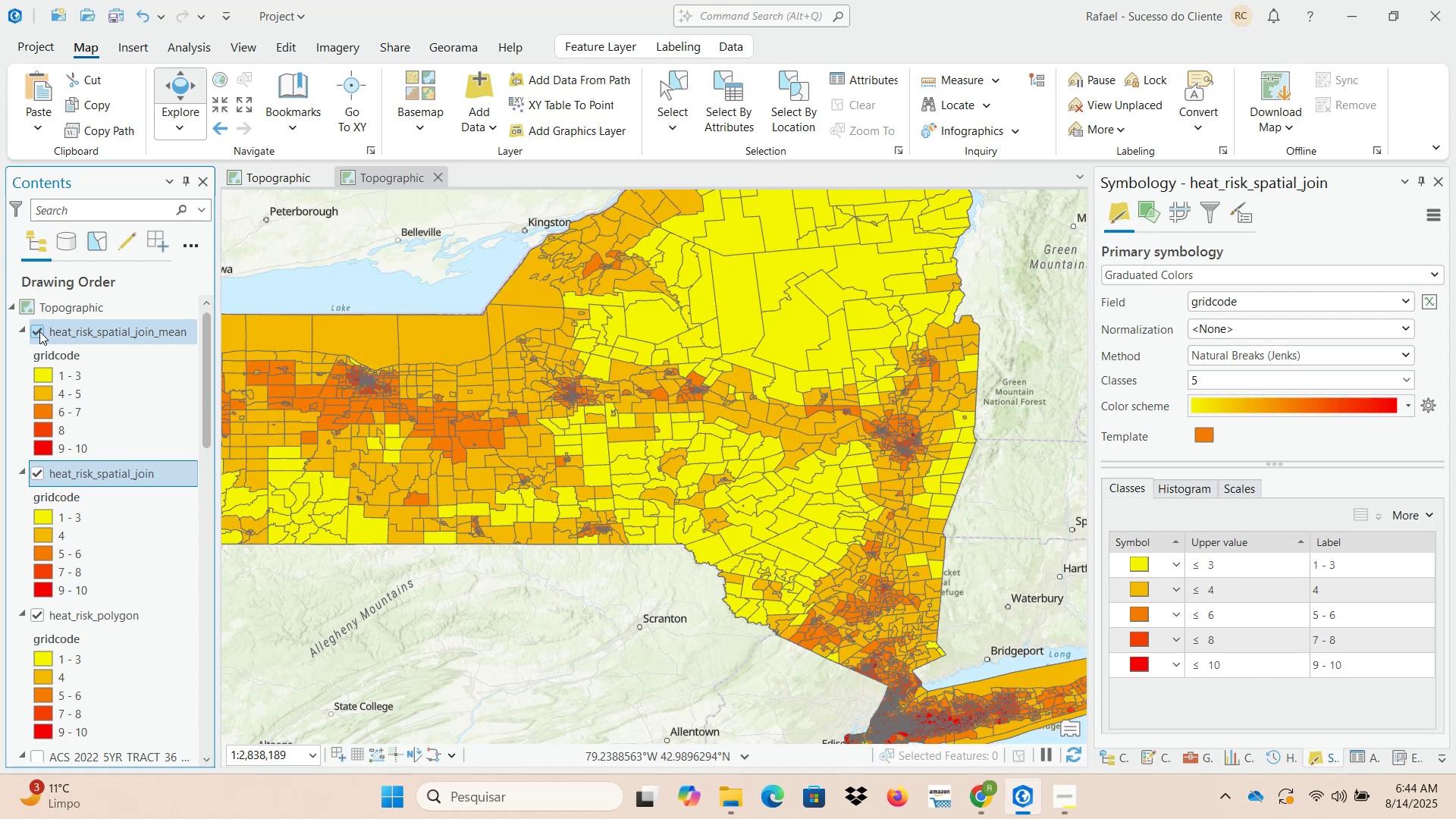 
left_click([39, 331])
 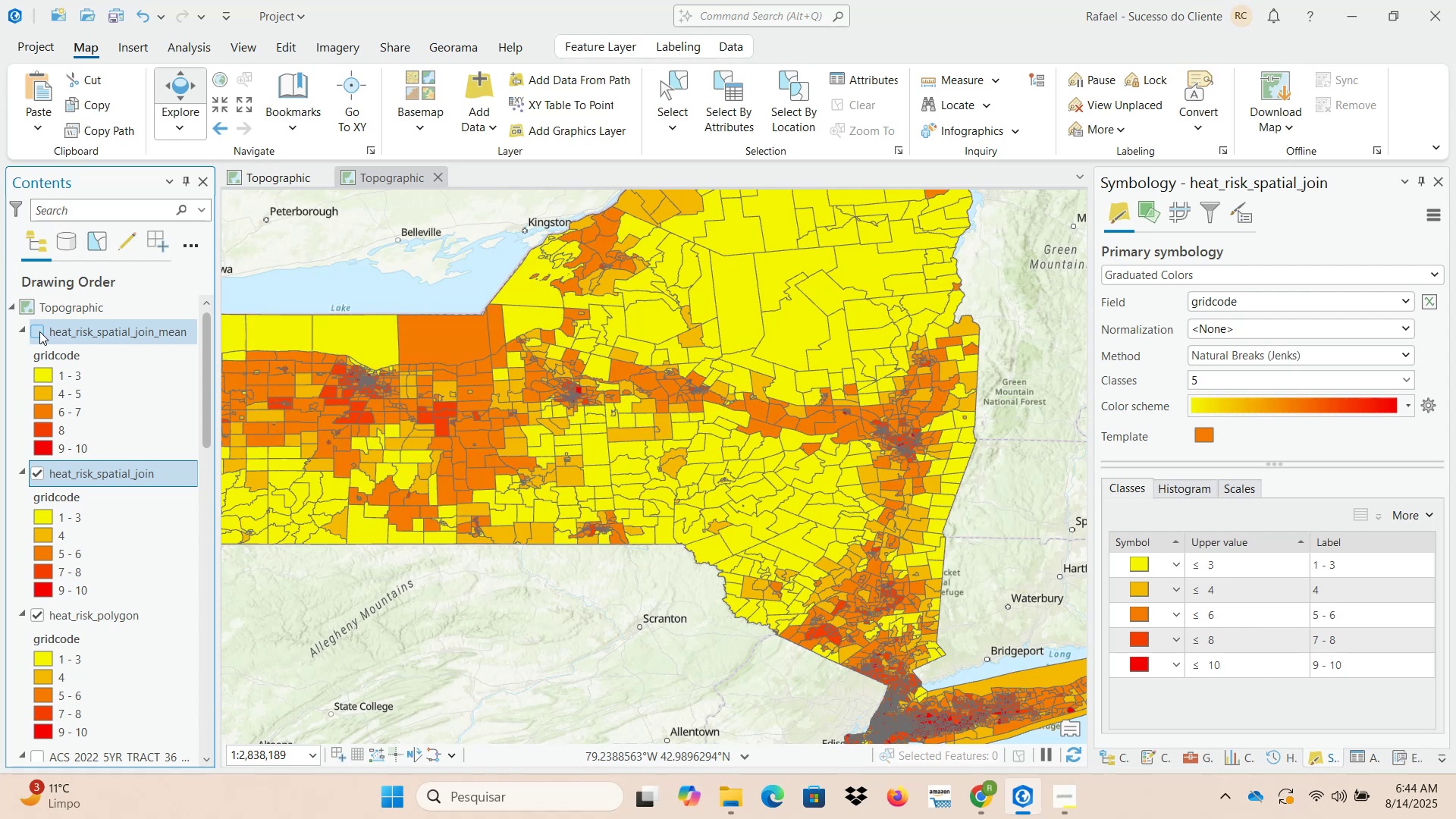 
left_click([39, 331])
 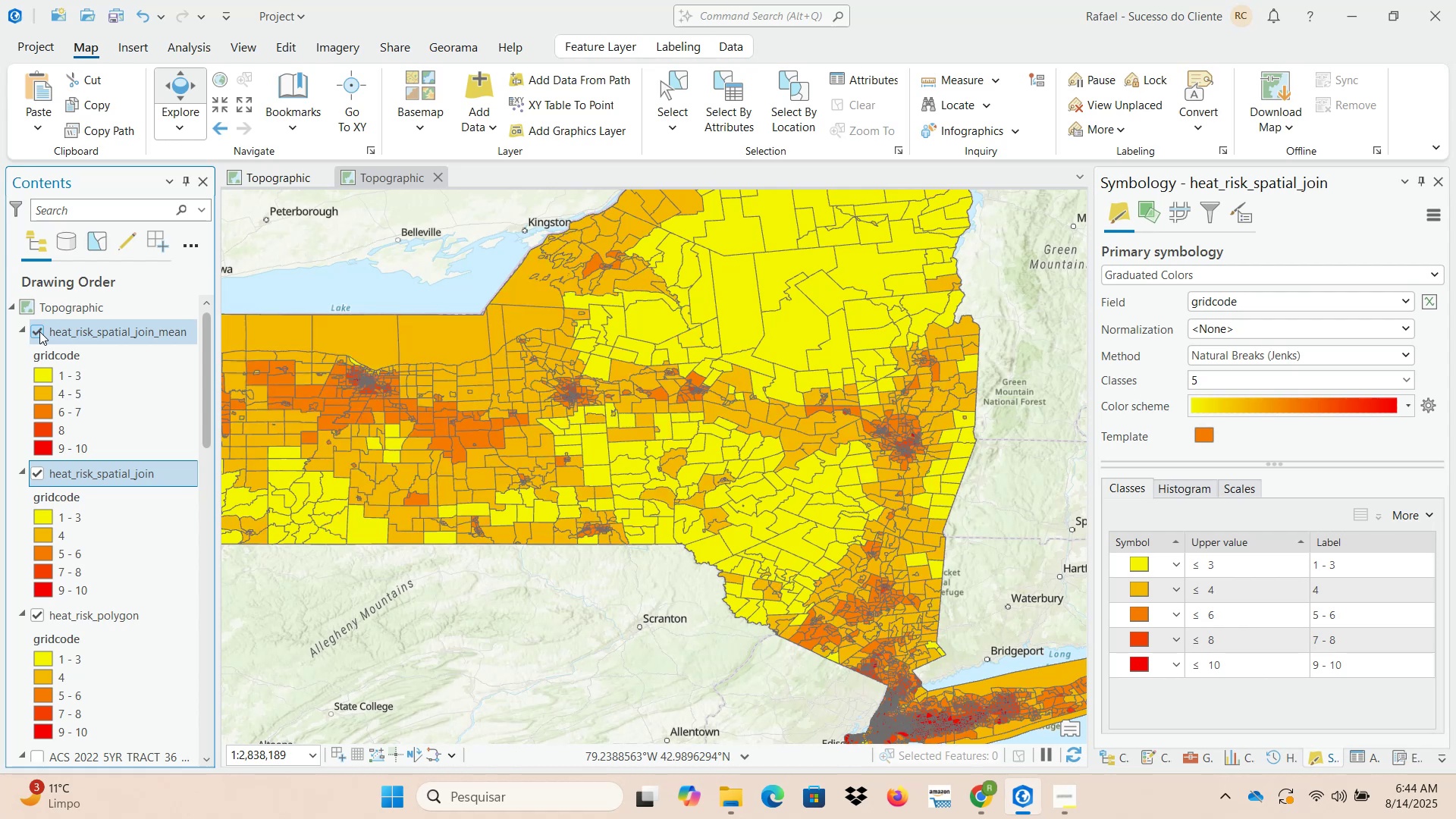 
left_click([39, 331])
 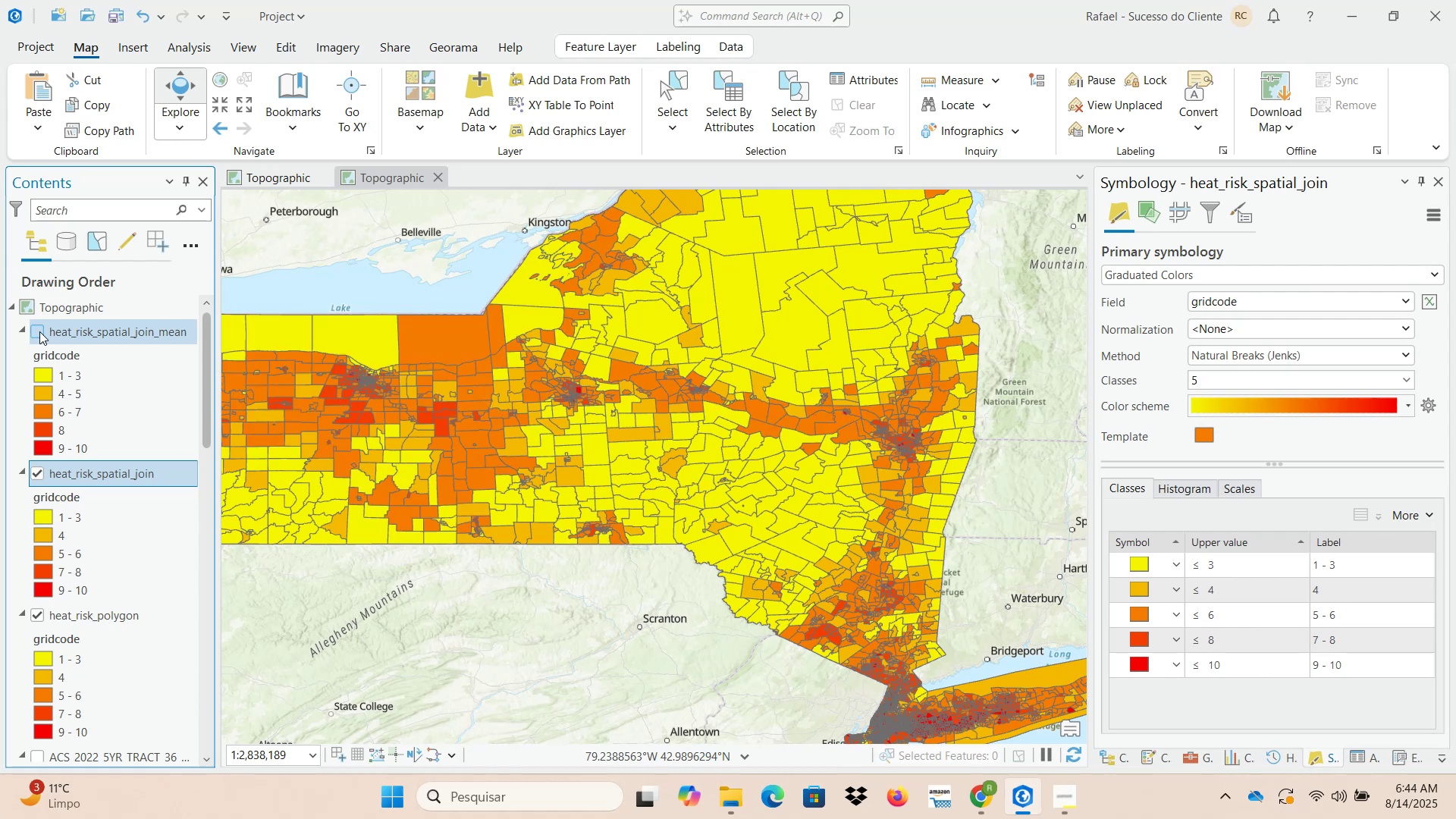 
left_click([39, 331])
 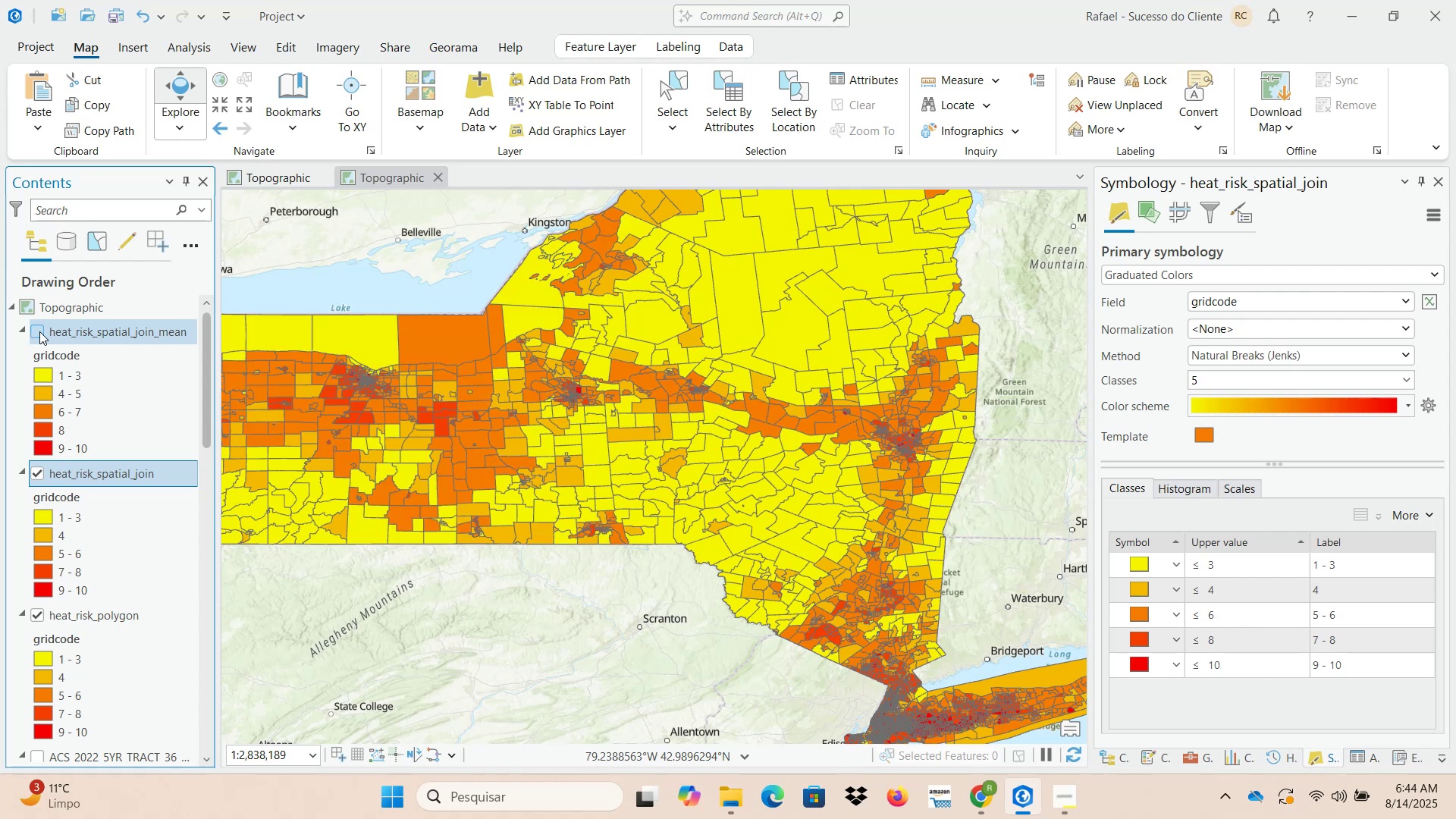 
double_click([39, 331])
 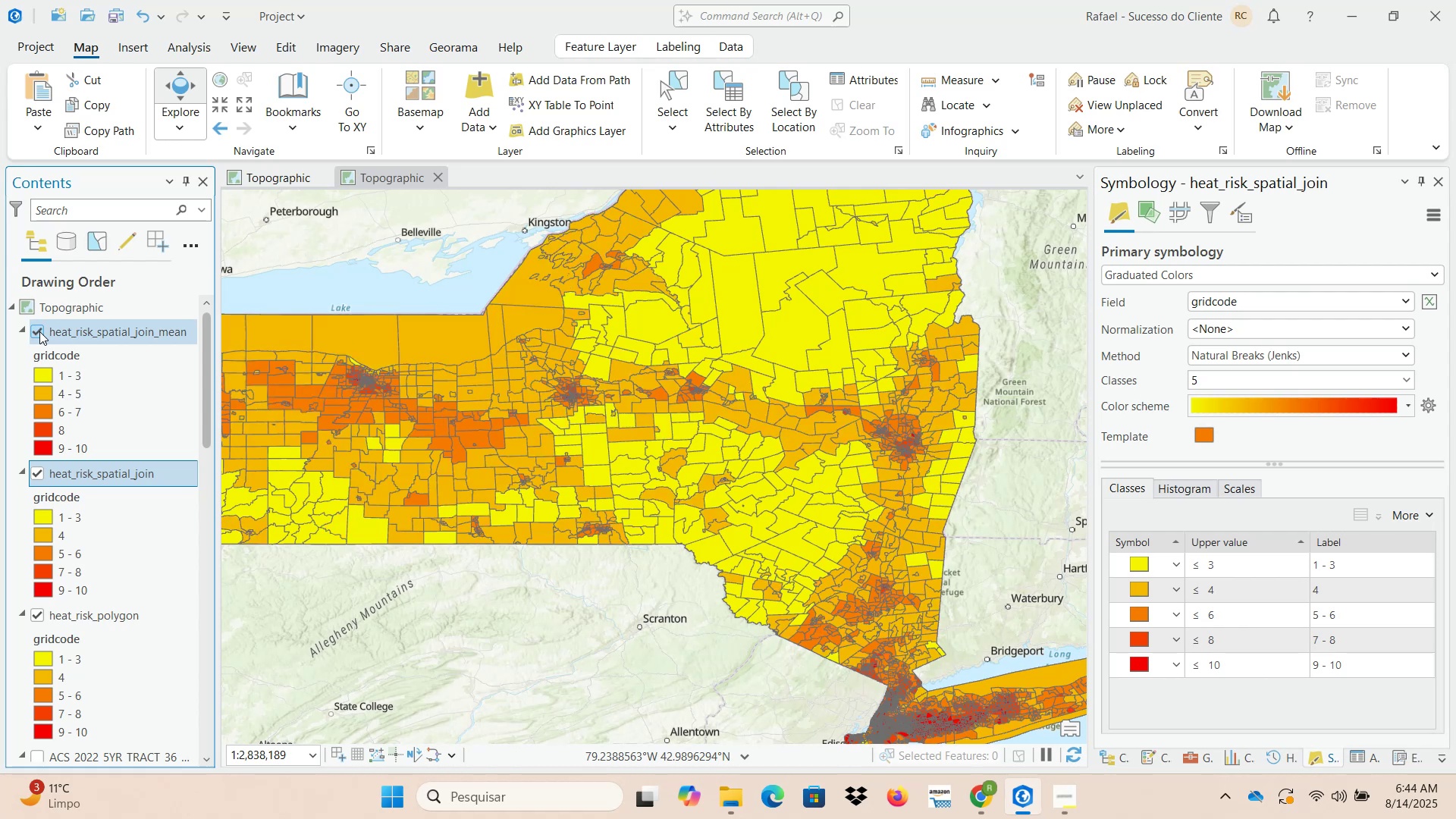 
left_click([39, 331])
 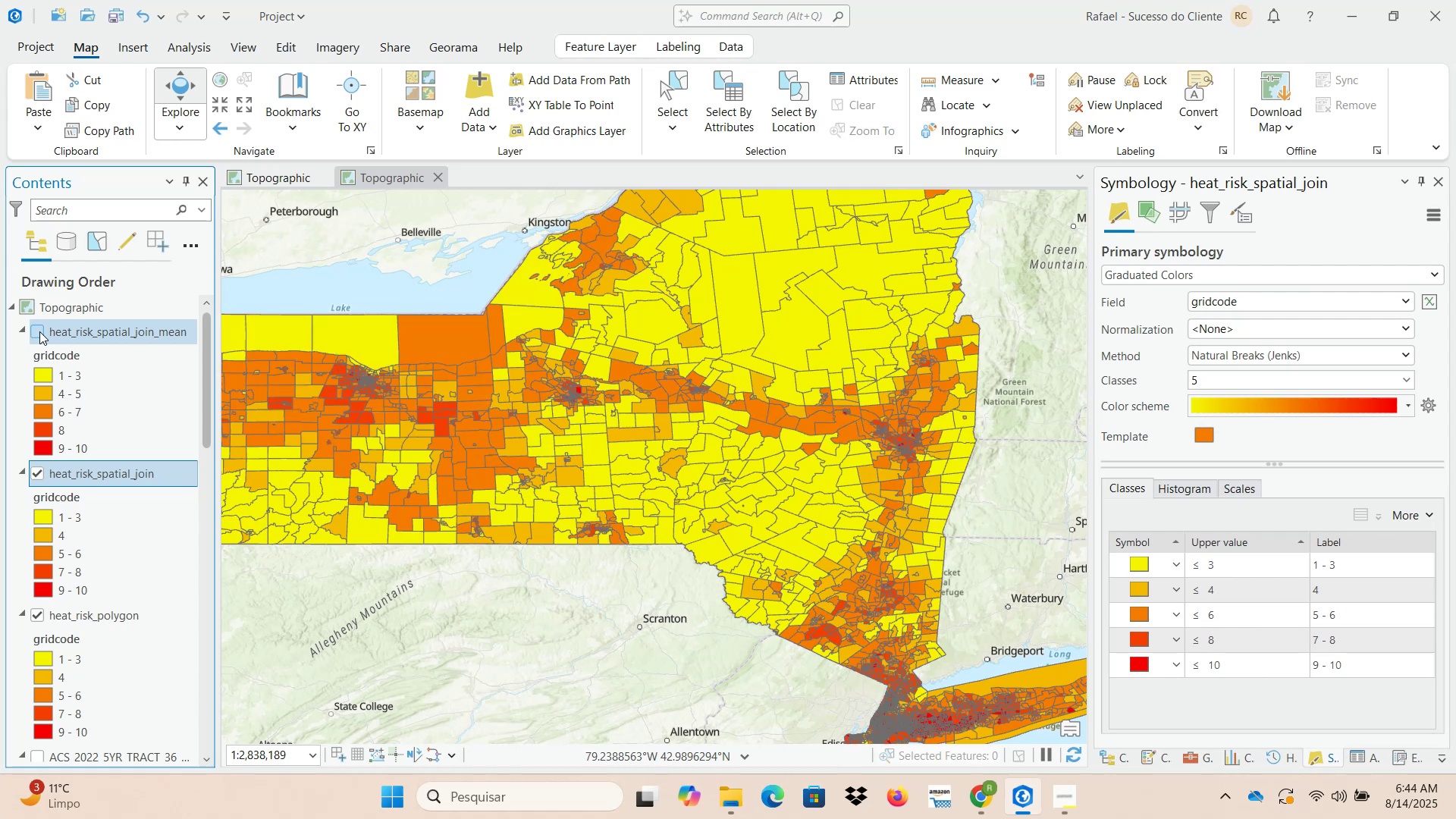 
left_click([39, 331])
 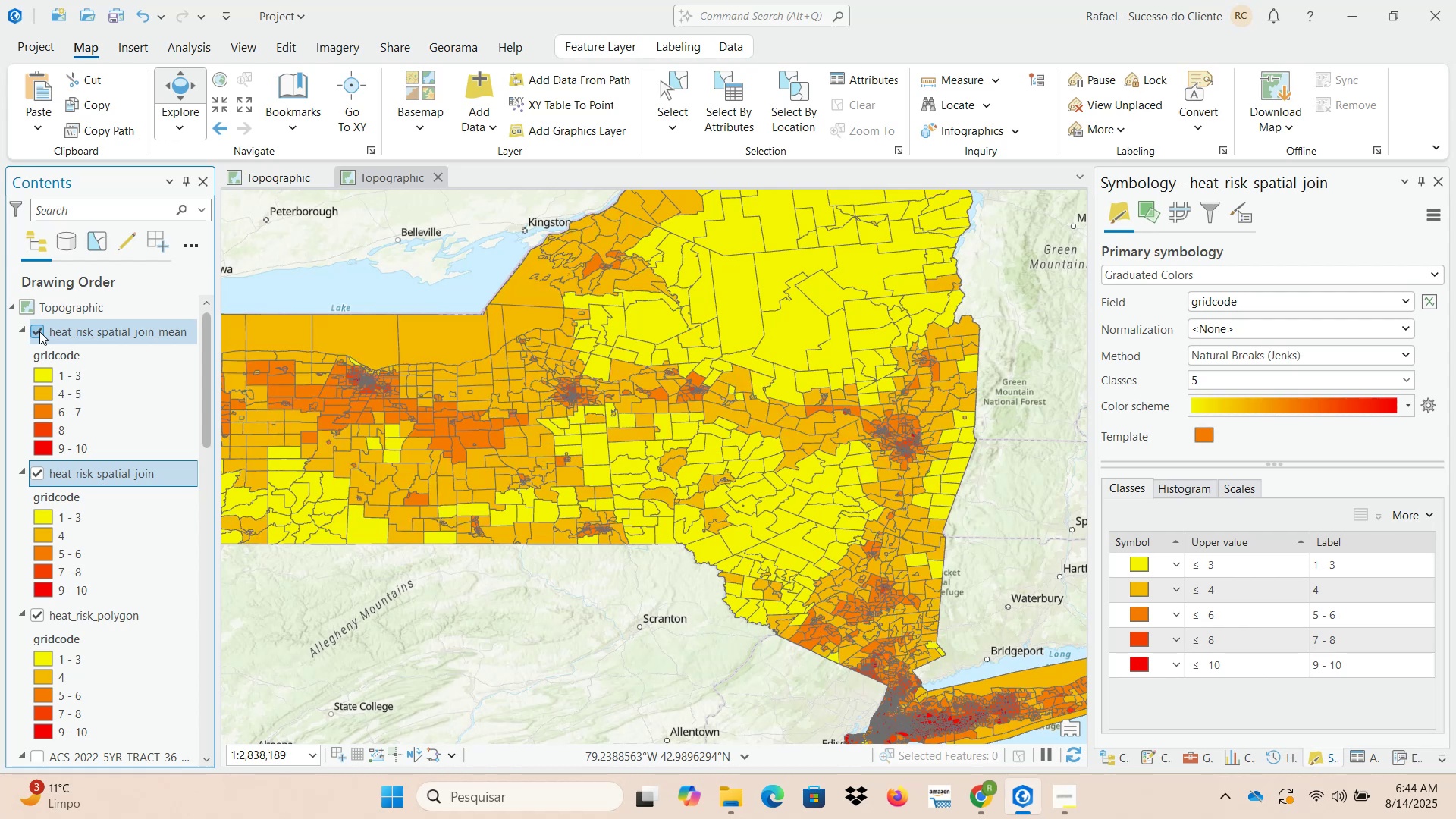 
double_click([39, 331])
 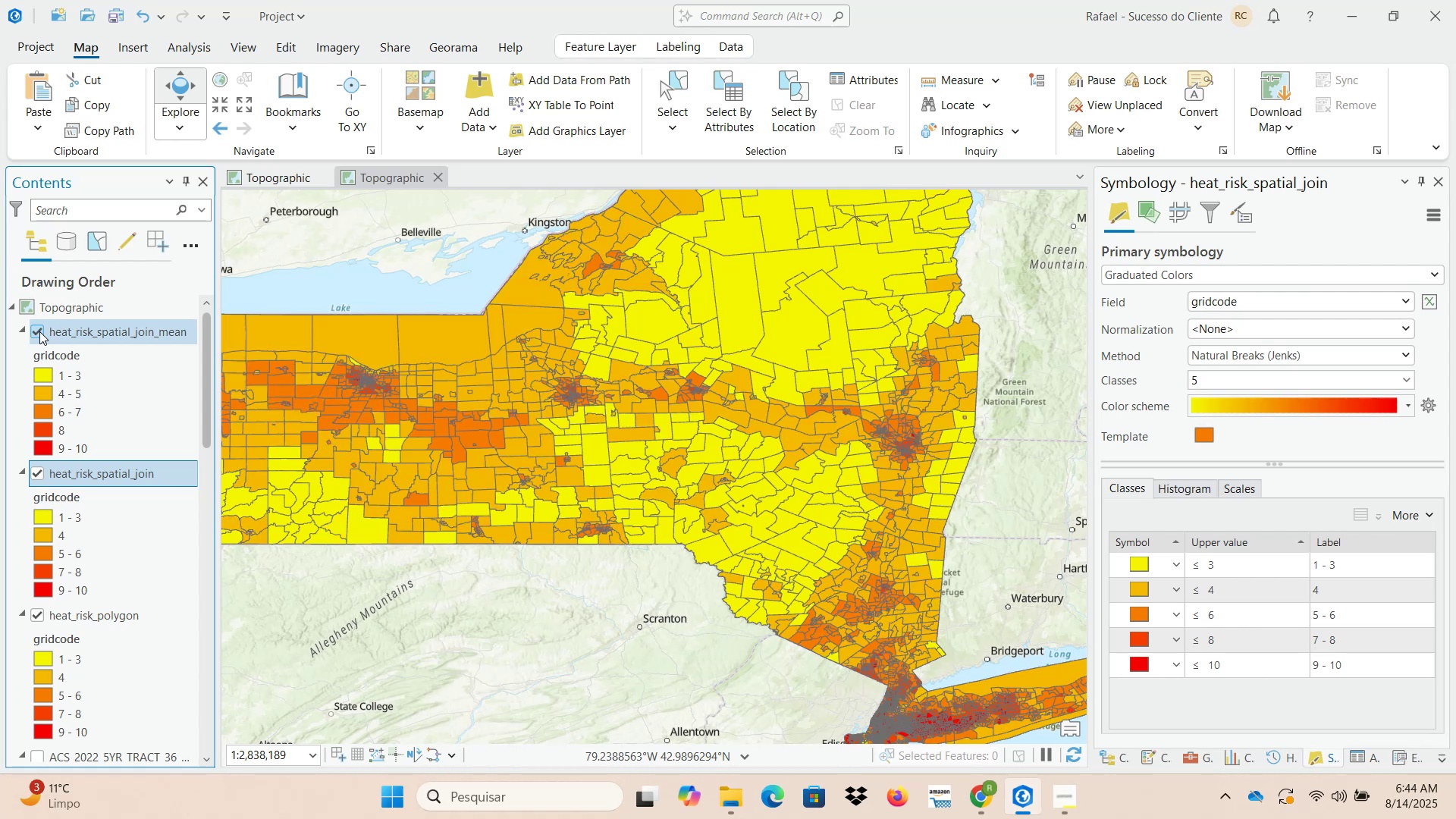 
left_click([39, 331])
 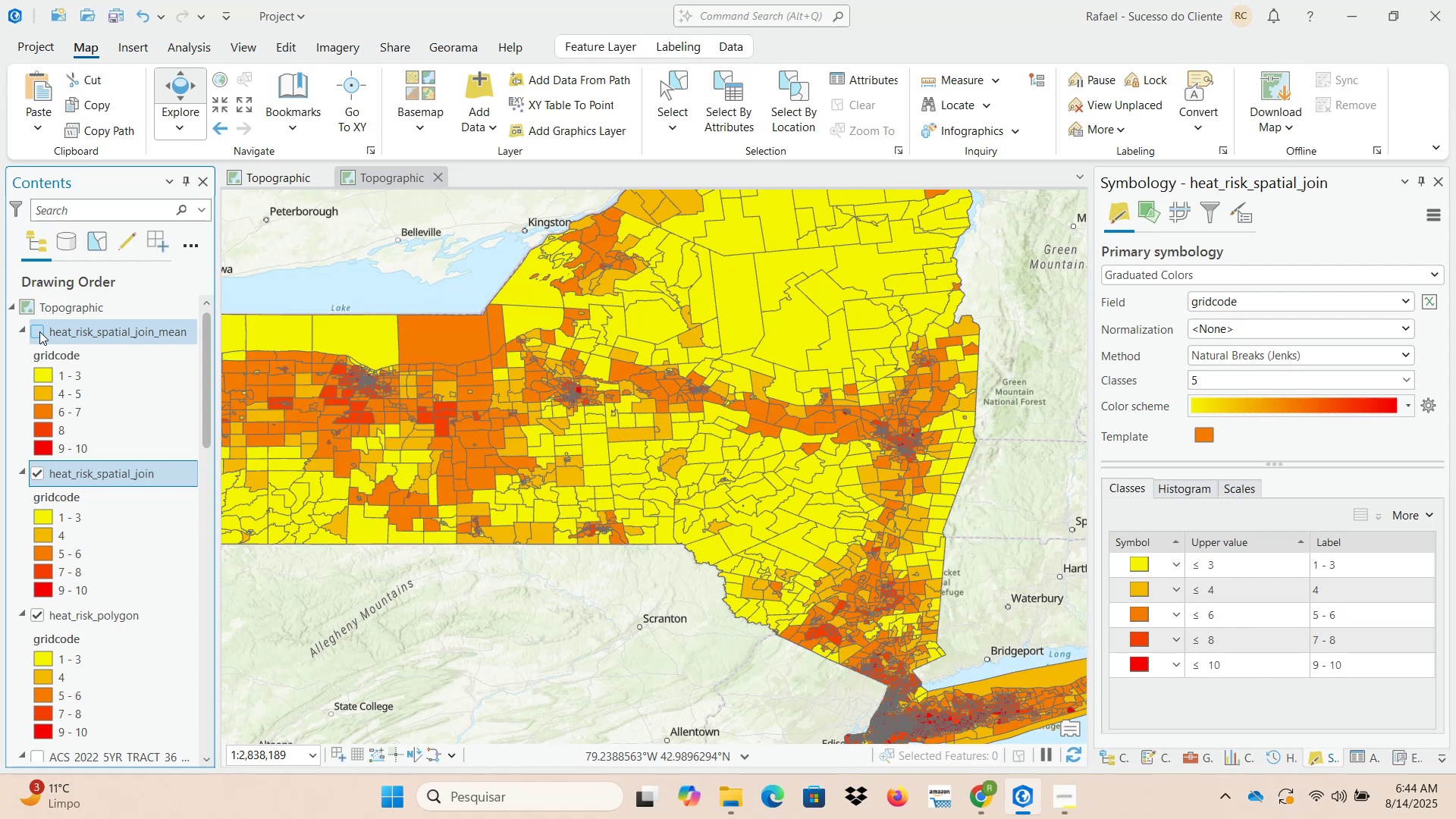 
left_click([39, 331])
 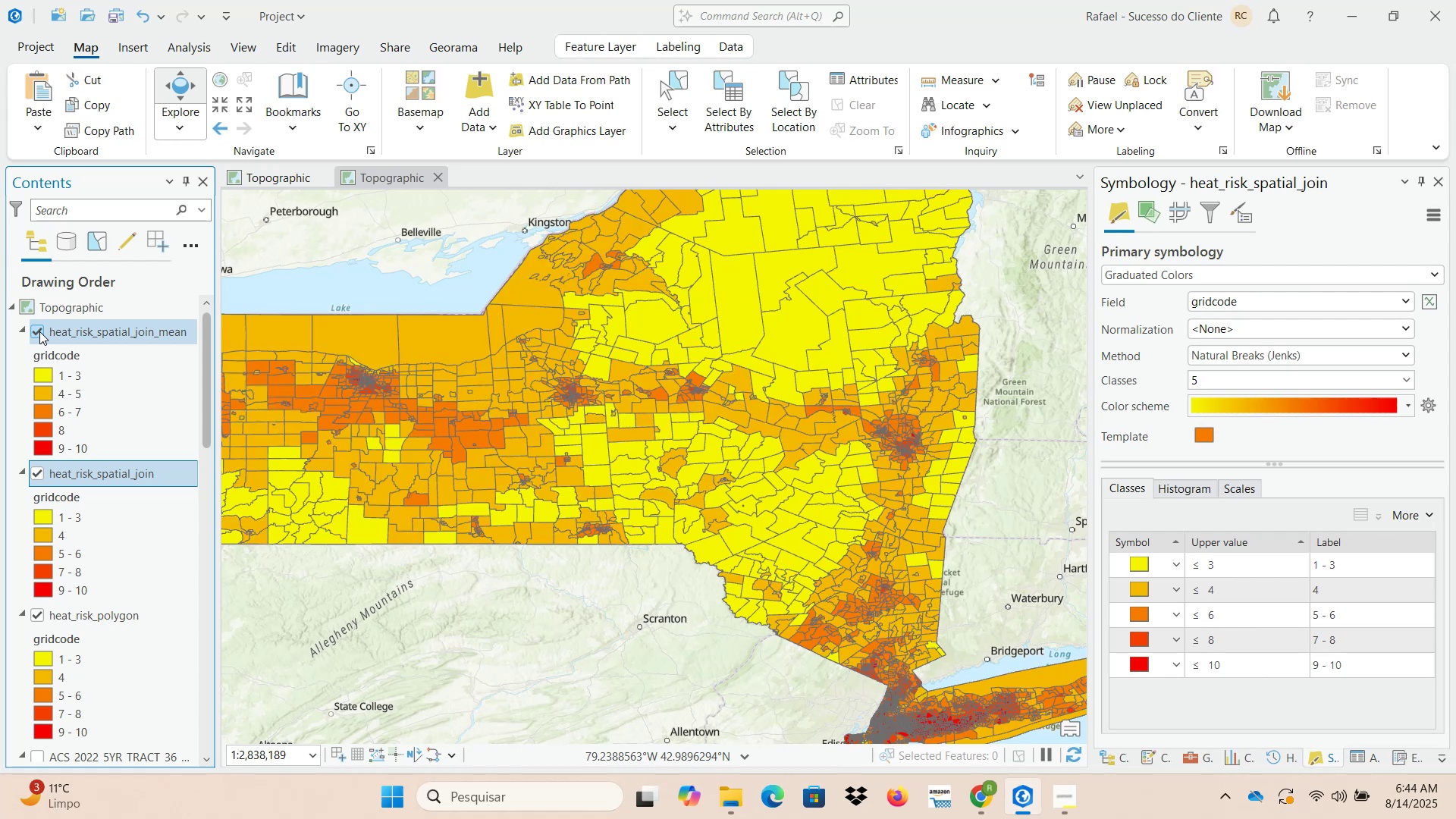 
left_click([39, 331])
 